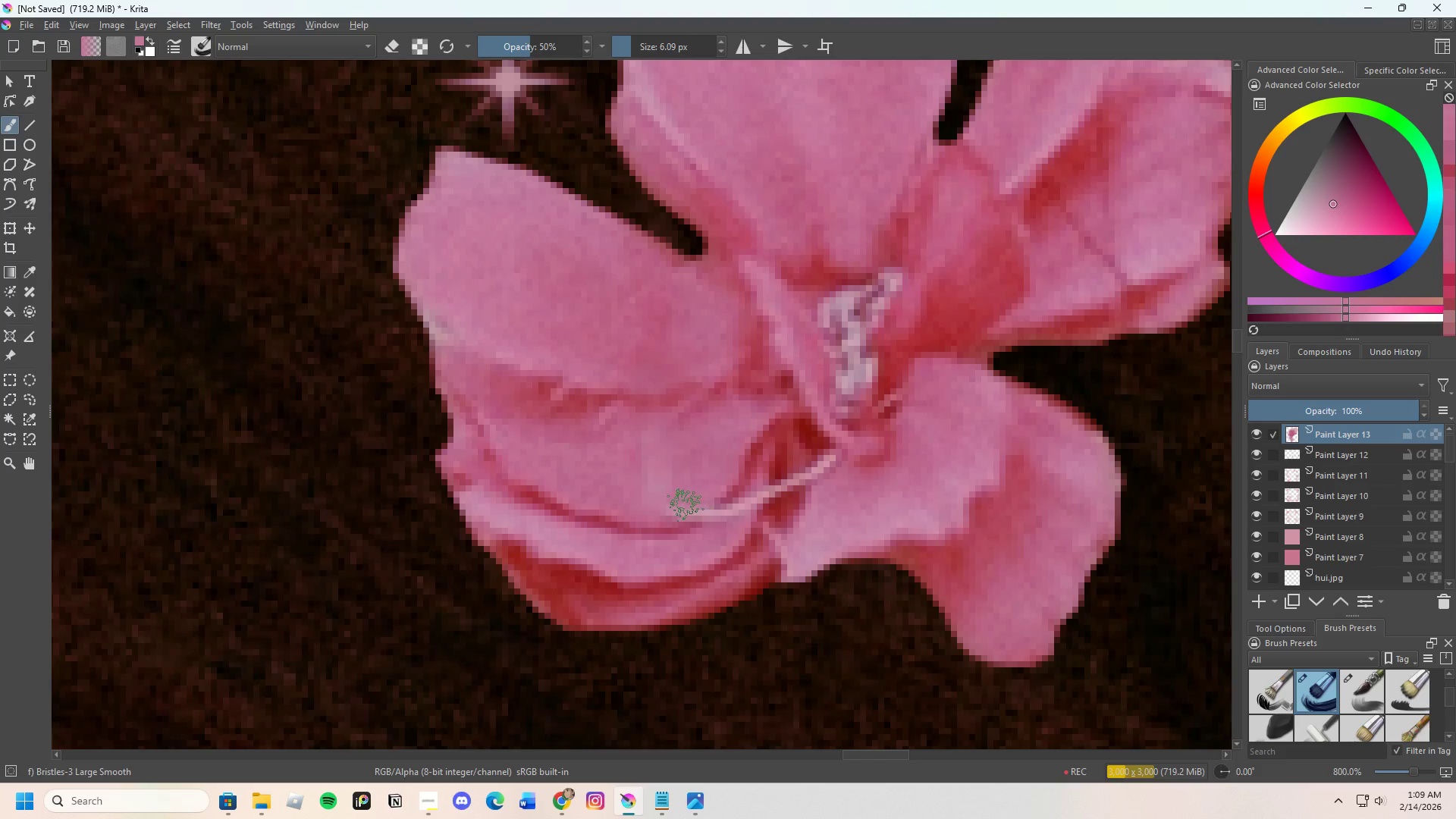 
left_click_drag(start_coordinate=[686, 505], to_coordinate=[716, 499])
 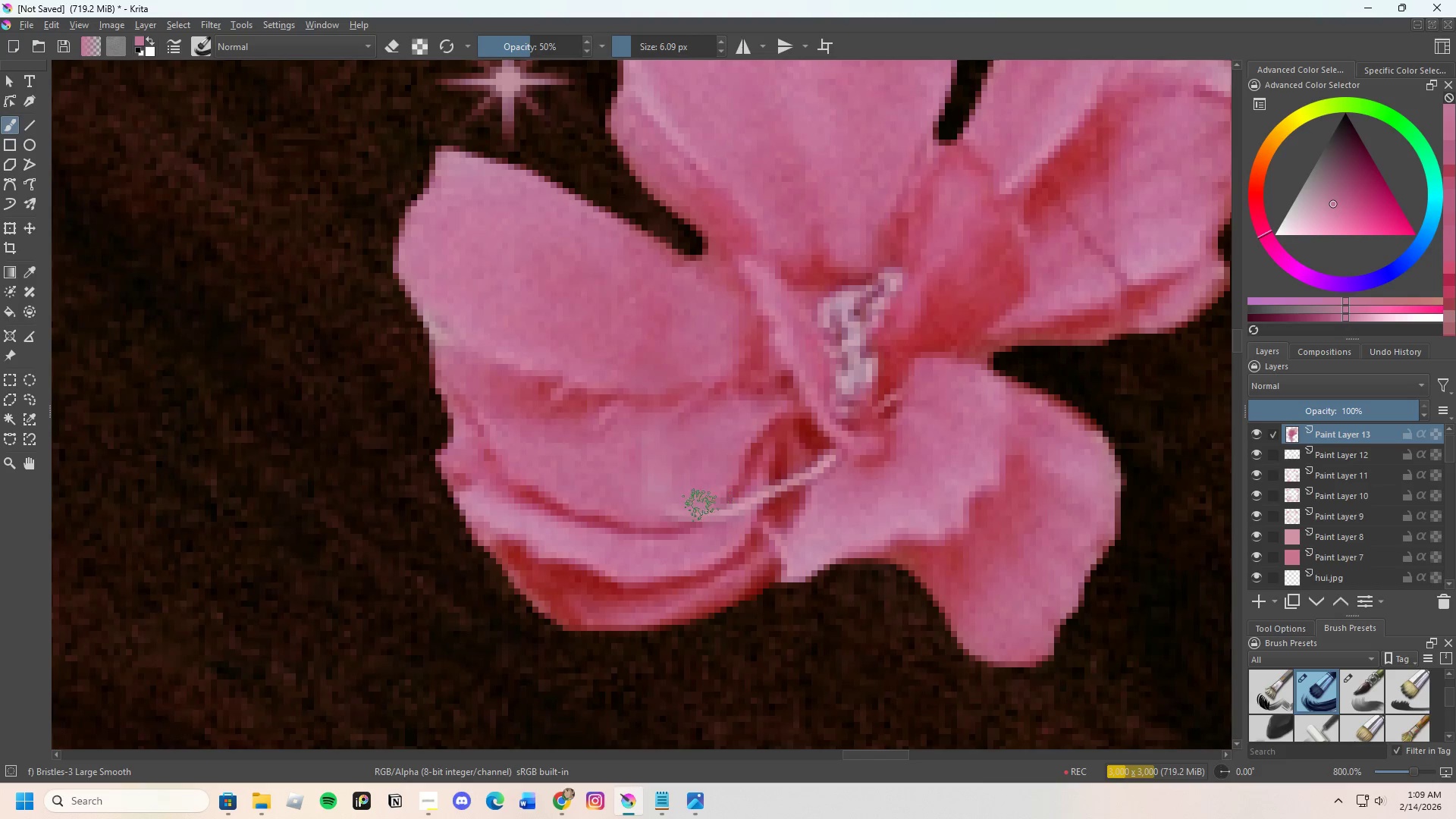 
left_click_drag(start_coordinate=[691, 512], to_coordinate=[708, 506])
 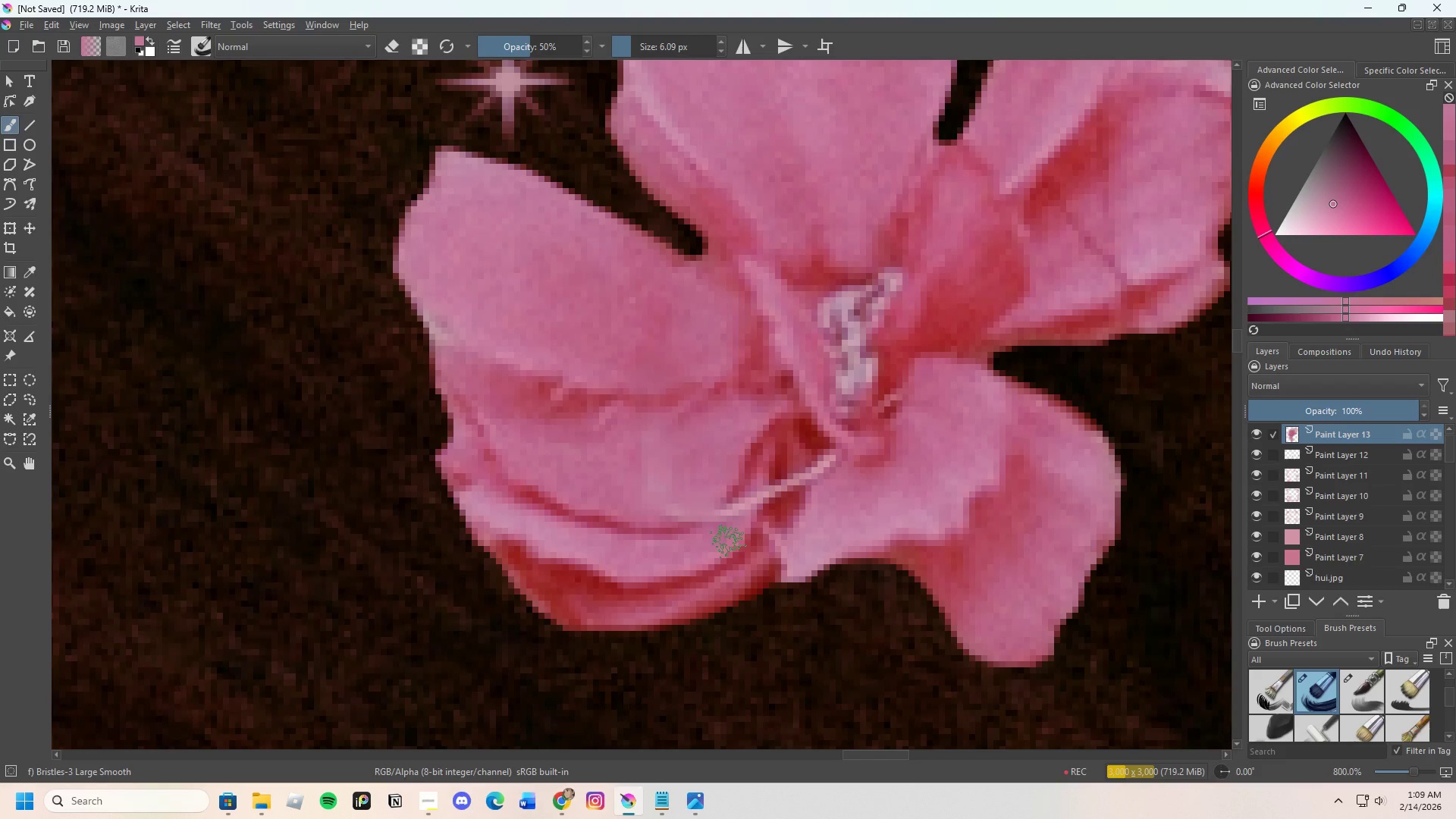 
key(Control+ControlLeft)
 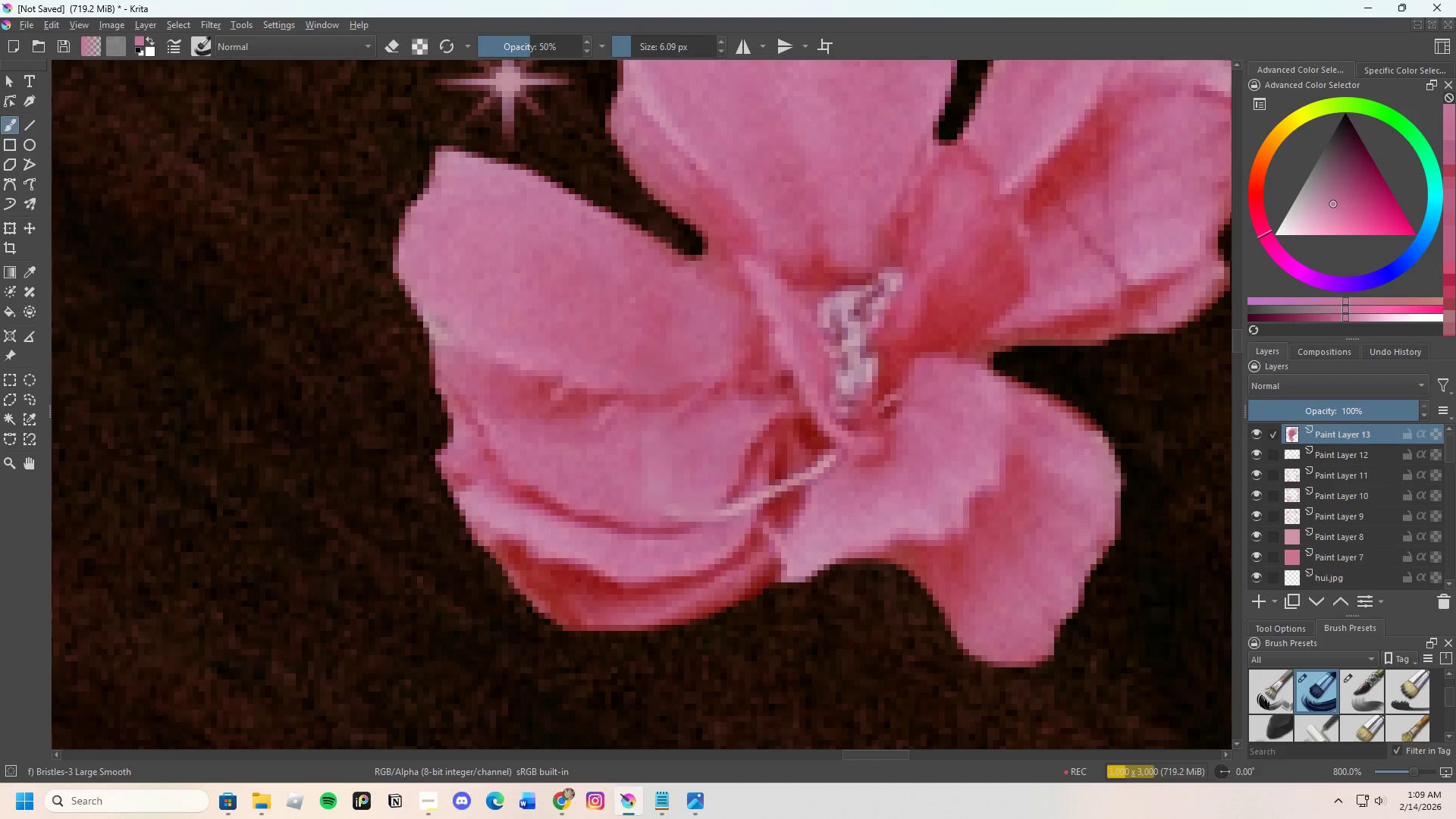 
left_click([725, 546])
 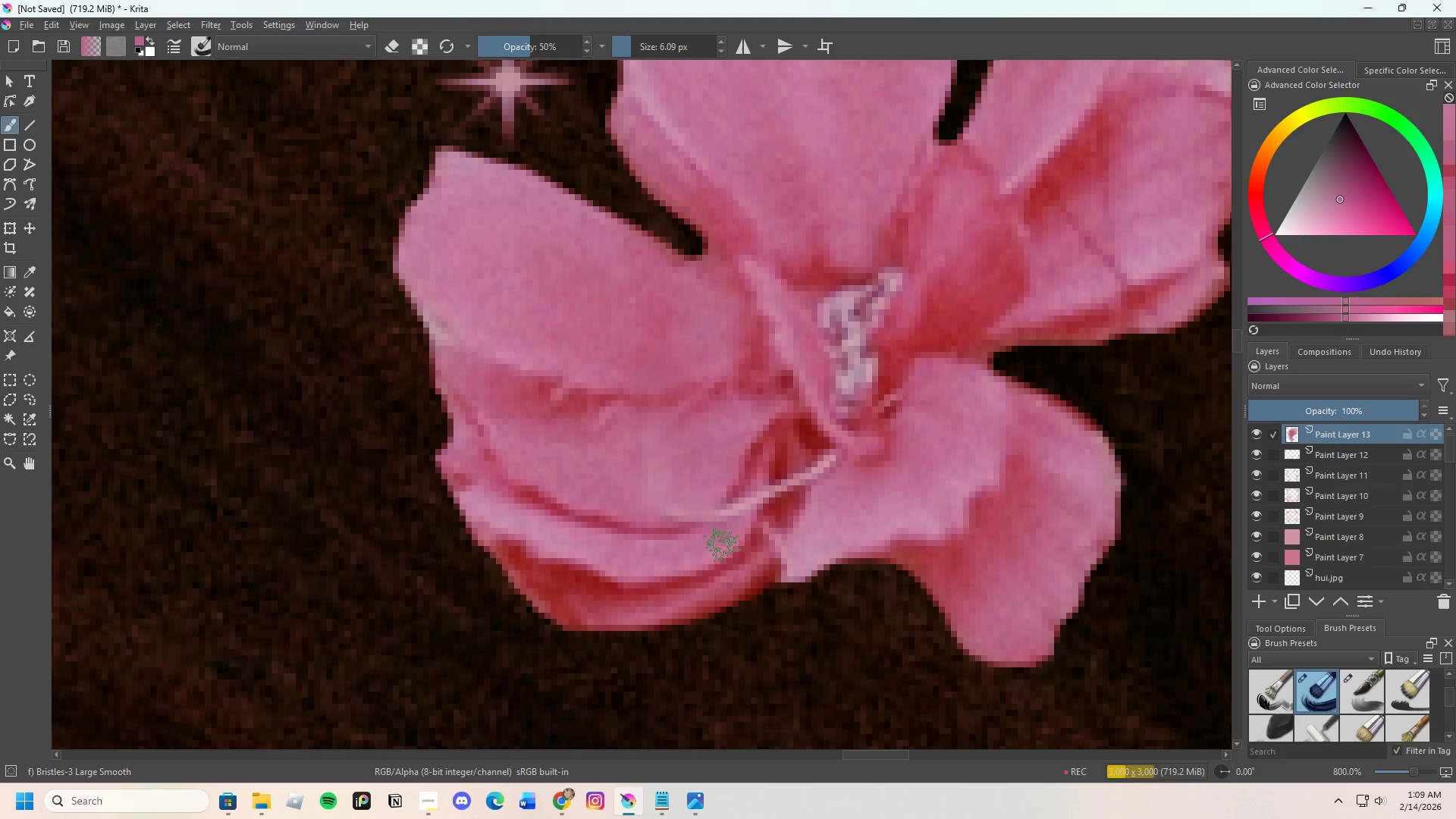 
left_click_drag(start_coordinate=[720, 544], to_coordinate=[732, 523])
 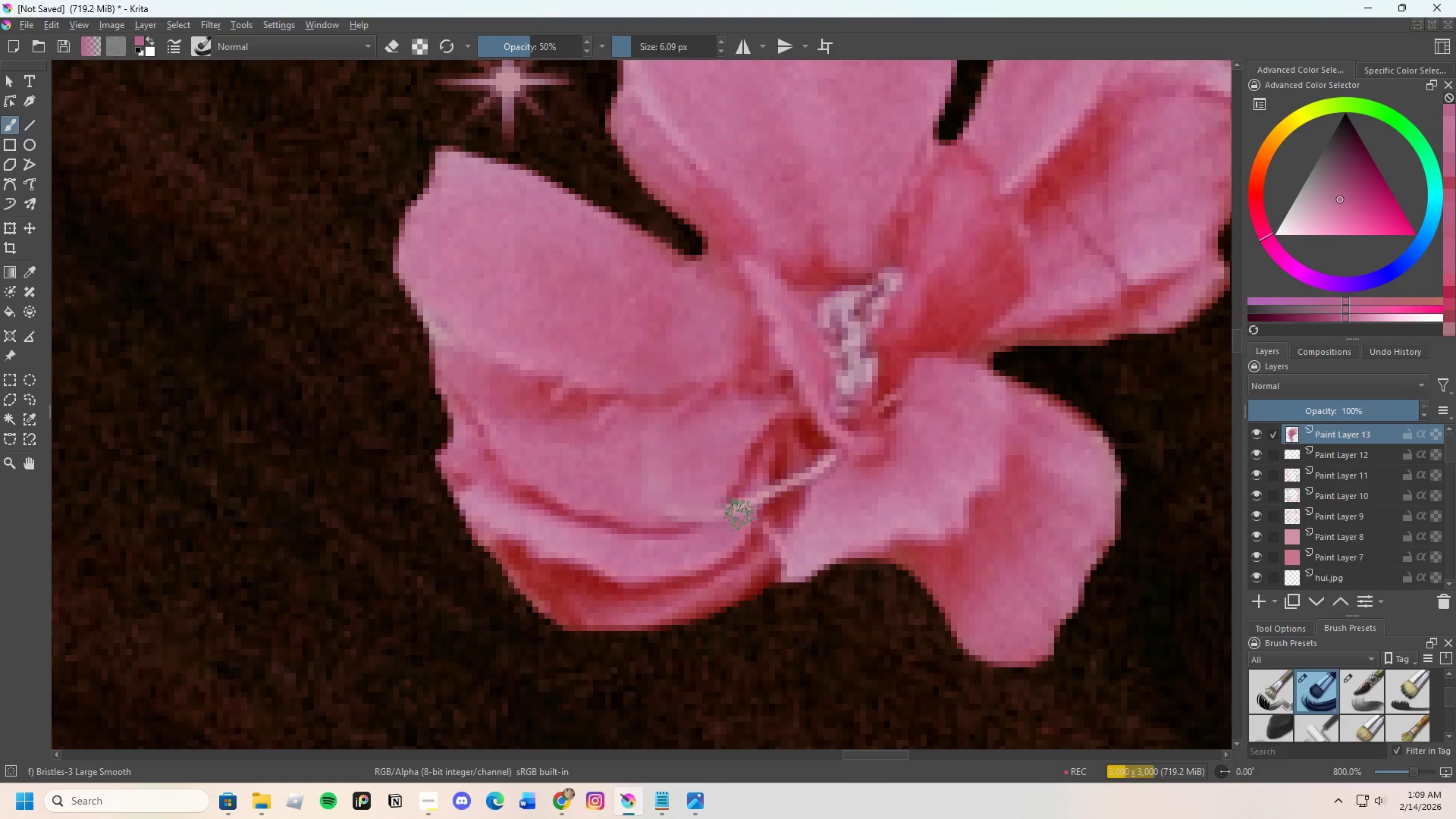 
hold_key(key=ControlLeft, duration=0.64)
left_click([744, 486])
 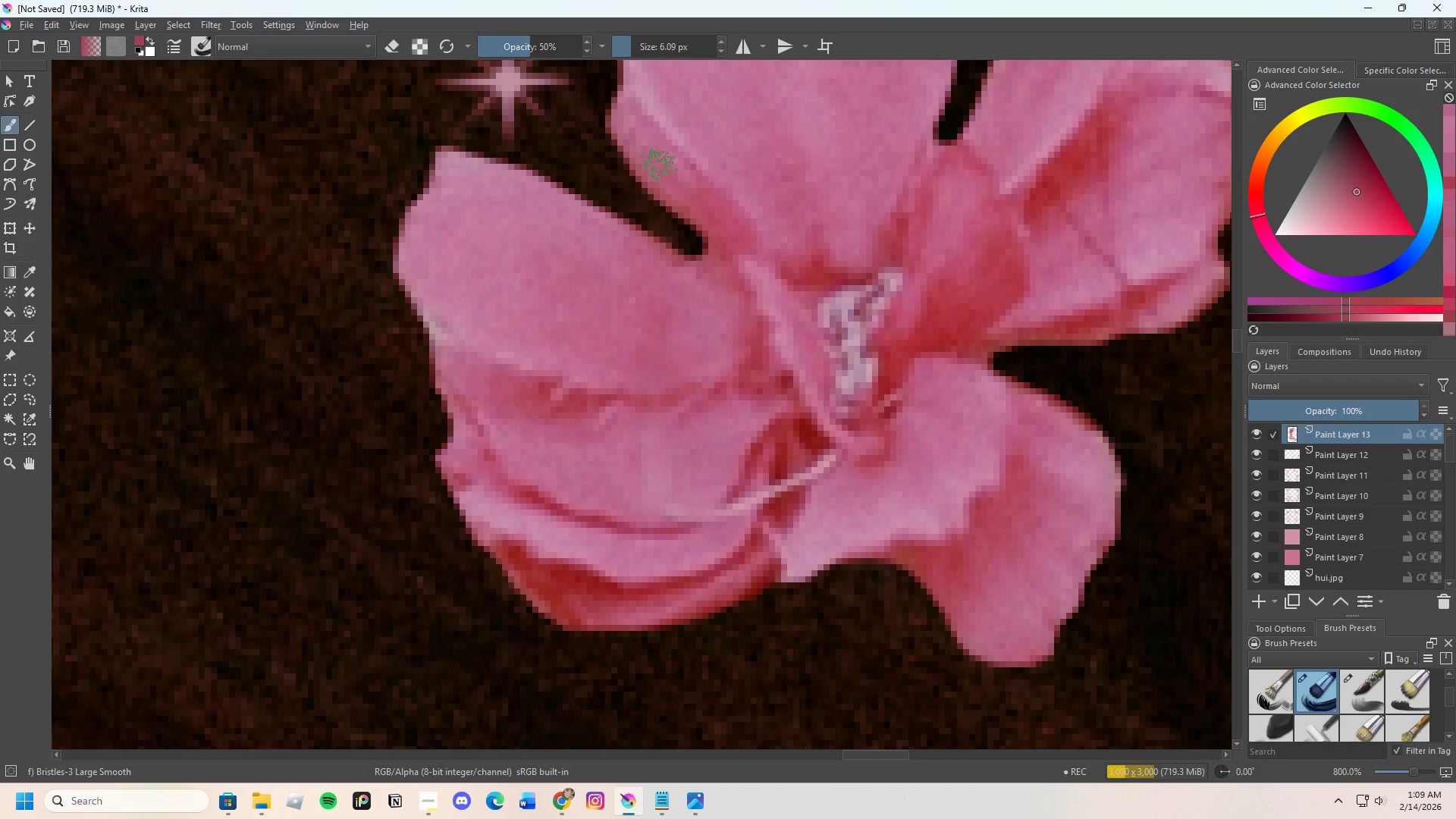 
wait(23.88)
 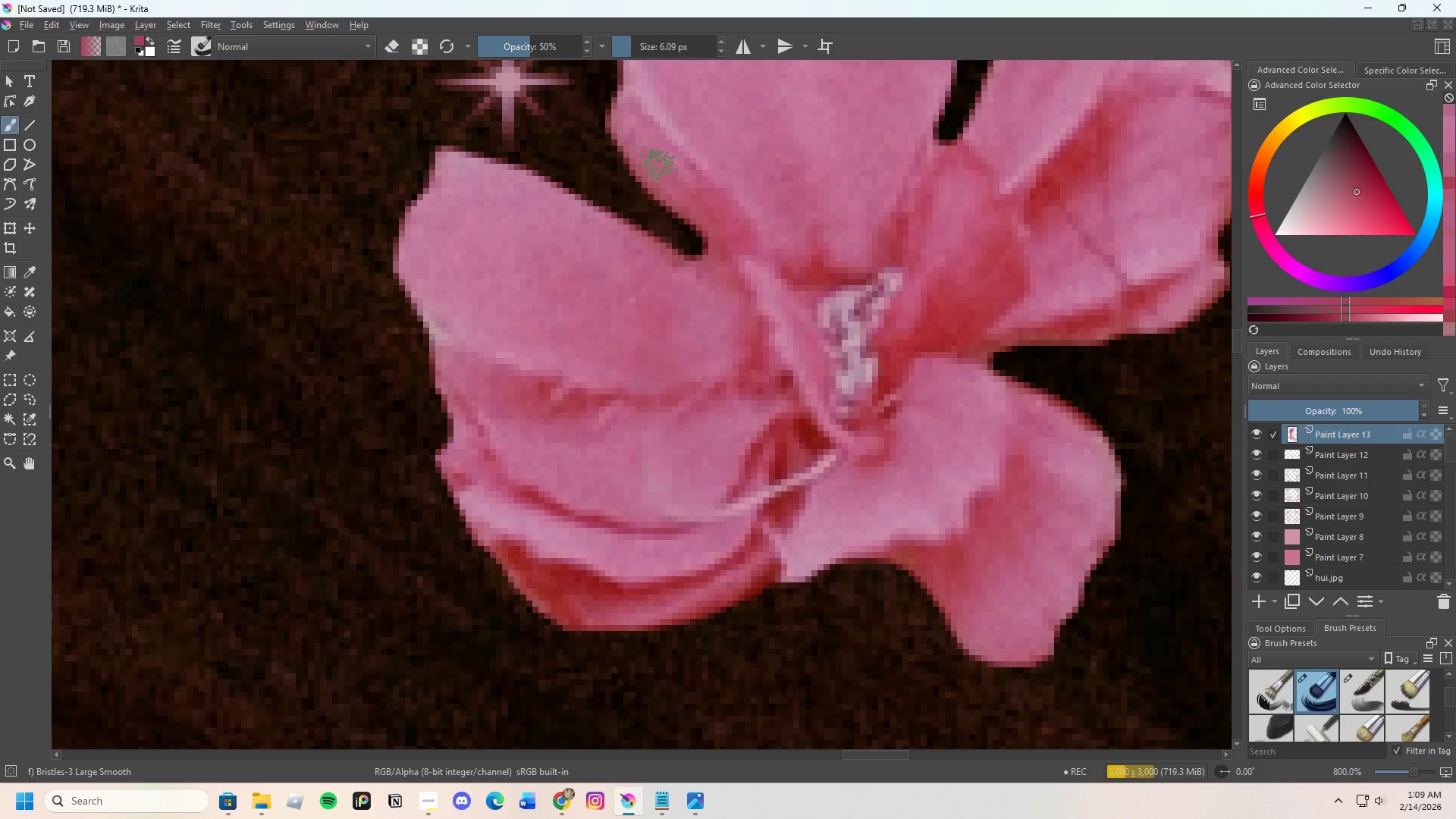 
scroll: coordinate [660, 524], scroll_direction: up, amount: 1.0
 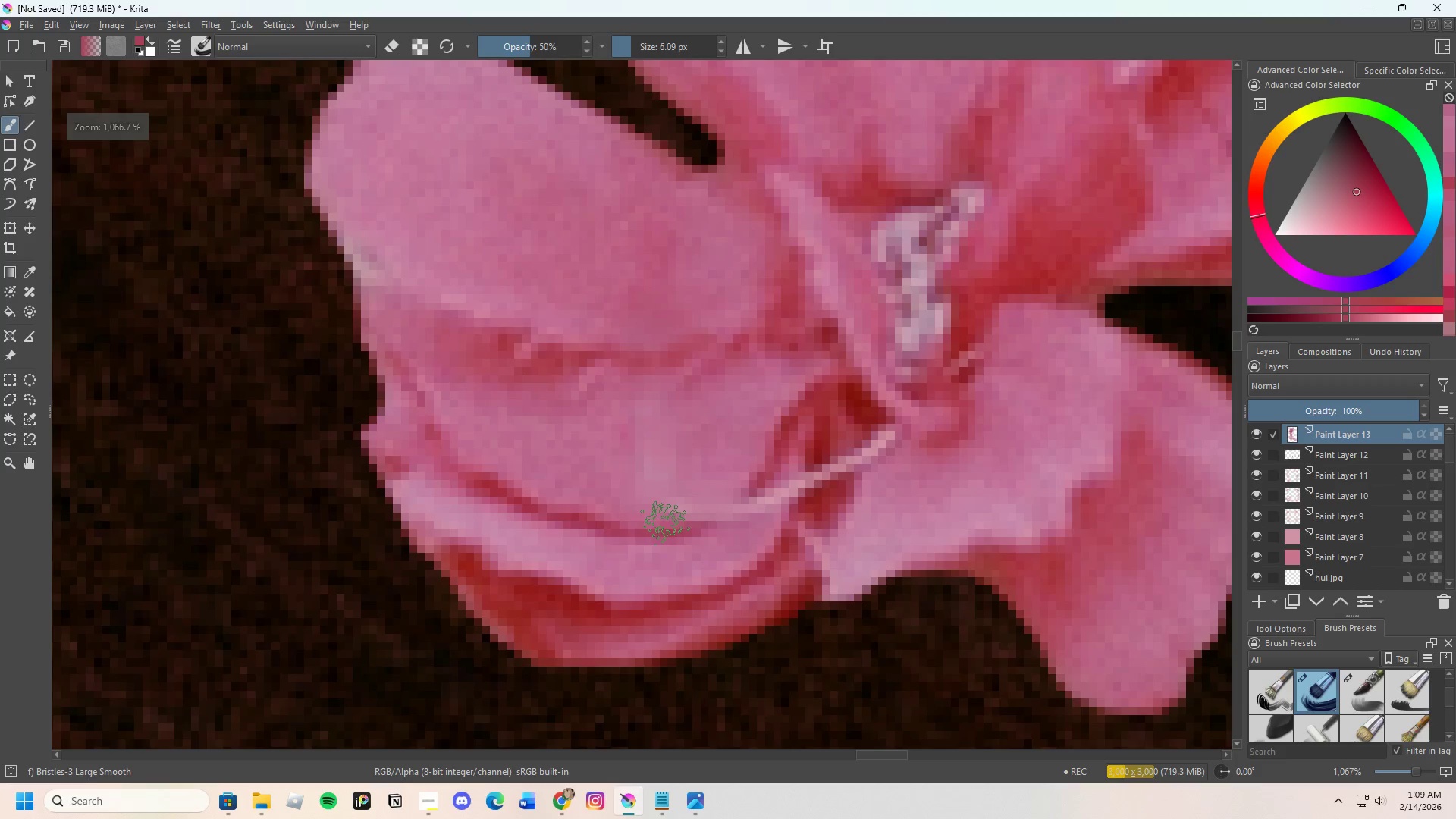 
hold_key(key=ControlLeft, duration=0.41)
left_click([651, 503])
 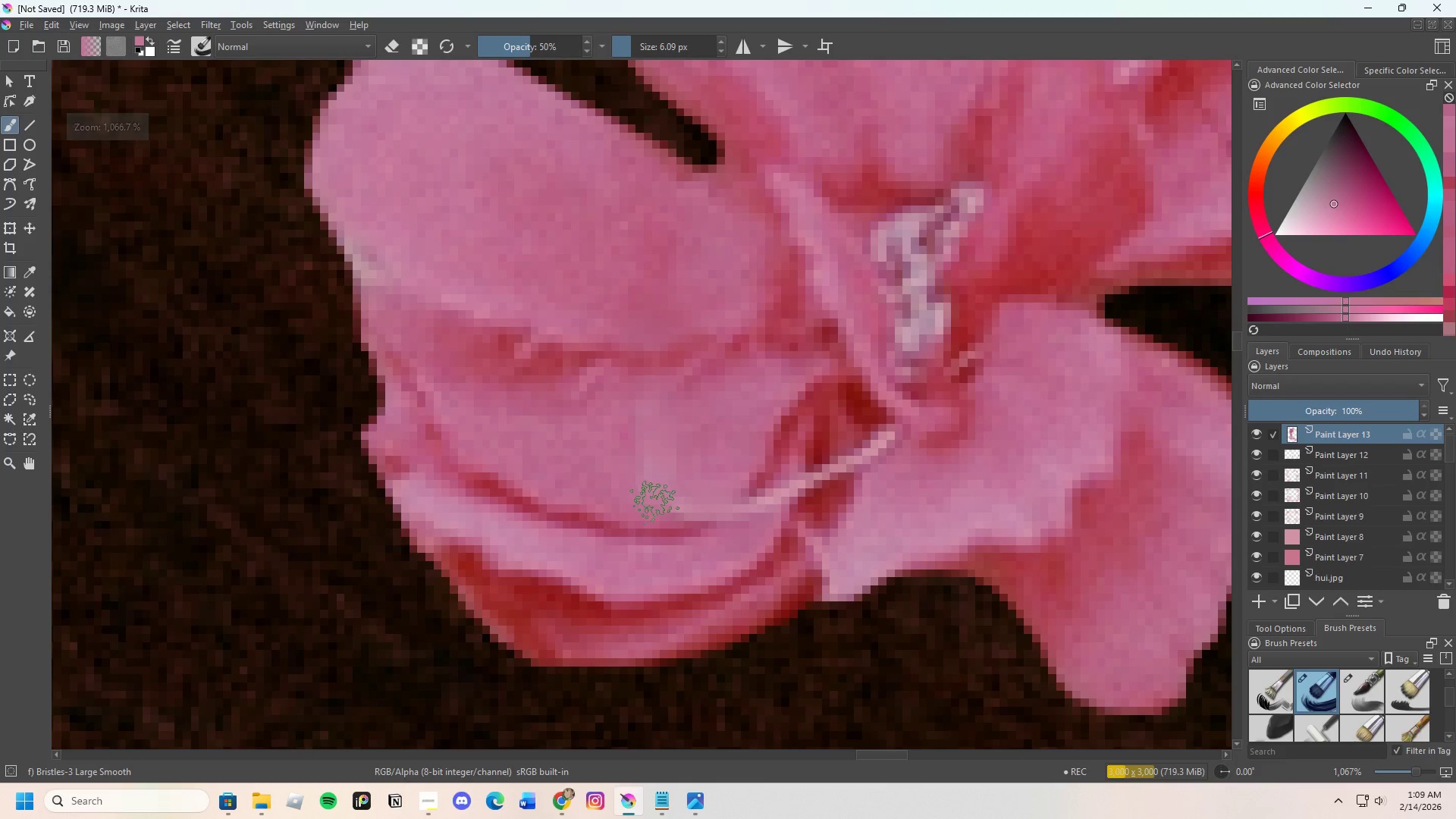 
left_click_drag(start_coordinate=[662, 504], to_coordinate=[682, 500])
 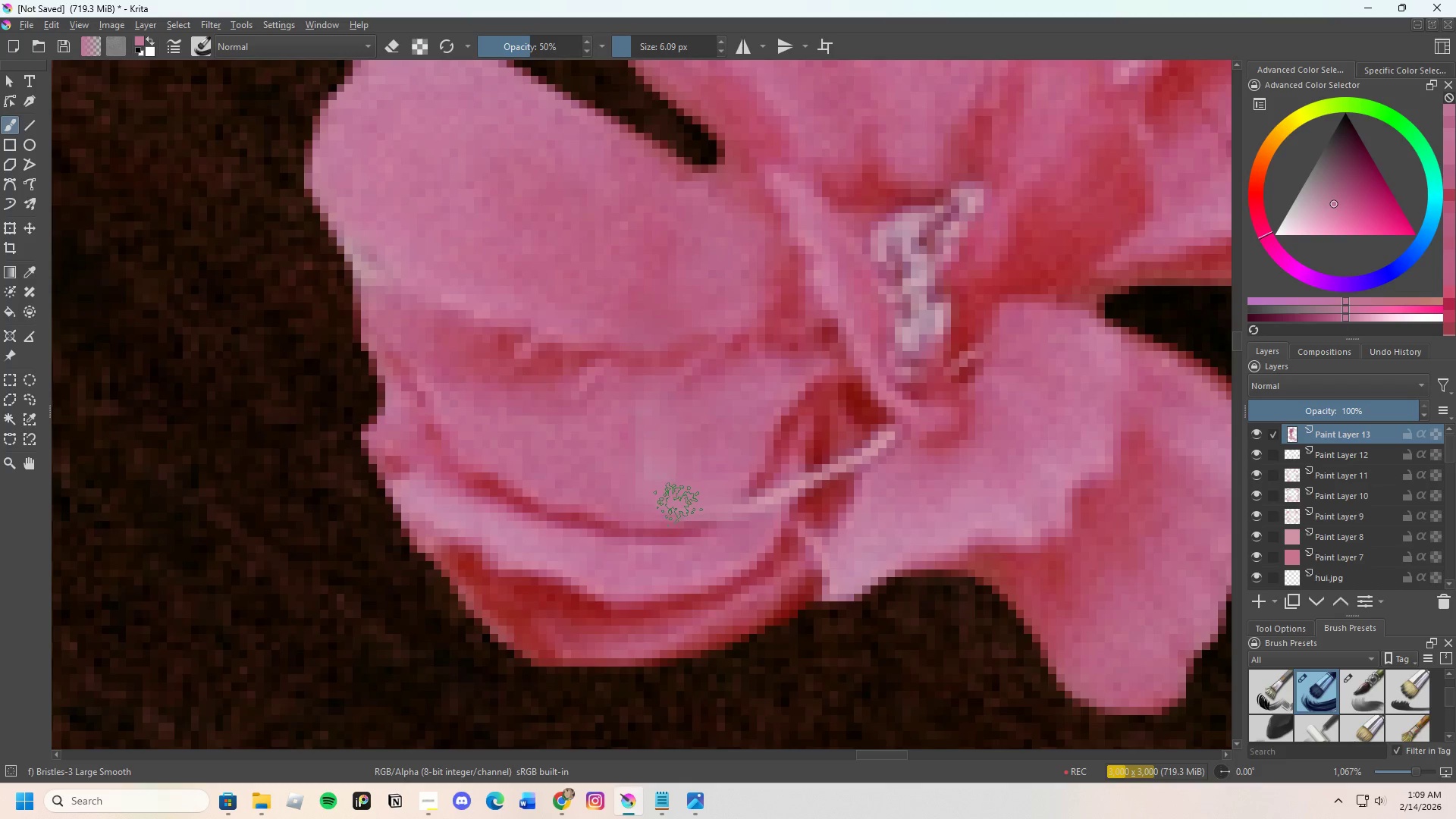 
left_click_drag(start_coordinate=[678, 505], to_coordinate=[689, 502])
 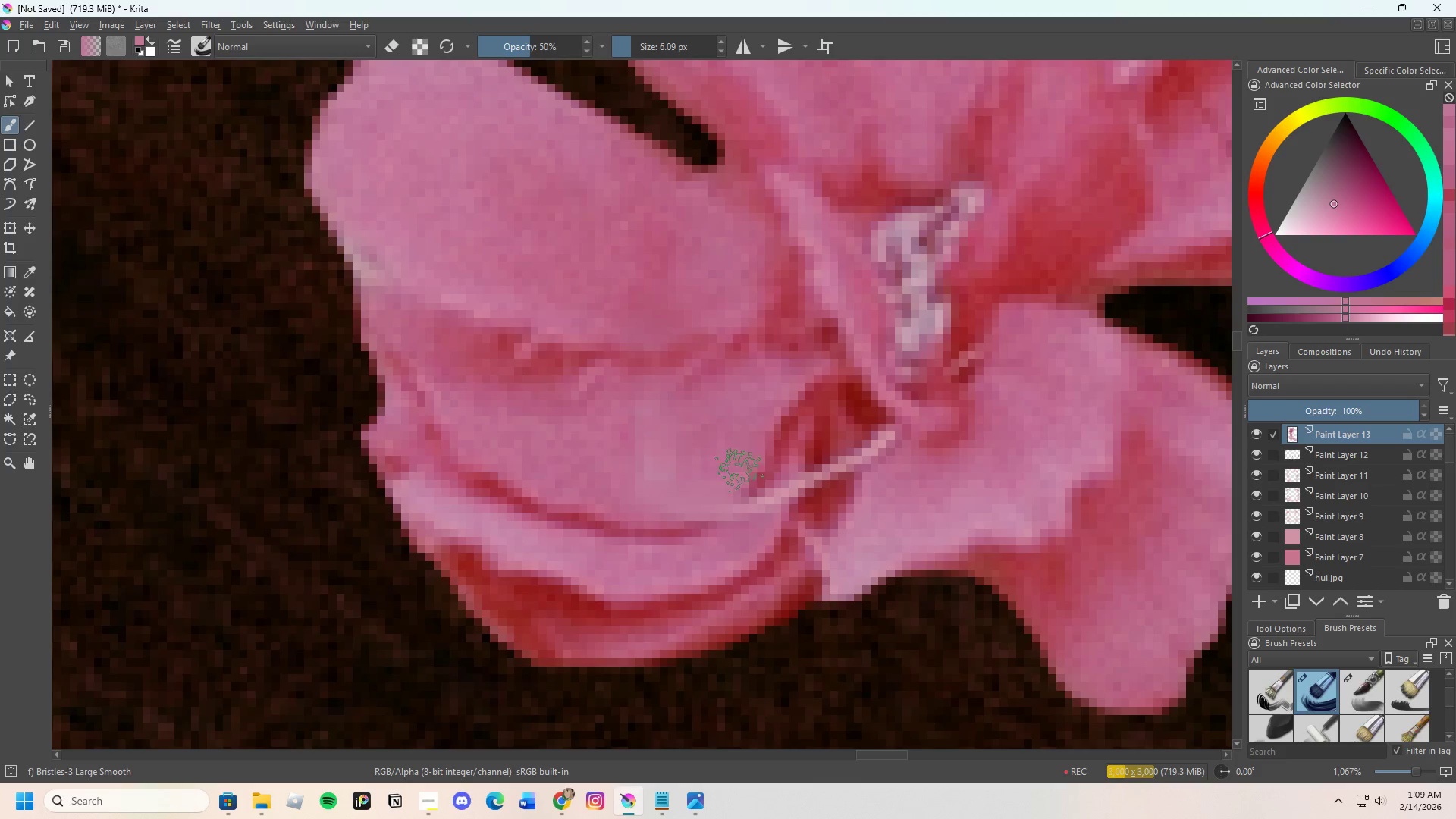 
hold_key(key=ControlLeft, duration=0.77)
left_click([771, 469])
 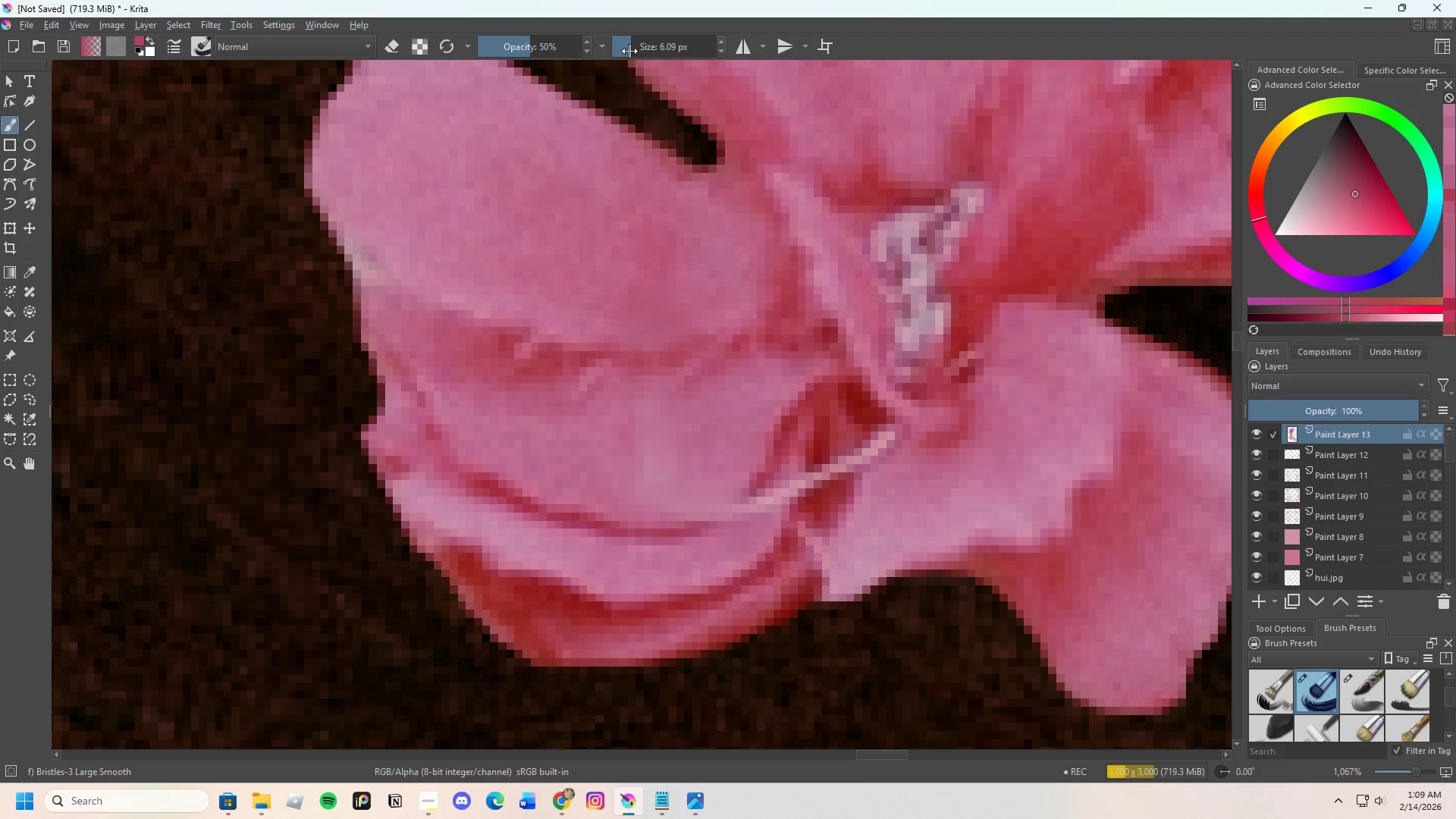 
left_click_drag(start_coordinate=[630, 48], to_coordinate=[626, 50])
 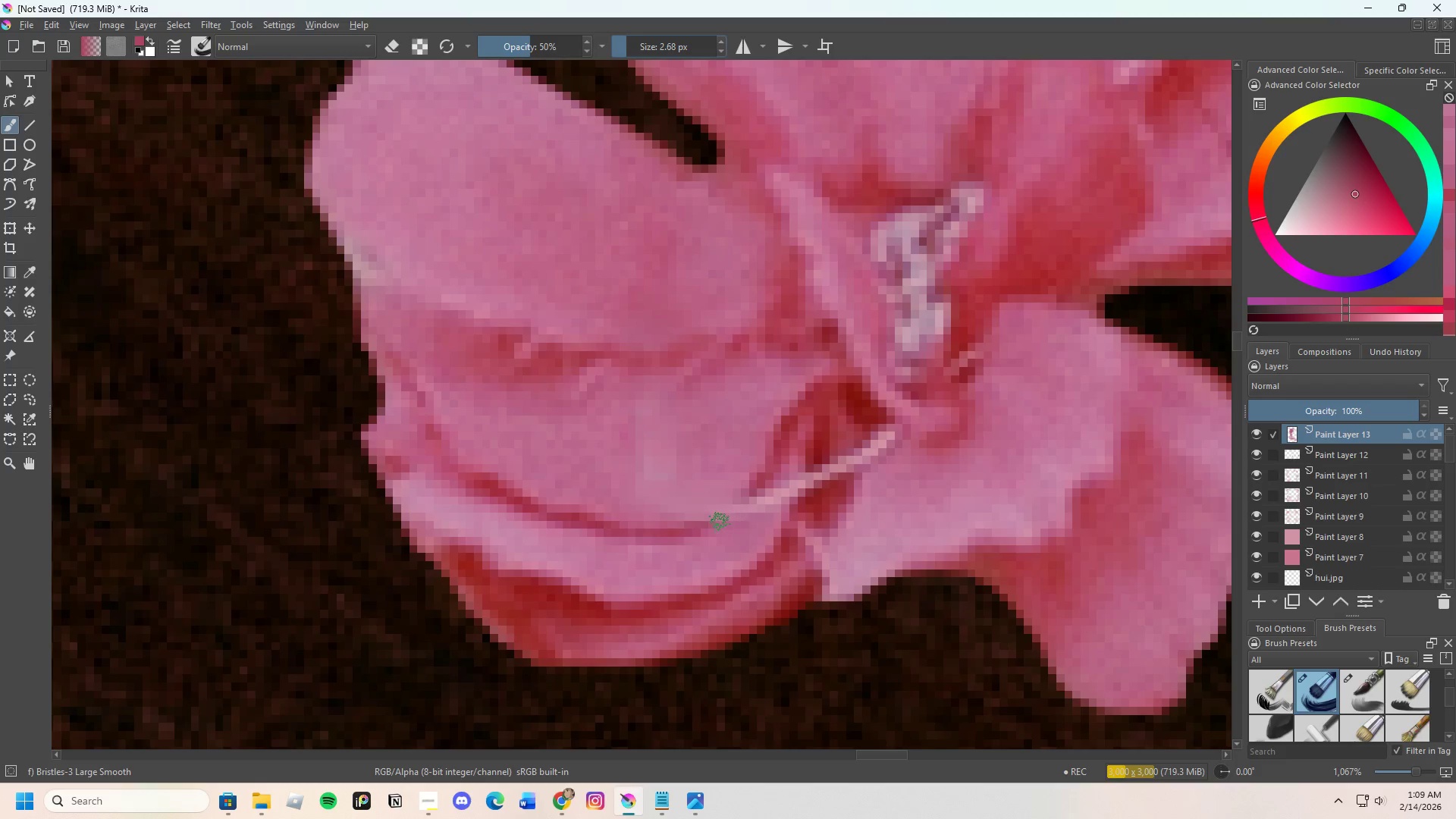 
left_click_drag(start_coordinate=[713, 522], to_coordinate=[737, 509])
 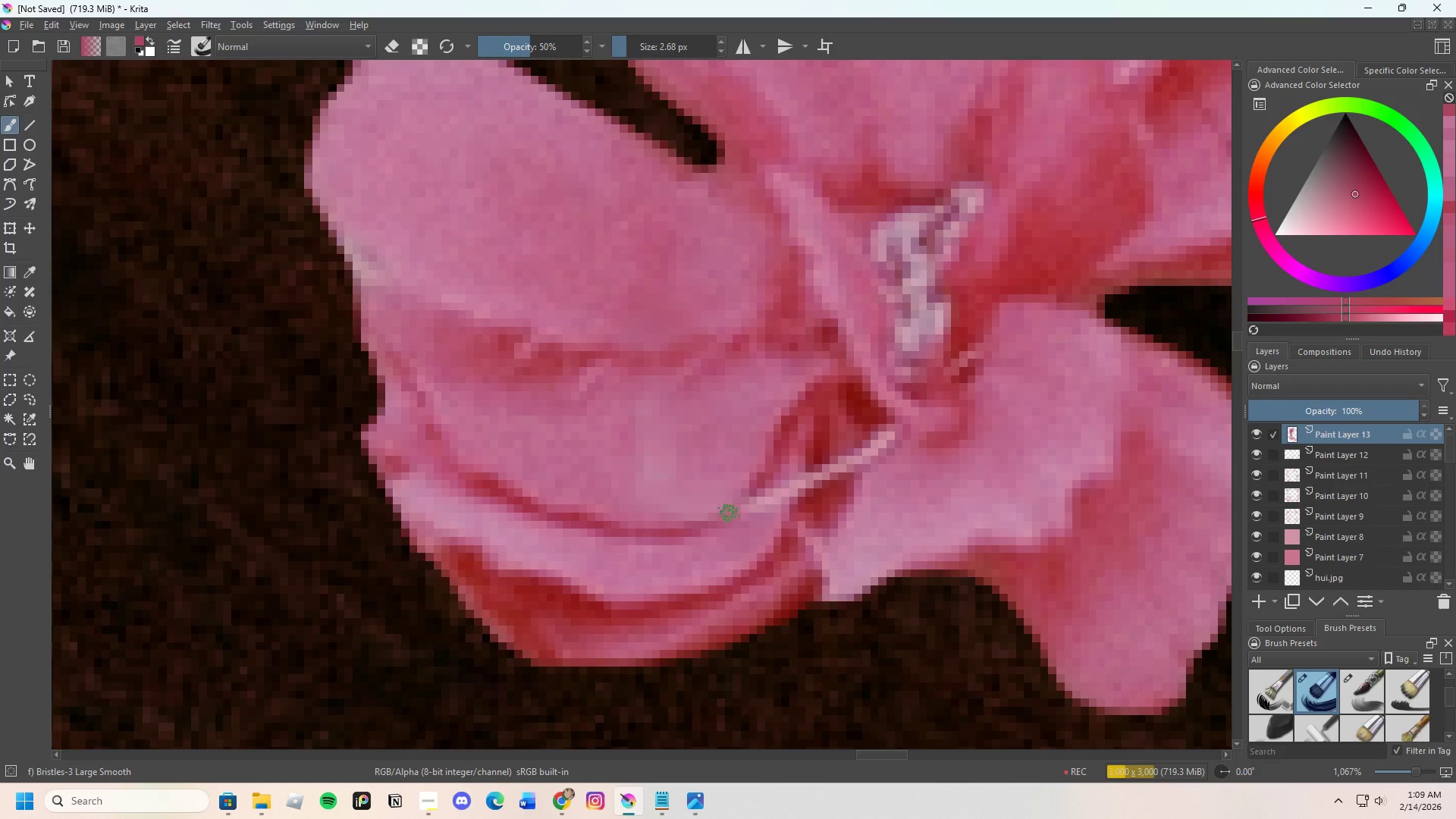 
left_click_drag(start_coordinate=[727, 514], to_coordinate=[754, 492])
 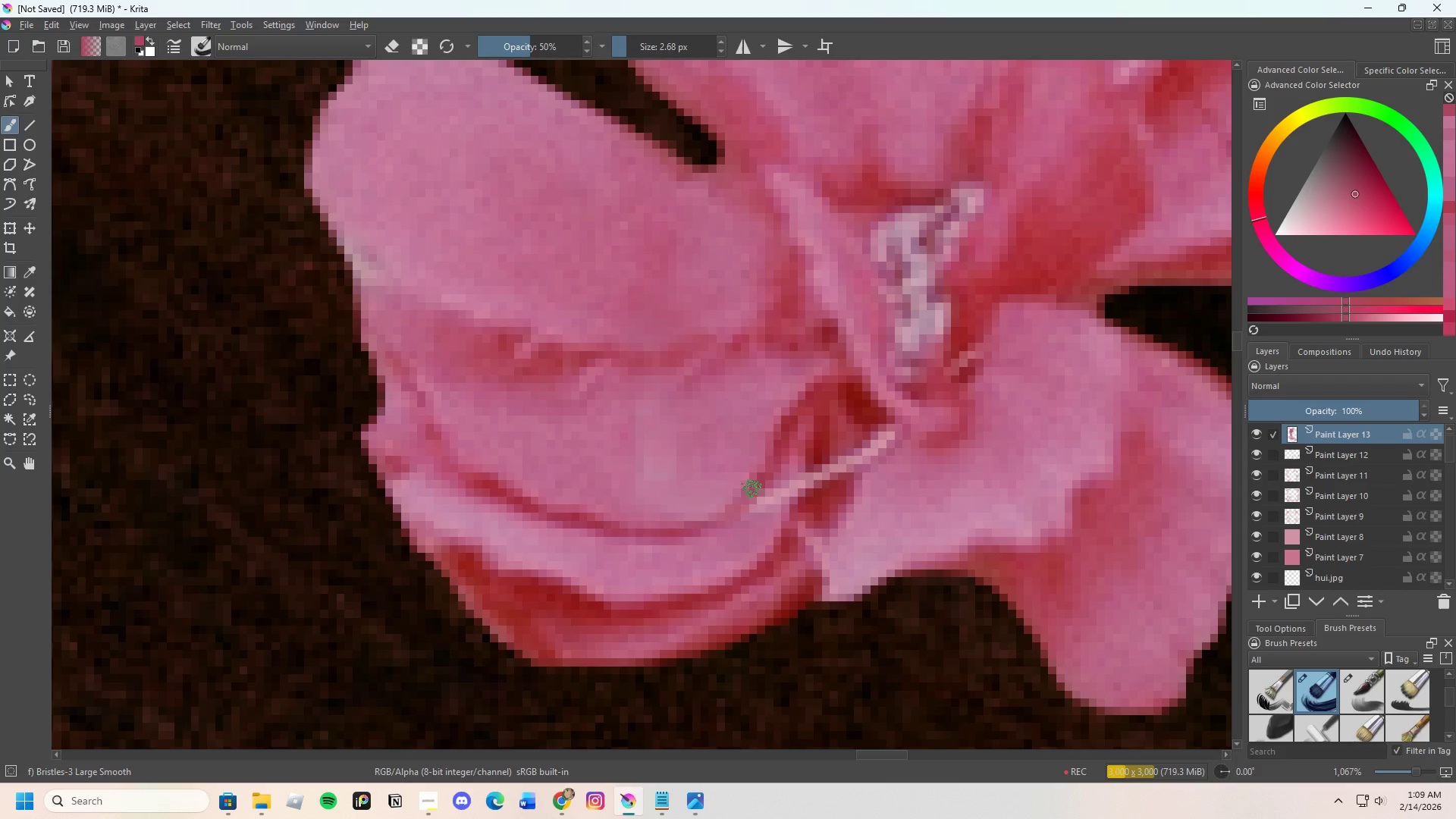 
left_click_drag(start_coordinate=[746, 499], to_coordinate=[698, 526])
 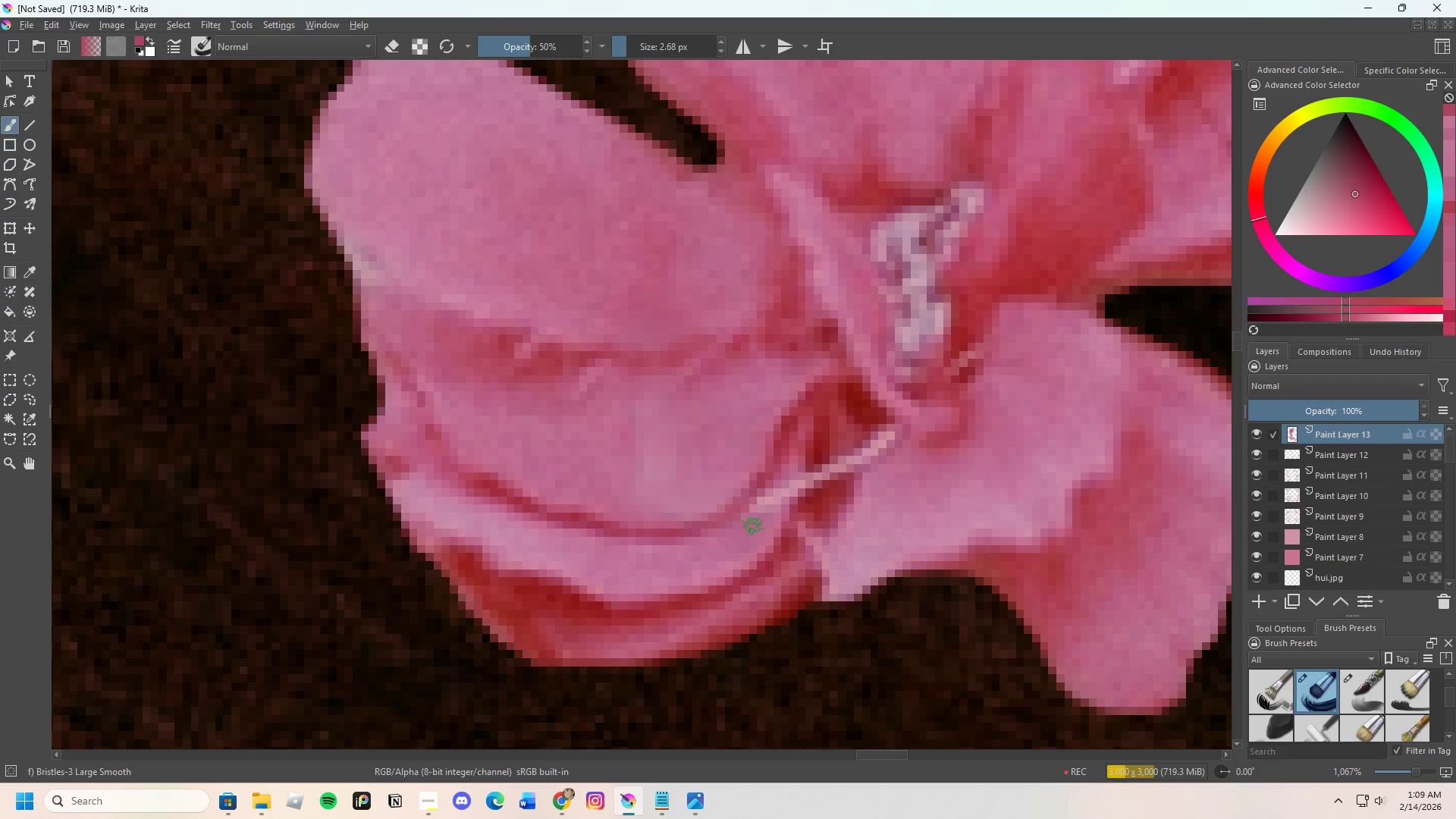 
key(Control+ControlLeft)
 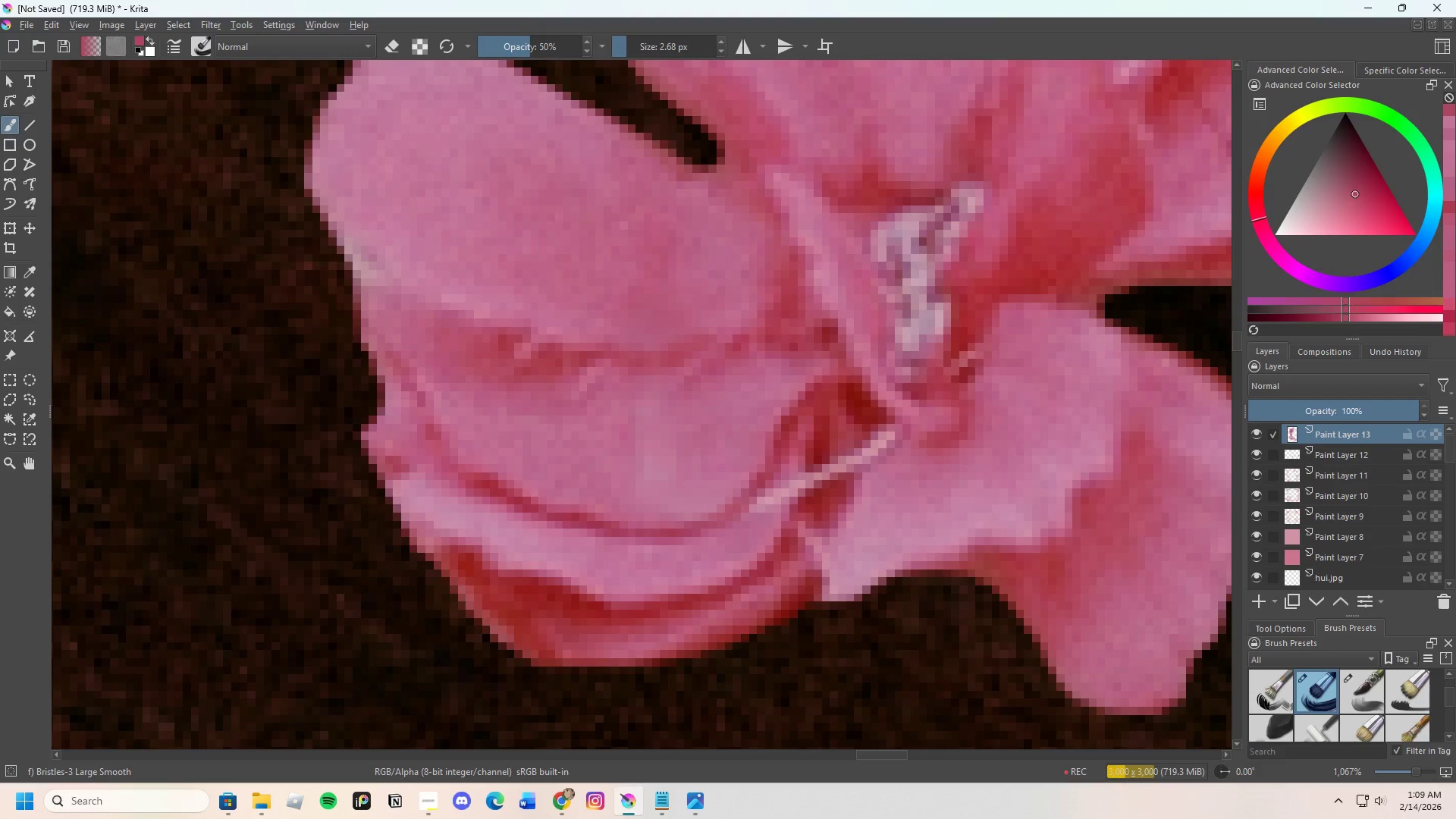 
left_click([753, 528])
 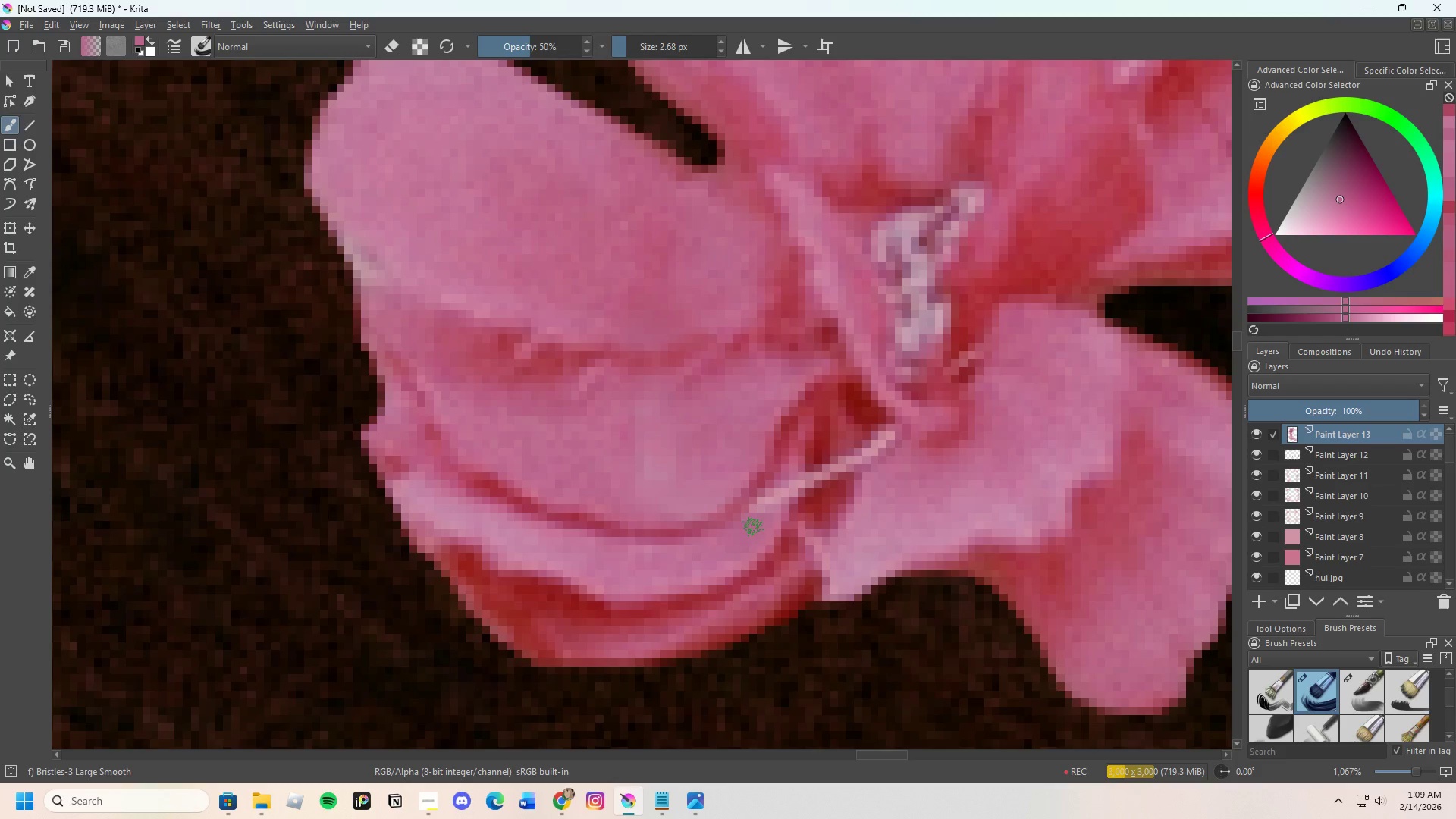 
left_click_drag(start_coordinate=[754, 526], to_coordinate=[780, 491])
 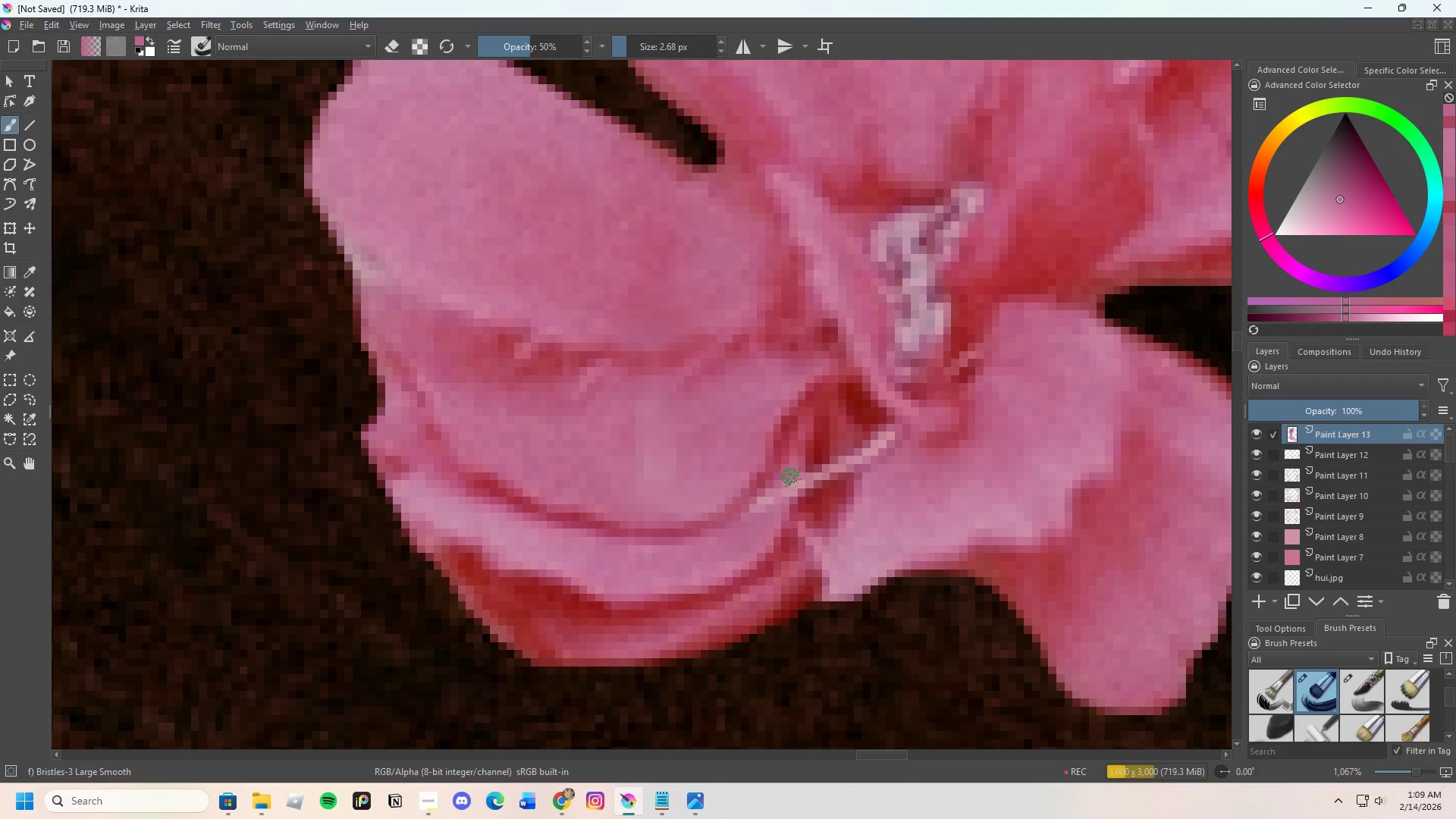 
left_click_drag(start_coordinate=[792, 474], to_coordinate=[761, 507])
 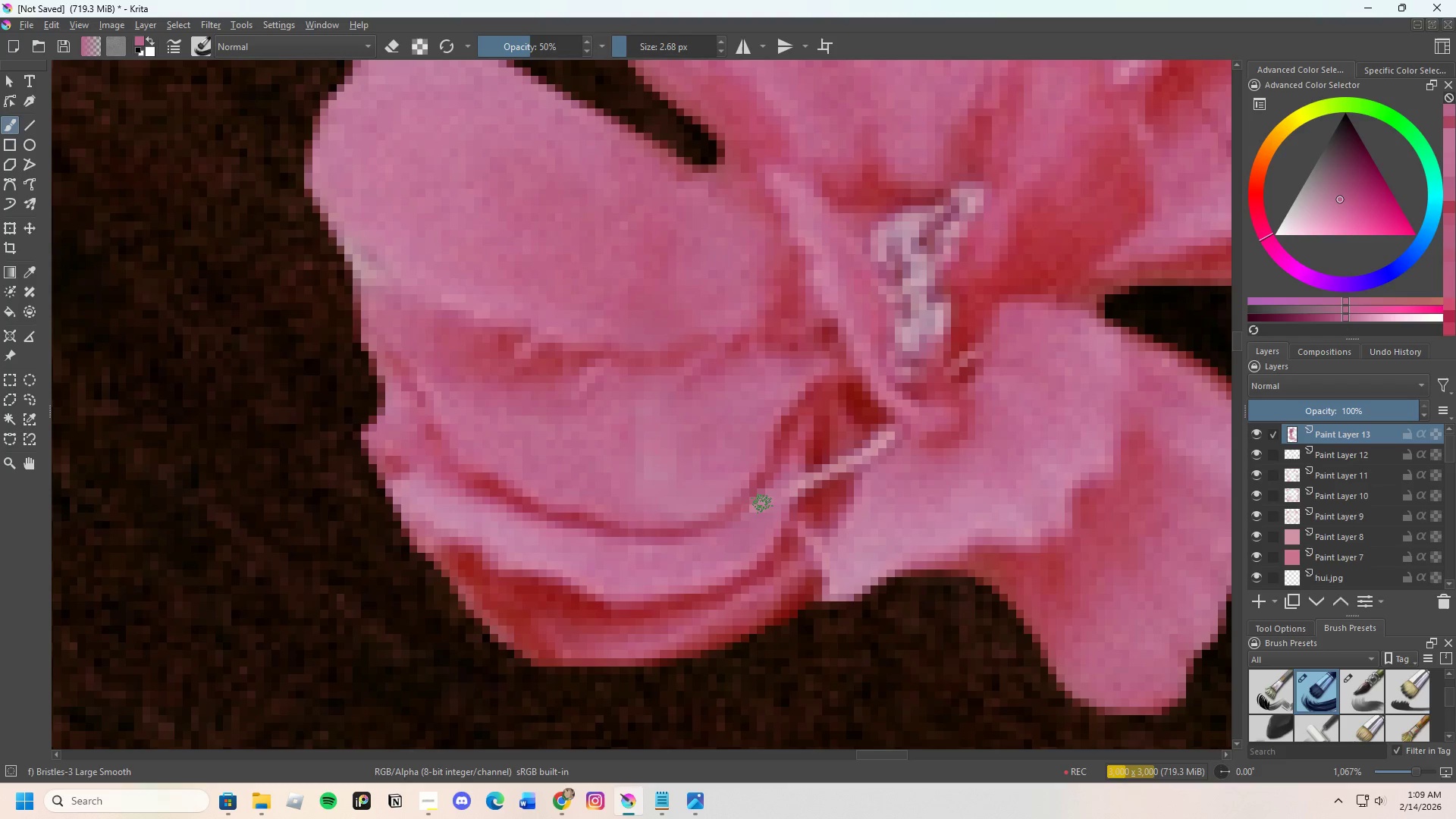 
left_click_drag(start_coordinate=[762, 504], to_coordinate=[745, 519])
 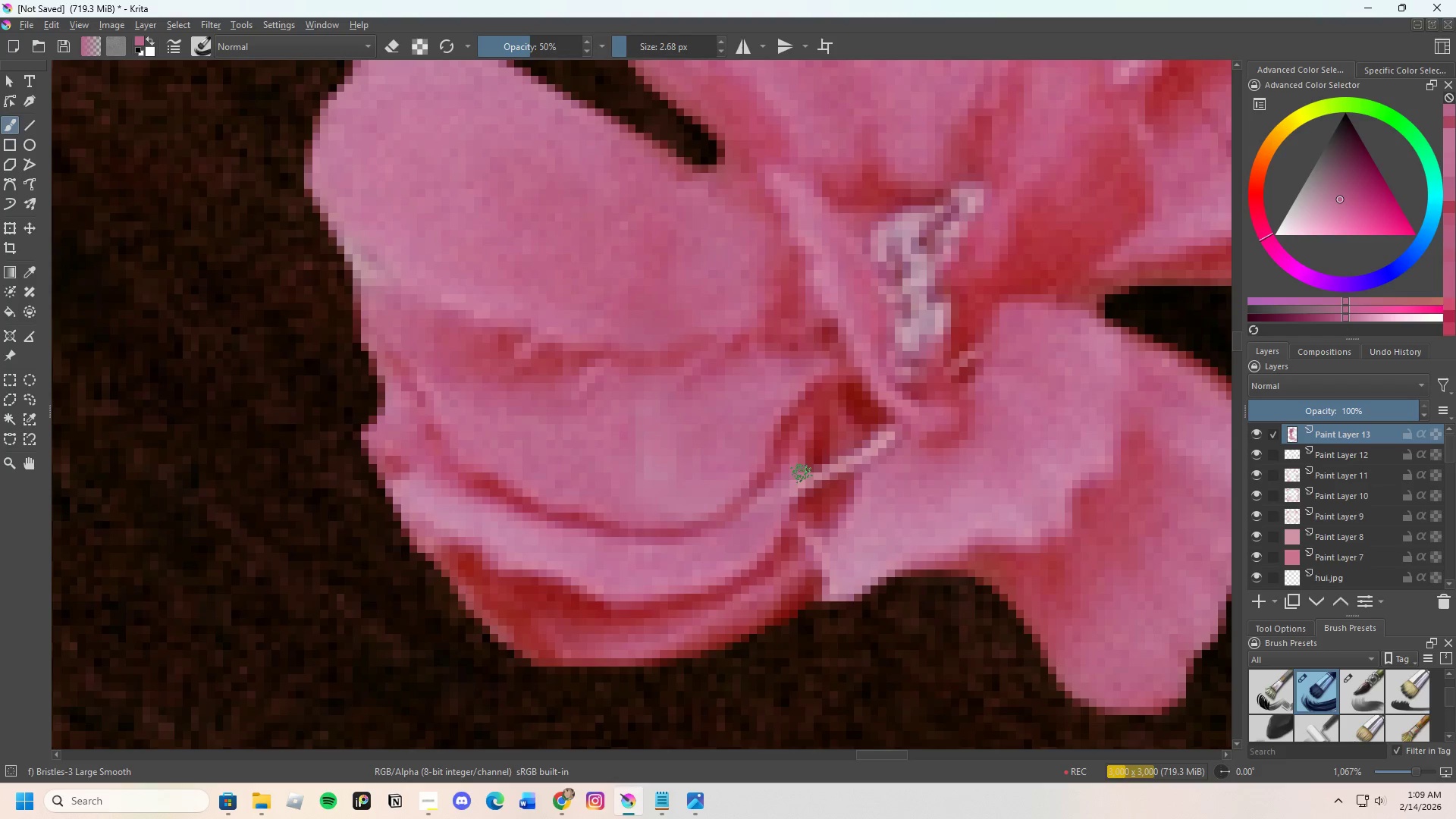 
key(Control+ControlLeft)
 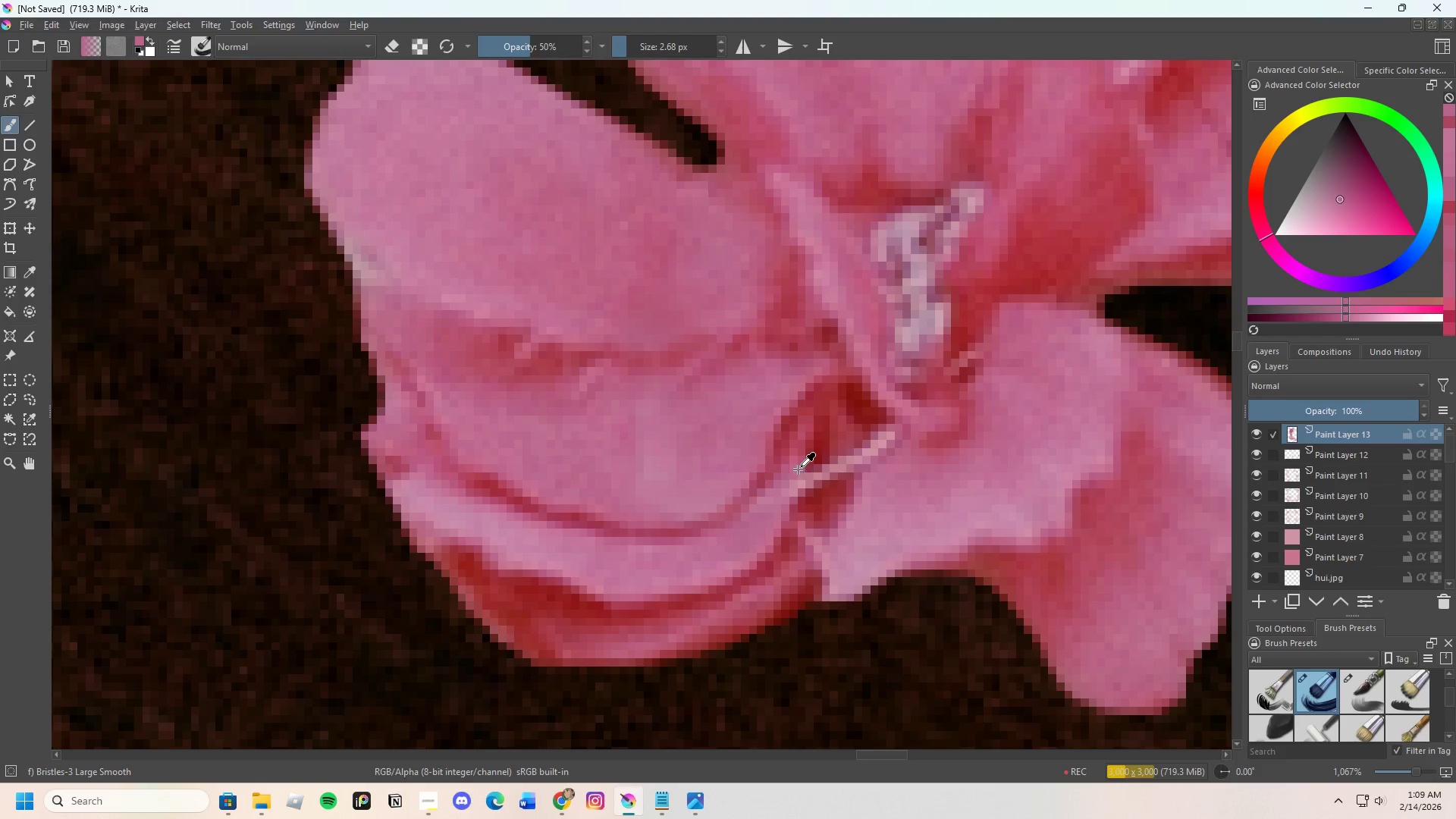 
left_click([799, 469])
 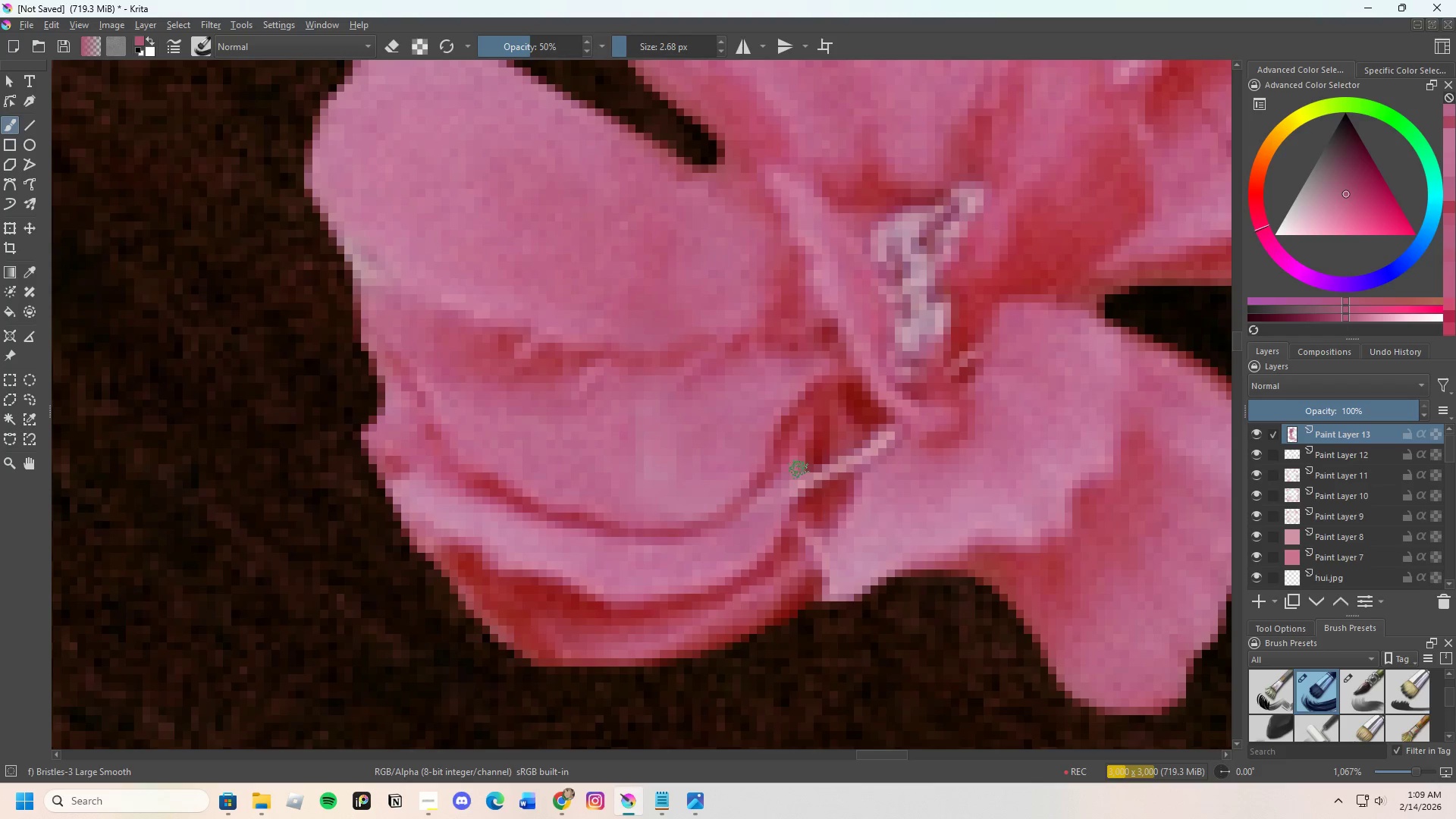 
left_click_drag(start_coordinate=[799, 471], to_coordinate=[795, 497])
 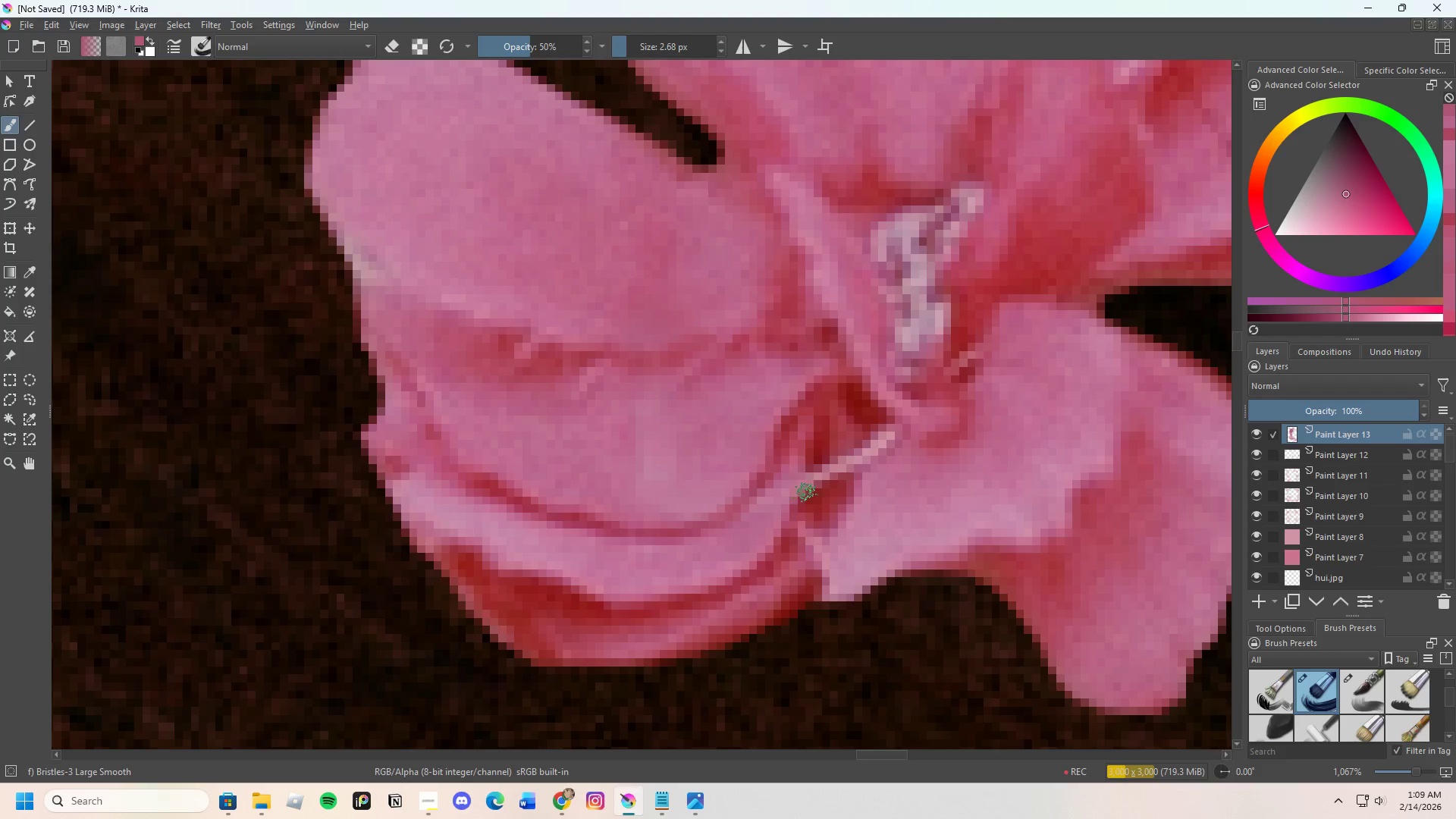 
hold_key(key=ControlLeft, duration=0.42)
 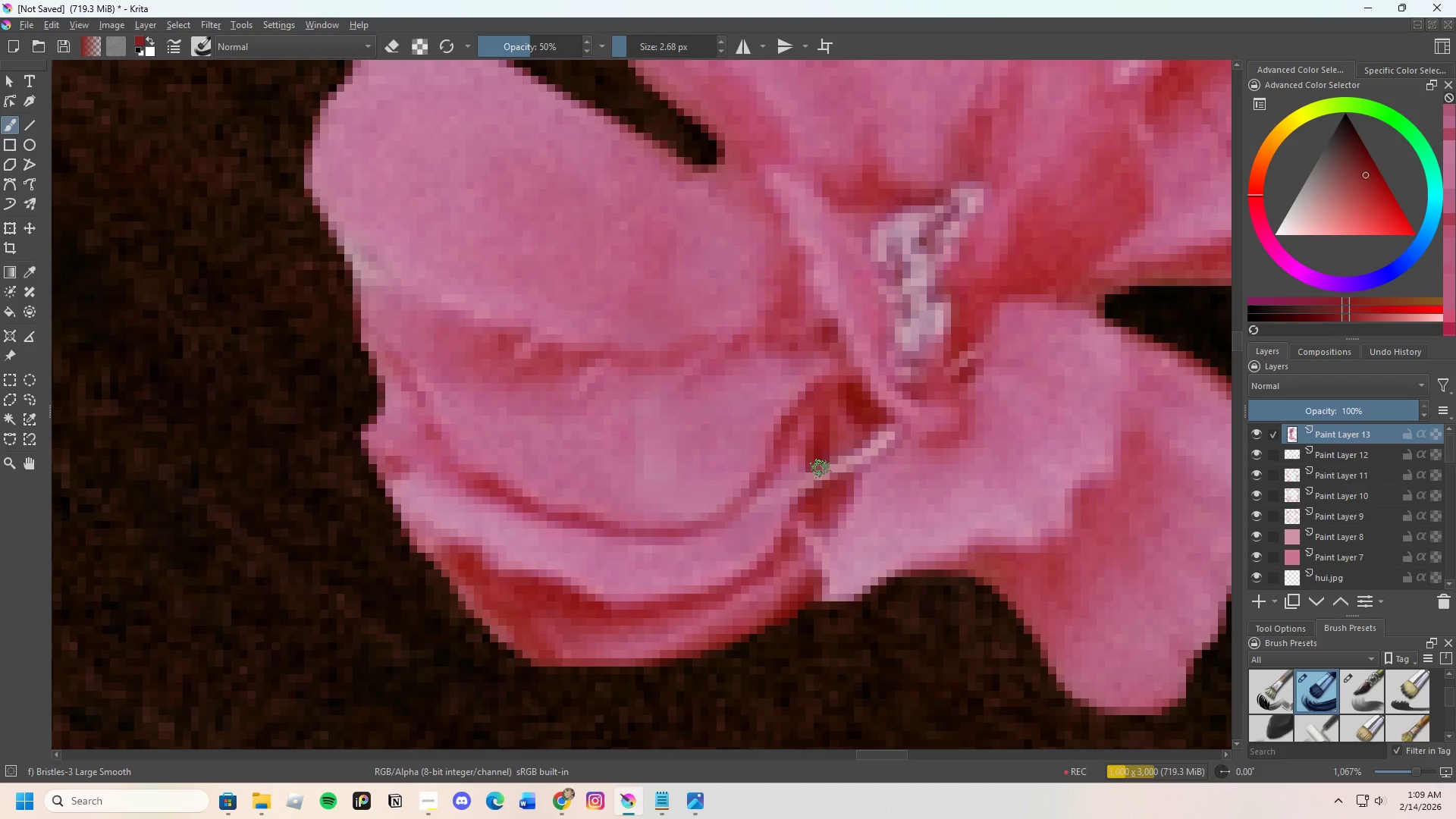 
left_click_drag(start_coordinate=[821, 469], to_coordinate=[813, 494])
 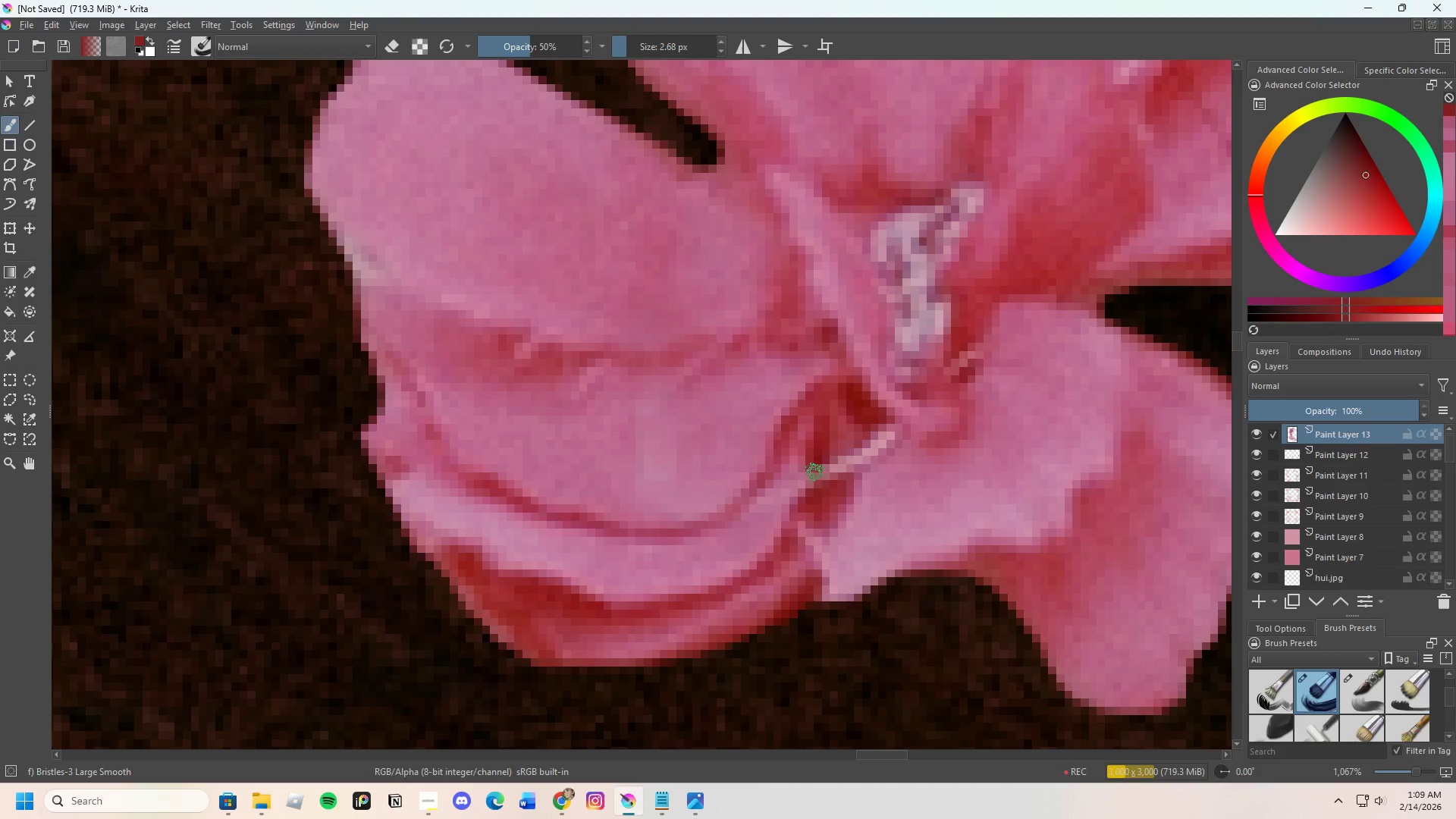 
left_click_drag(start_coordinate=[815, 475], to_coordinate=[808, 494])
 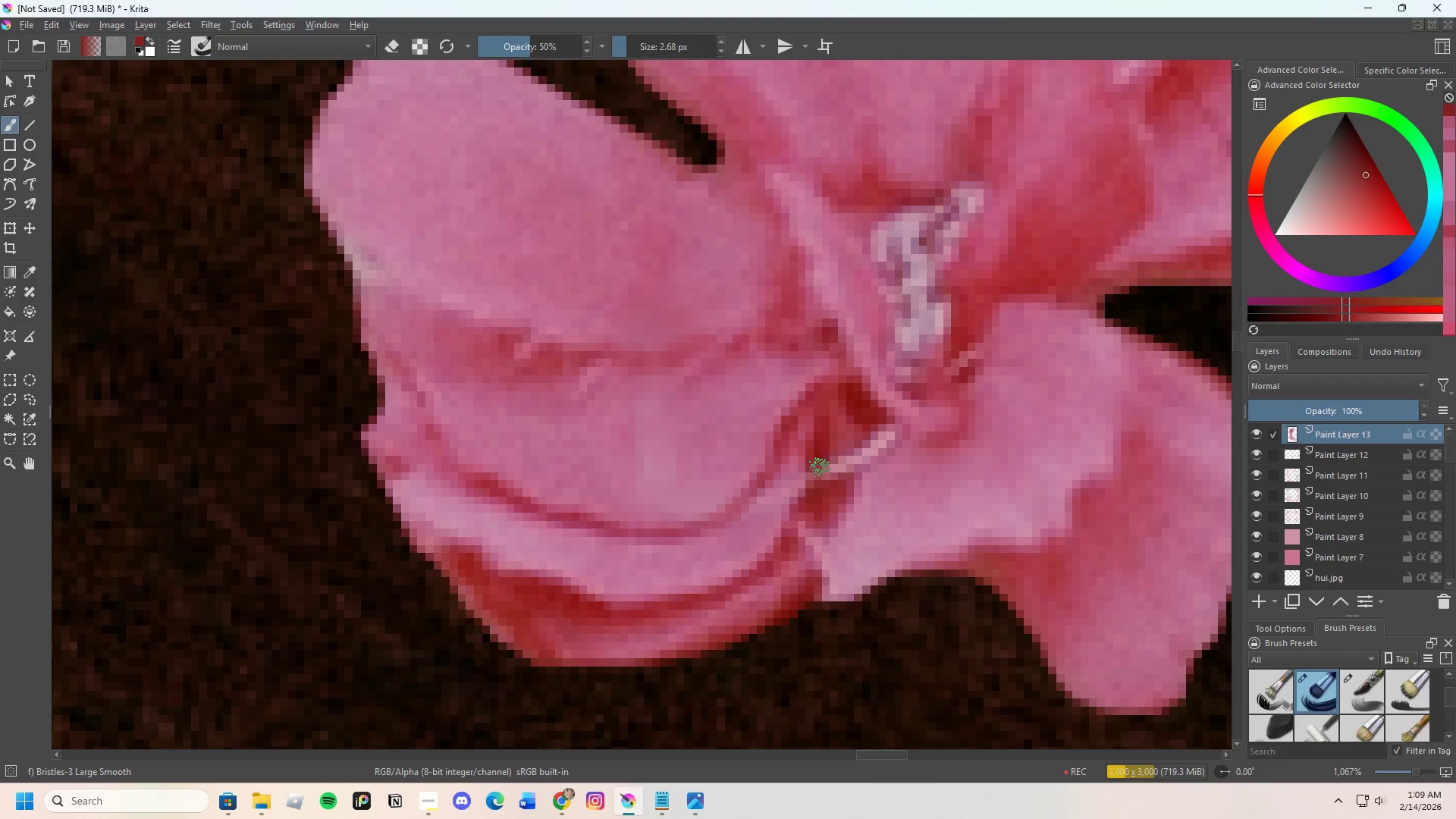 
left_click_drag(start_coordinate=[820, 472], to_coordinate=[817, 486])
 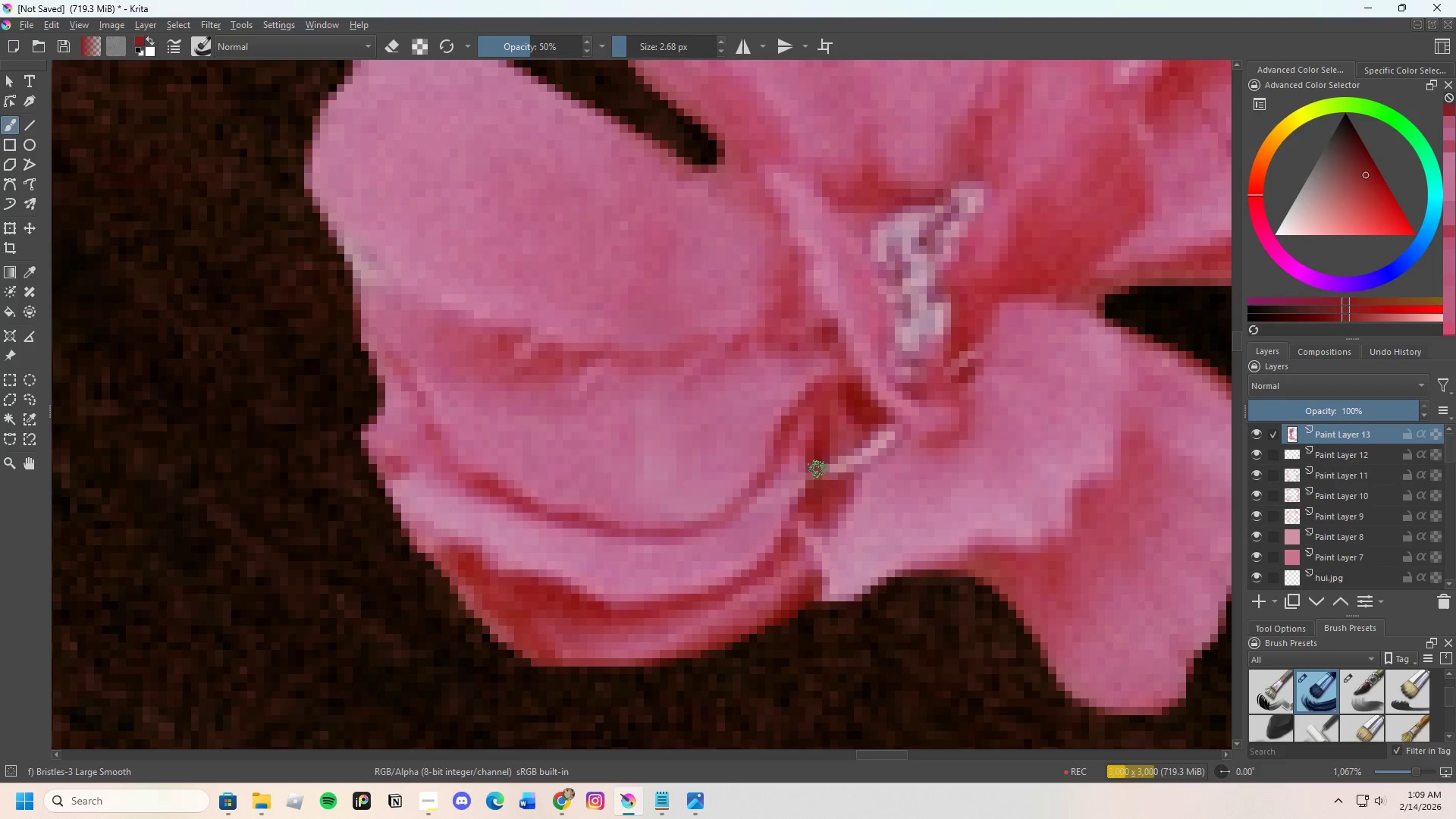 
left_click_drag(start_coordinate=[807, 485], to_coordinate=[802, 497])
 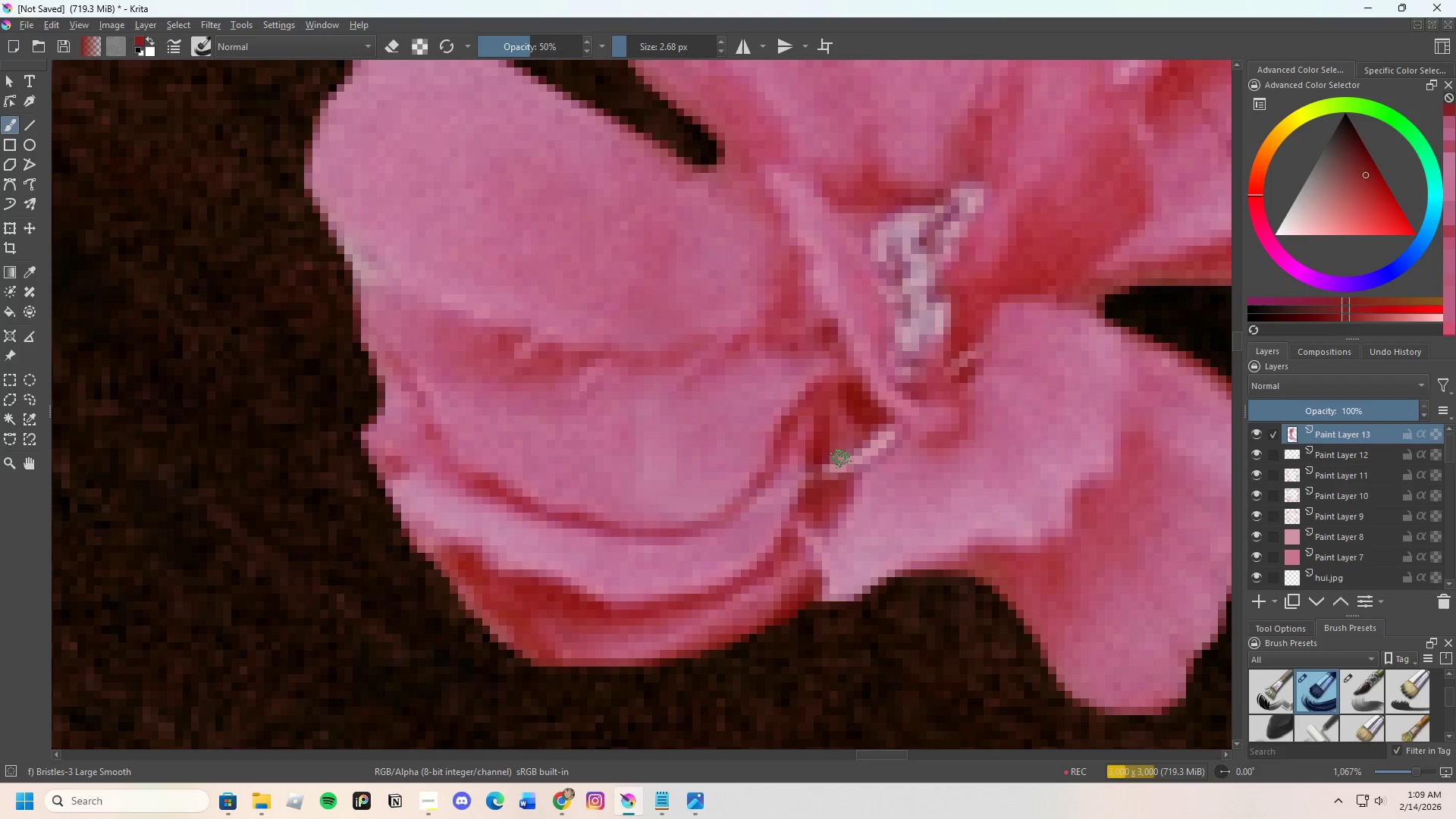 
key(Control+ControlLeft)
 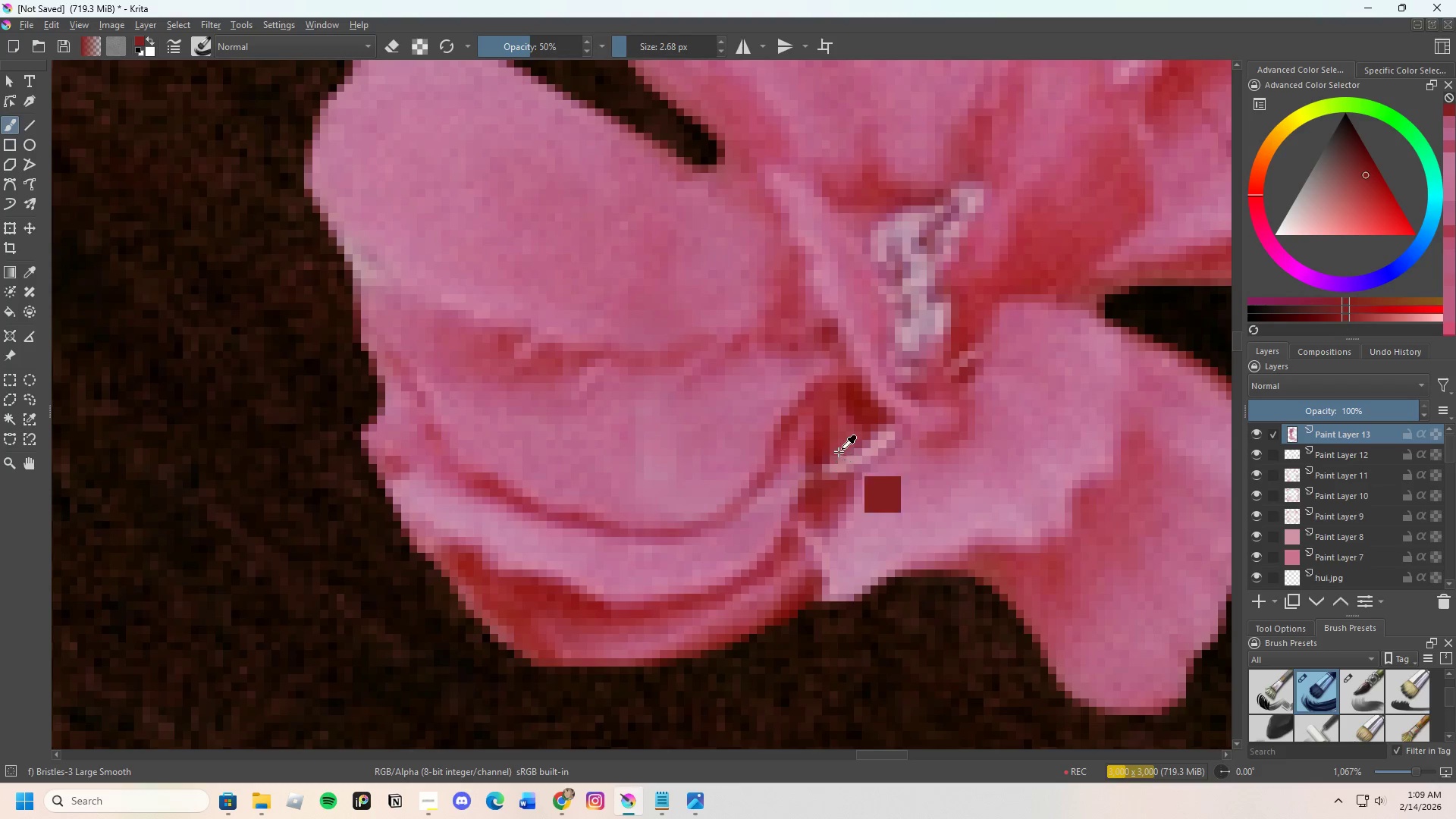 
left_click([839, 452])
 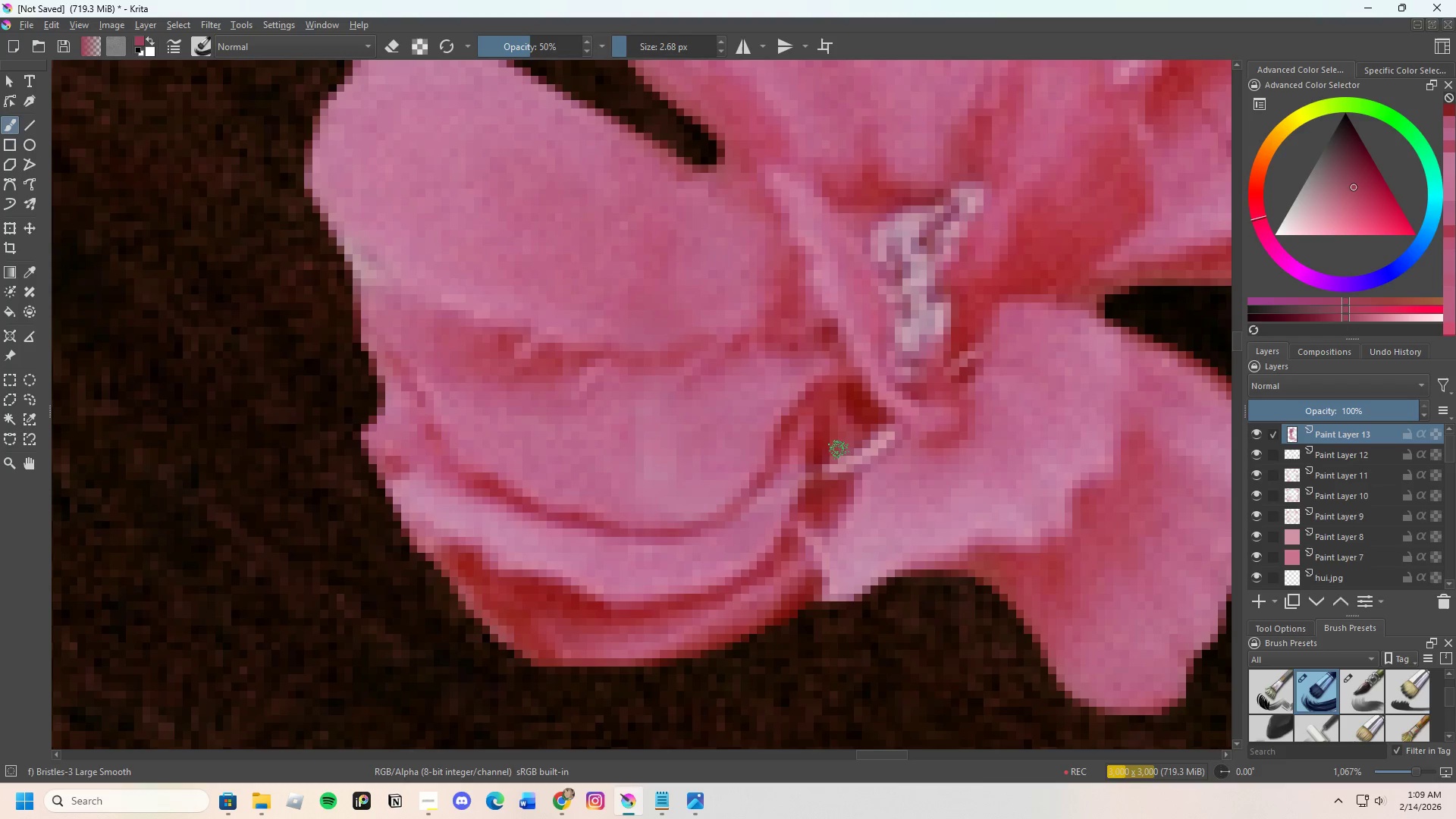 
left_click_drag(start_coordinate=[838, 453], to_coordinate=[832, 474])
 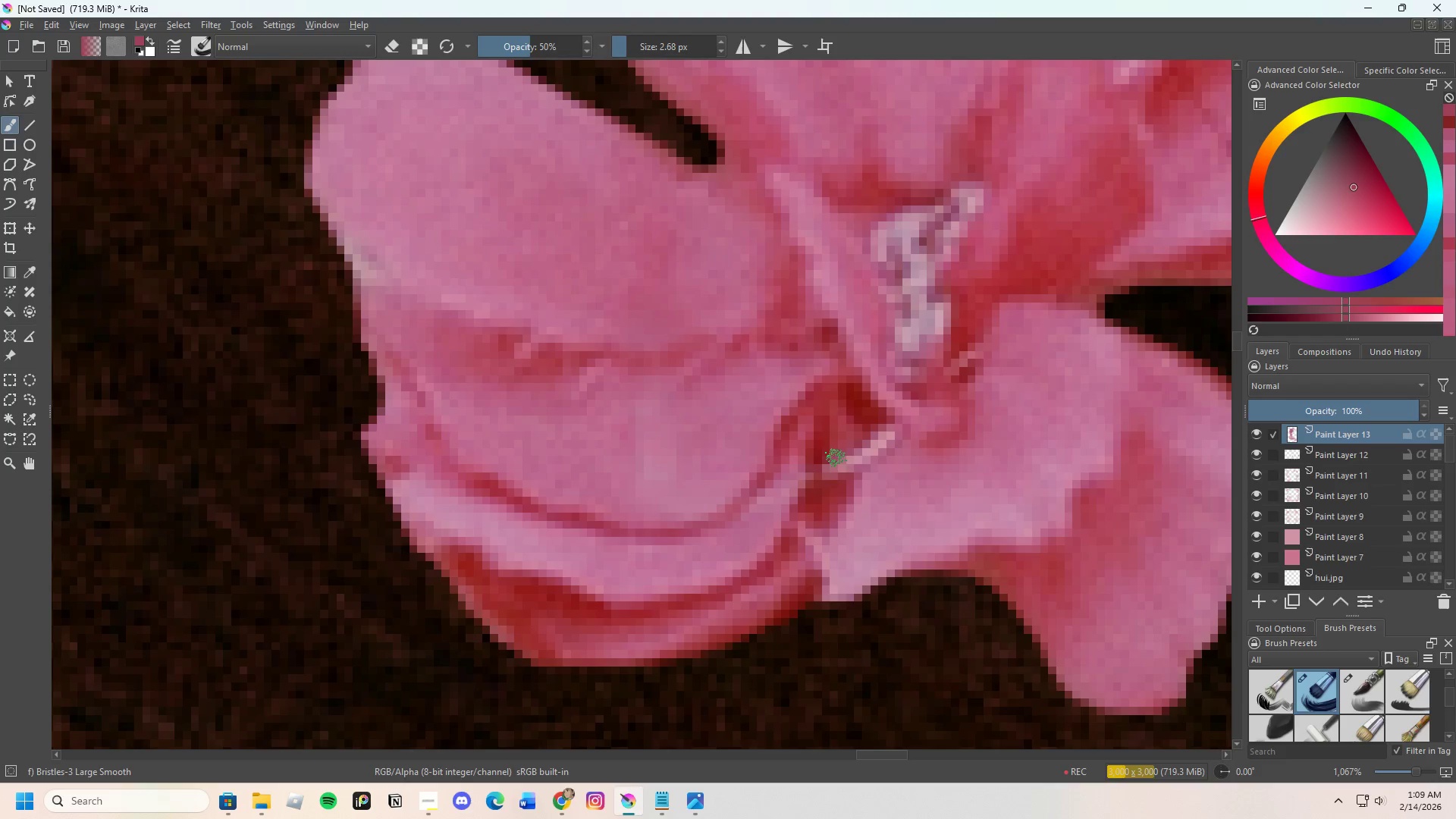 
left_click_drag(start_coordinate=[836, 459], to_coordinate=[838, 469])
 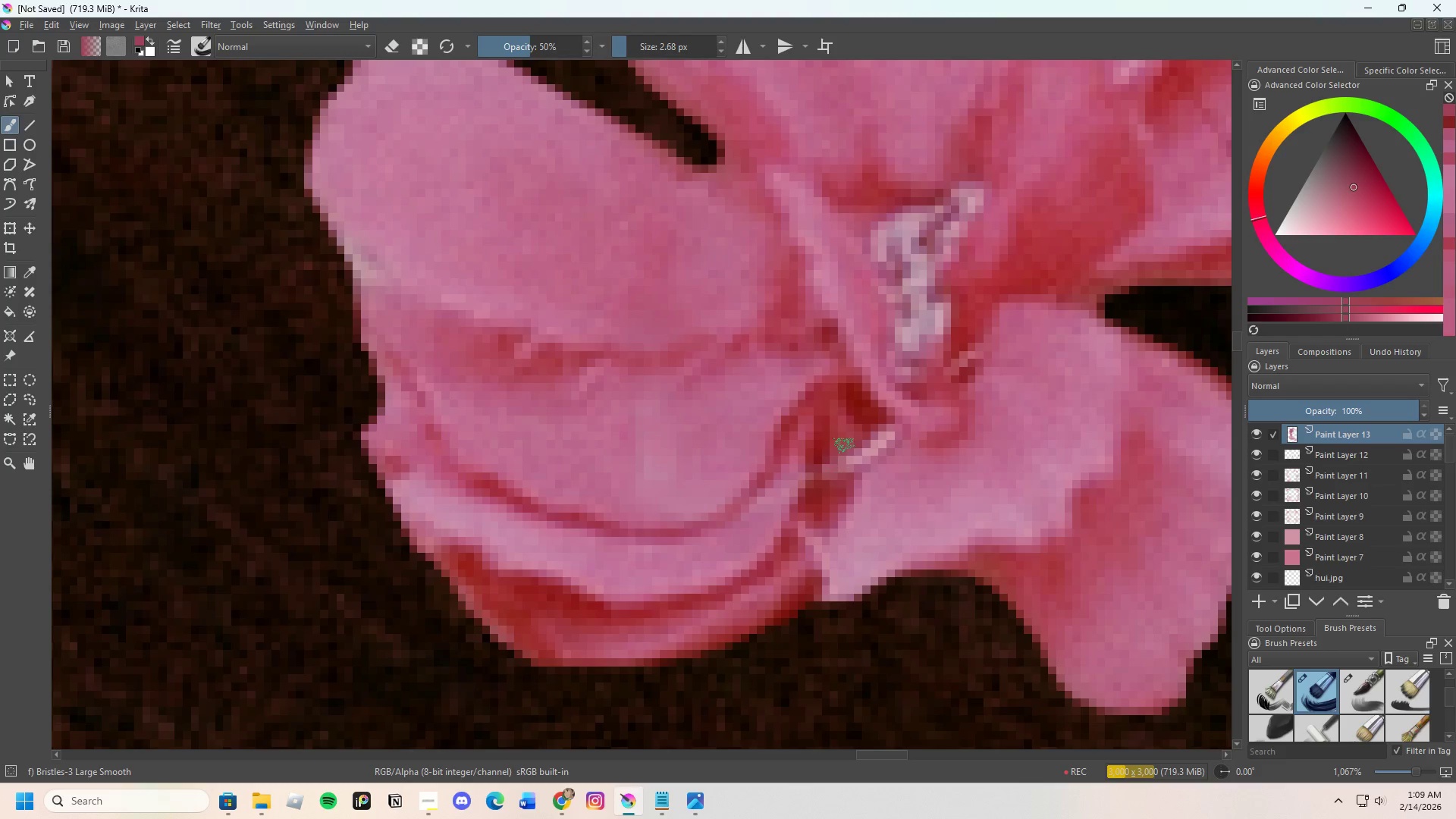 
left_click_drag(start_coordinate=[844, 450], to_coordinate=[849, 463])
 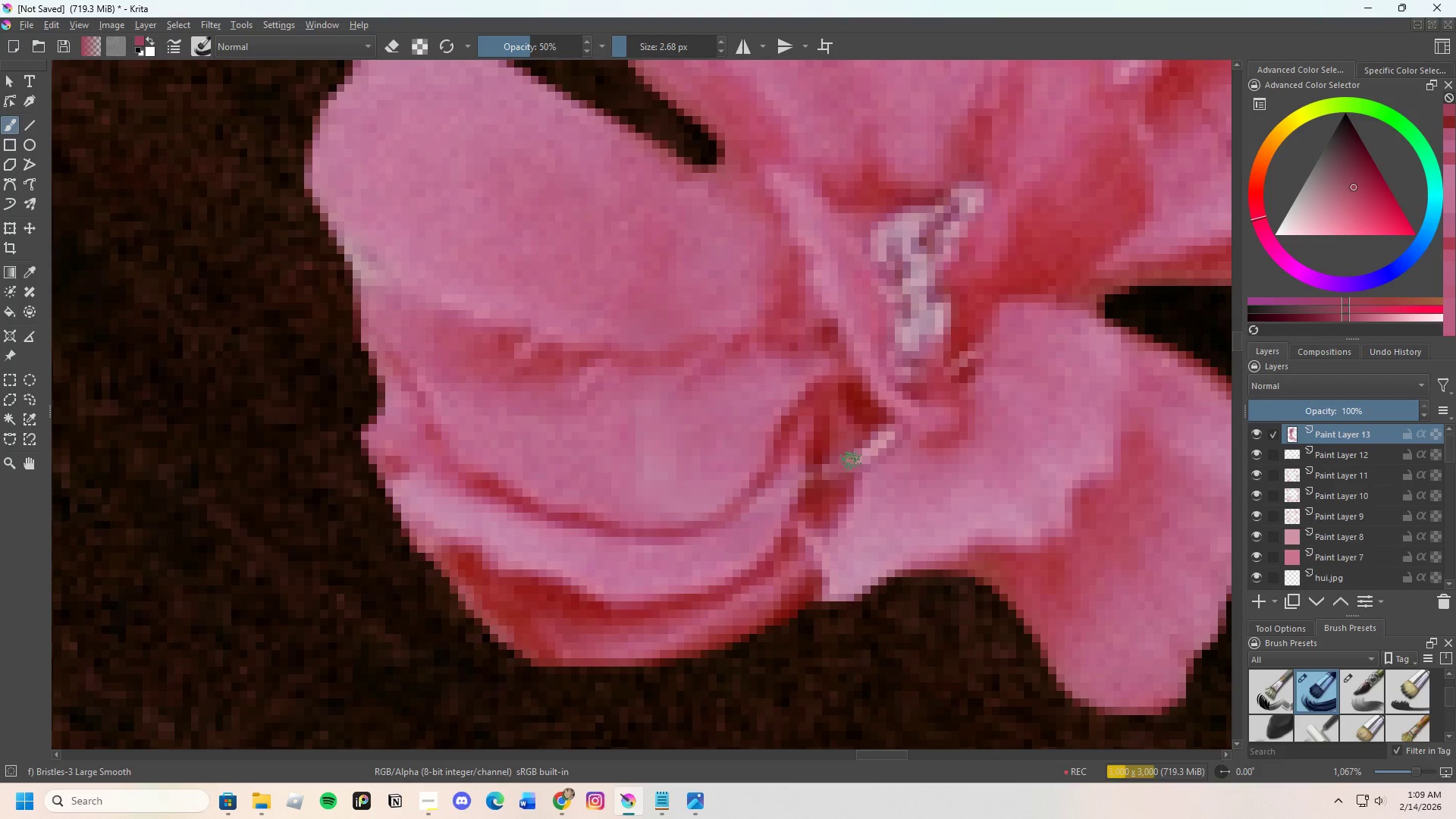 
left_click_drag(start_coordinate=[852, 458], to_coordinate=[850, 469])
 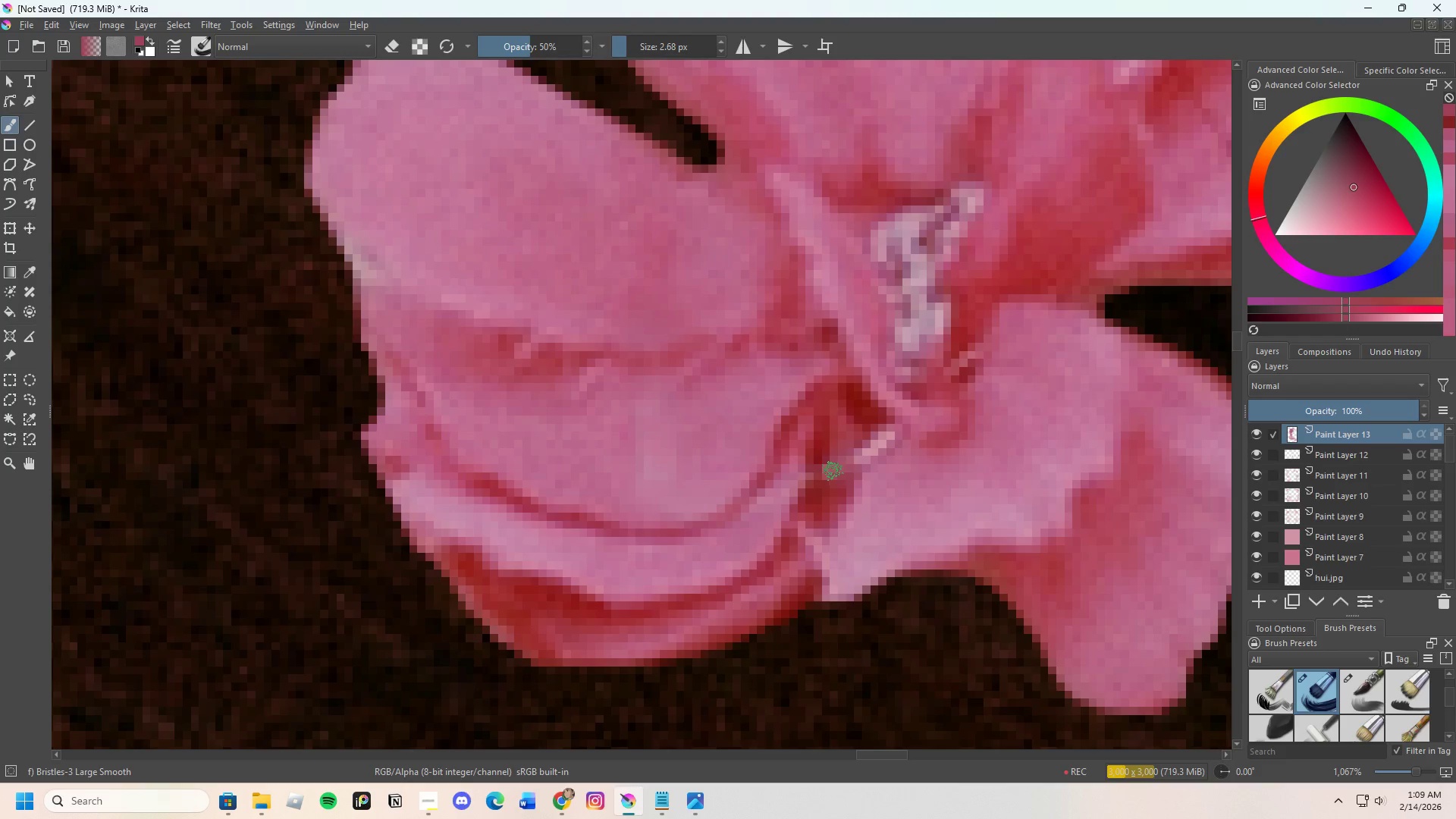 
left_click_drag(start_coordinate=[833, 471], to_coordinate=[833, 477])
 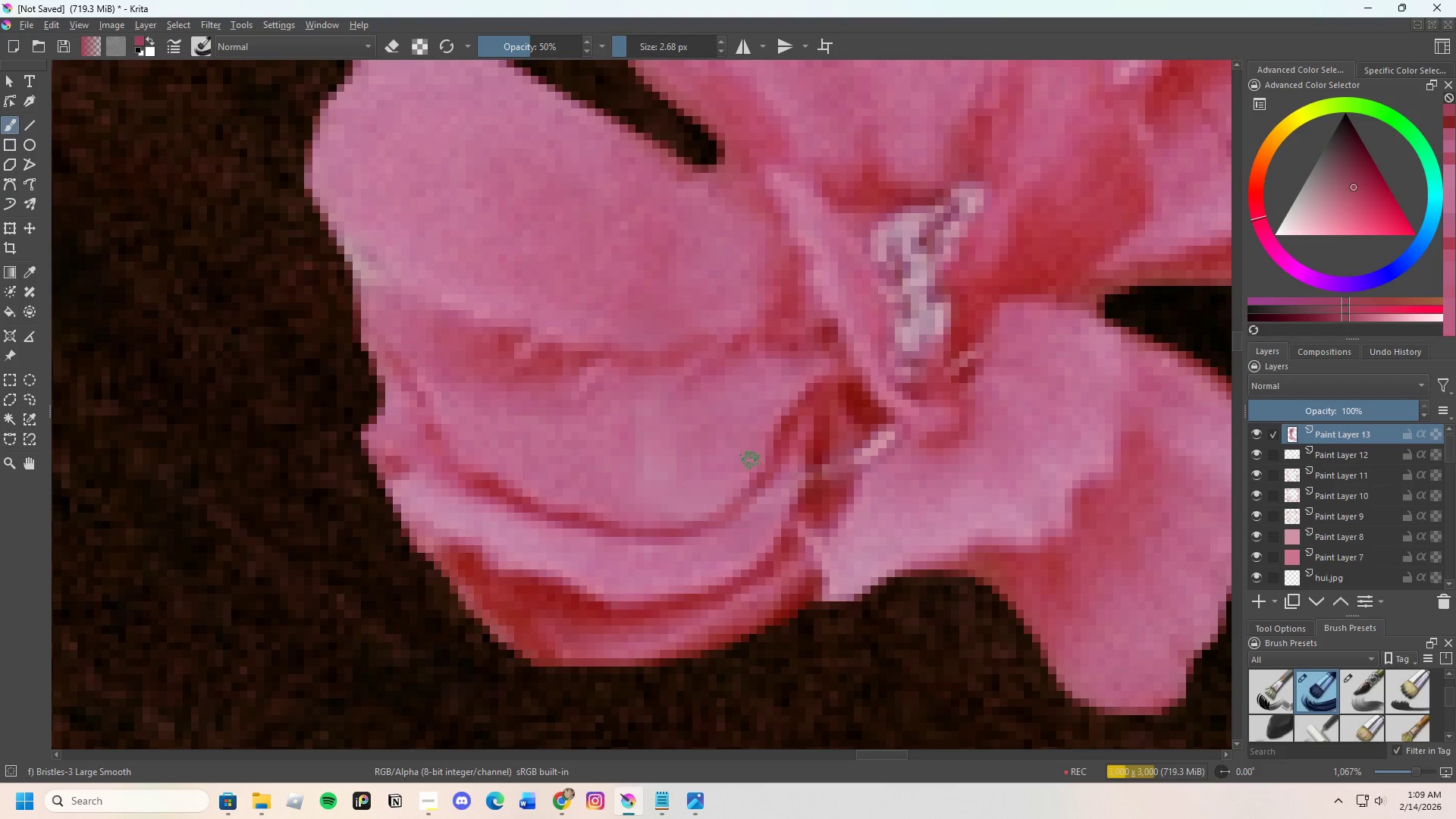 
scroll: coordinate [769, 466], scroll_direction: none, amount: 0.0
 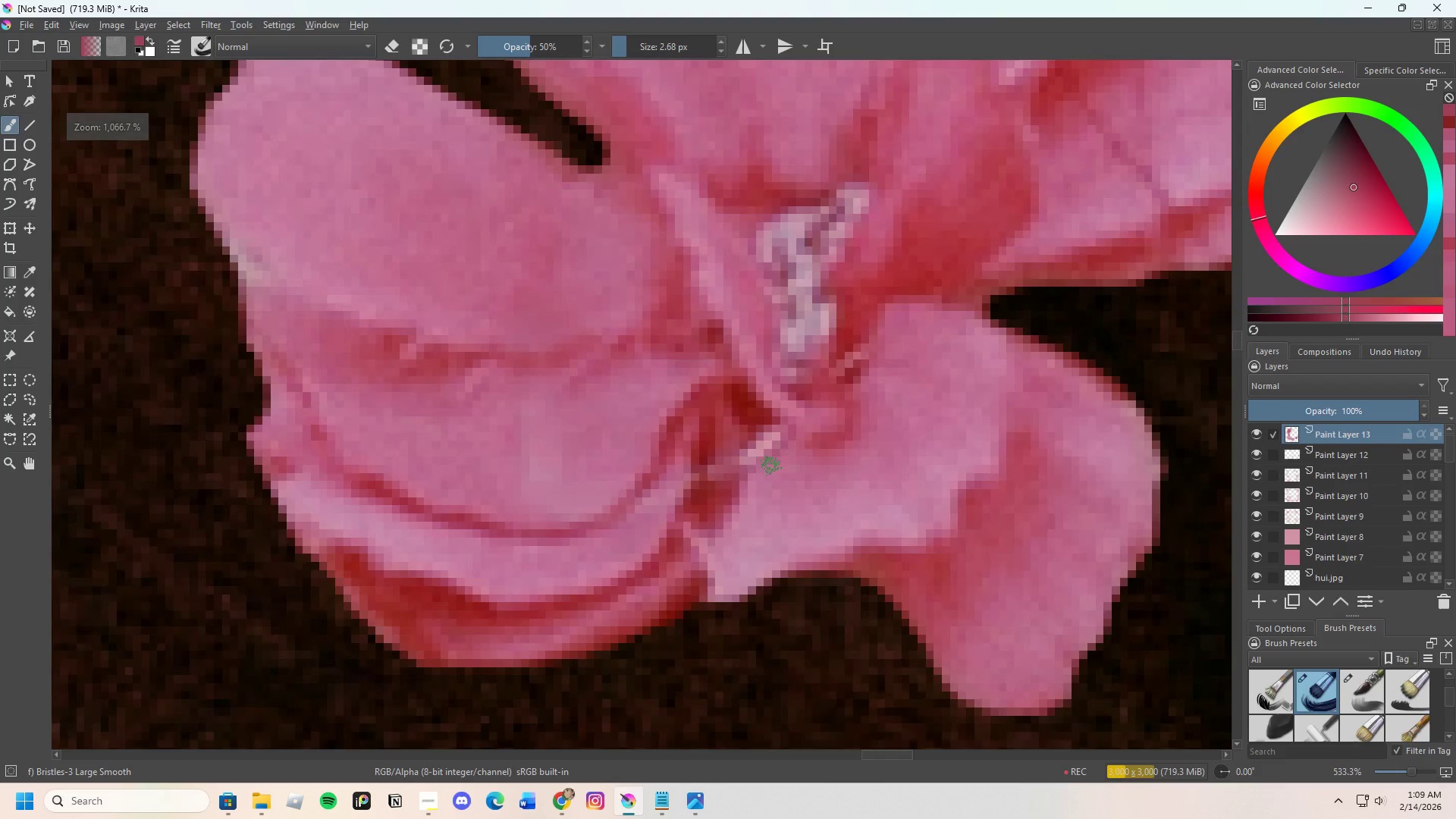 
hold_key(key=ControlLeft, duration=0.33)
 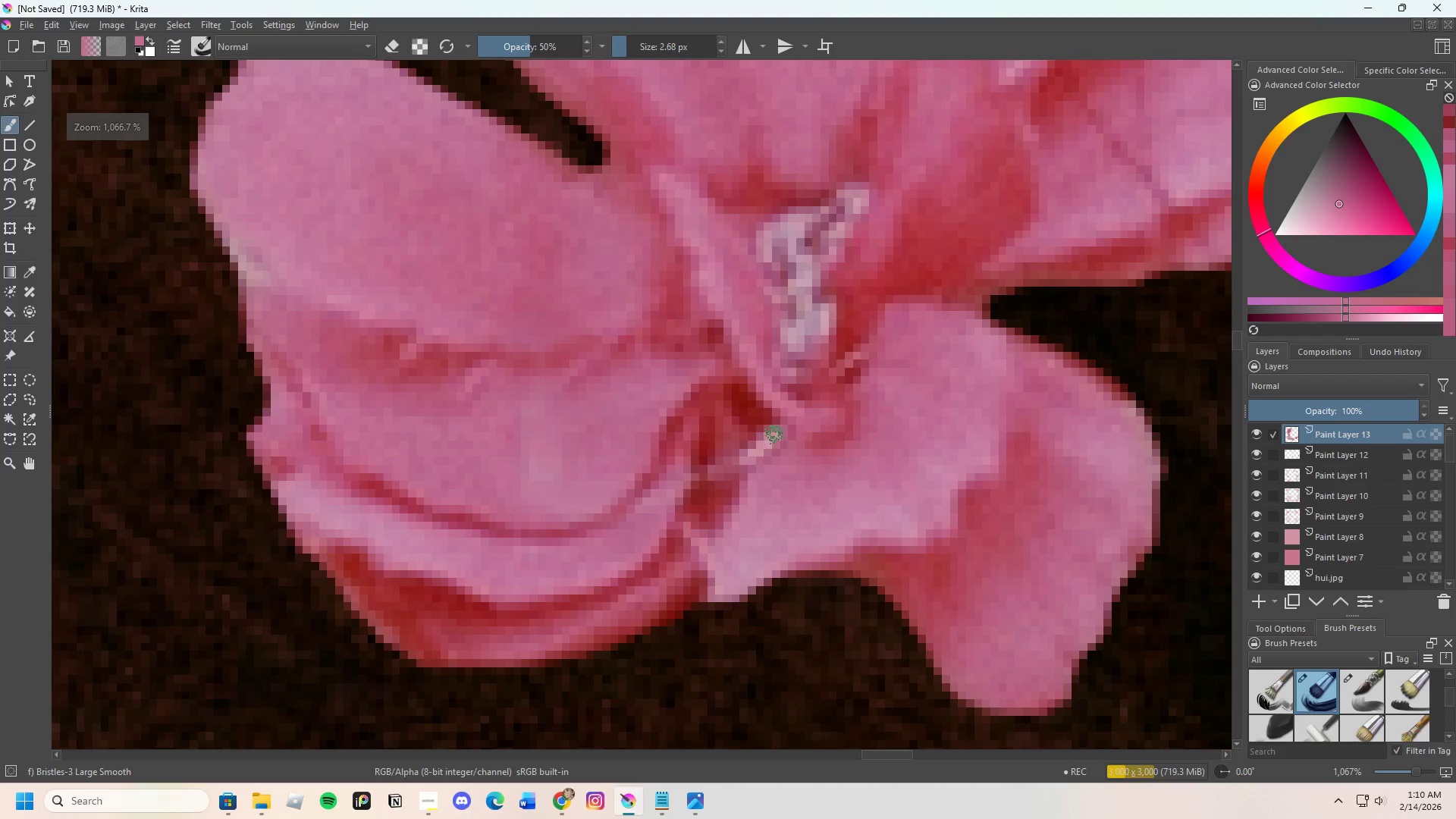 
left_click_drag(start_coordinate=[775, 435], to_coordinate=[771, 470])
 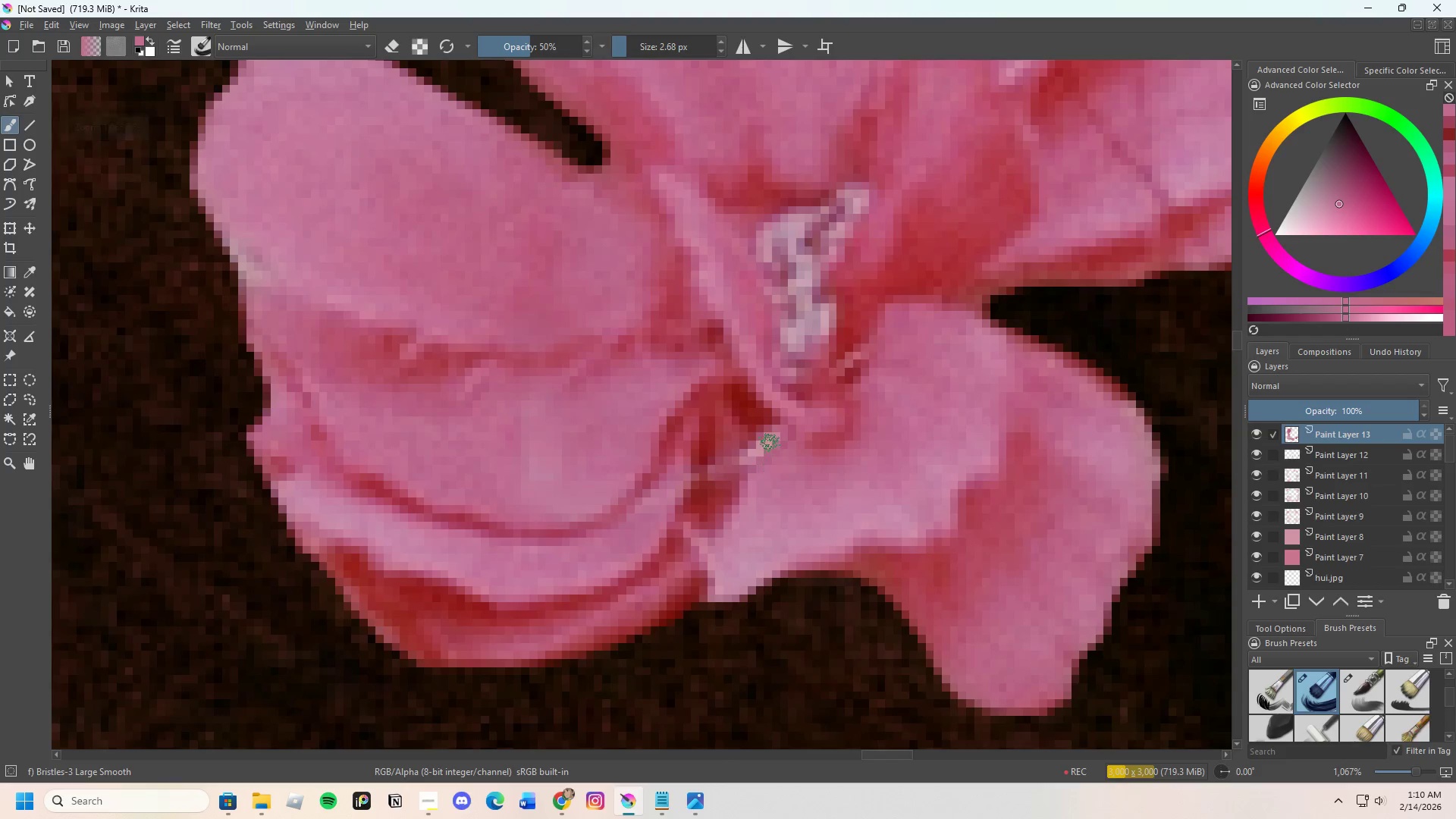 
left_click_drag(start_coordinate=[770, 443], to_coordinate=[764, 453])
 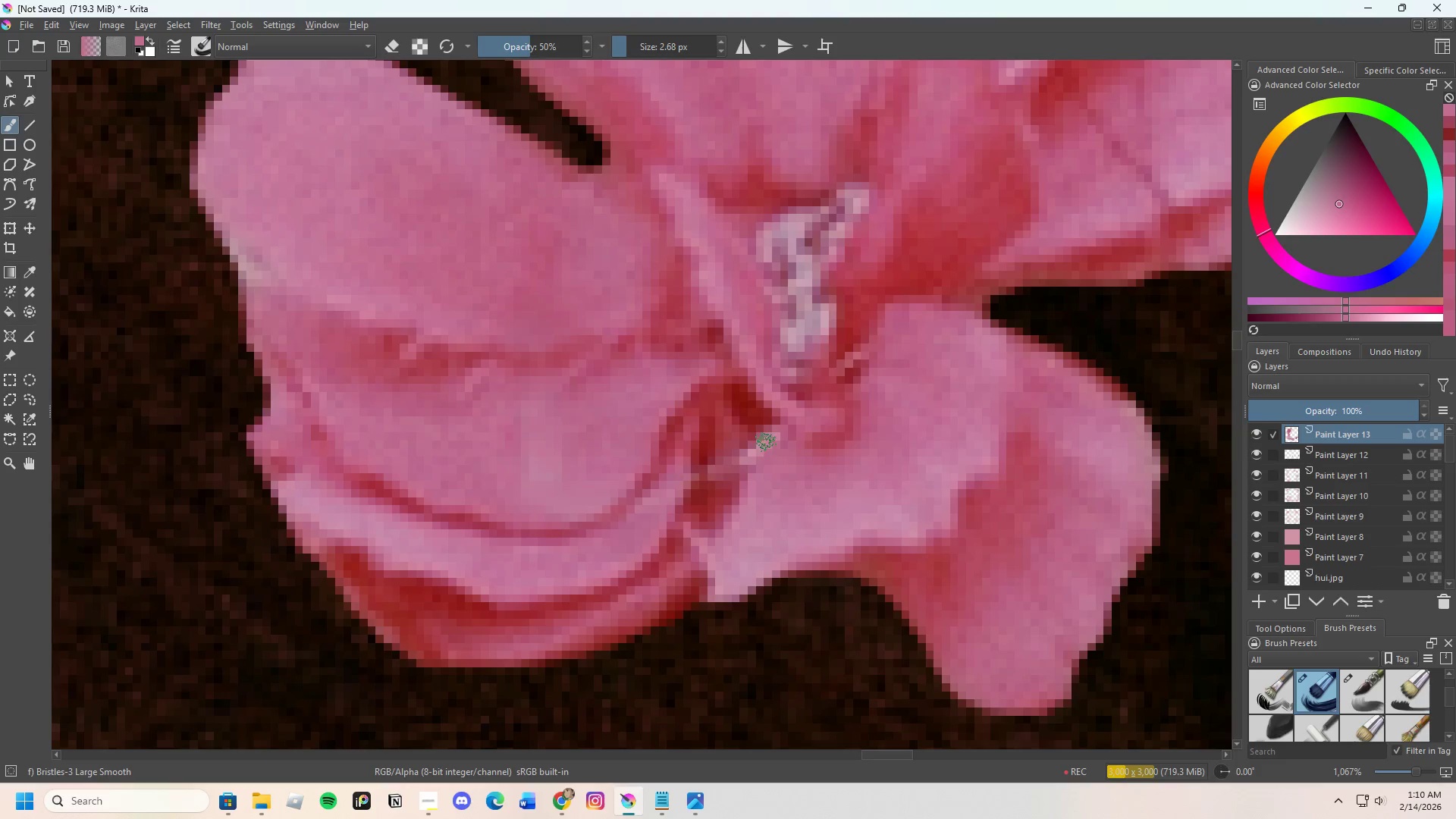 
left_click_drag(start_coordinate=[766, 442], to_coordinate=[768, 438])
 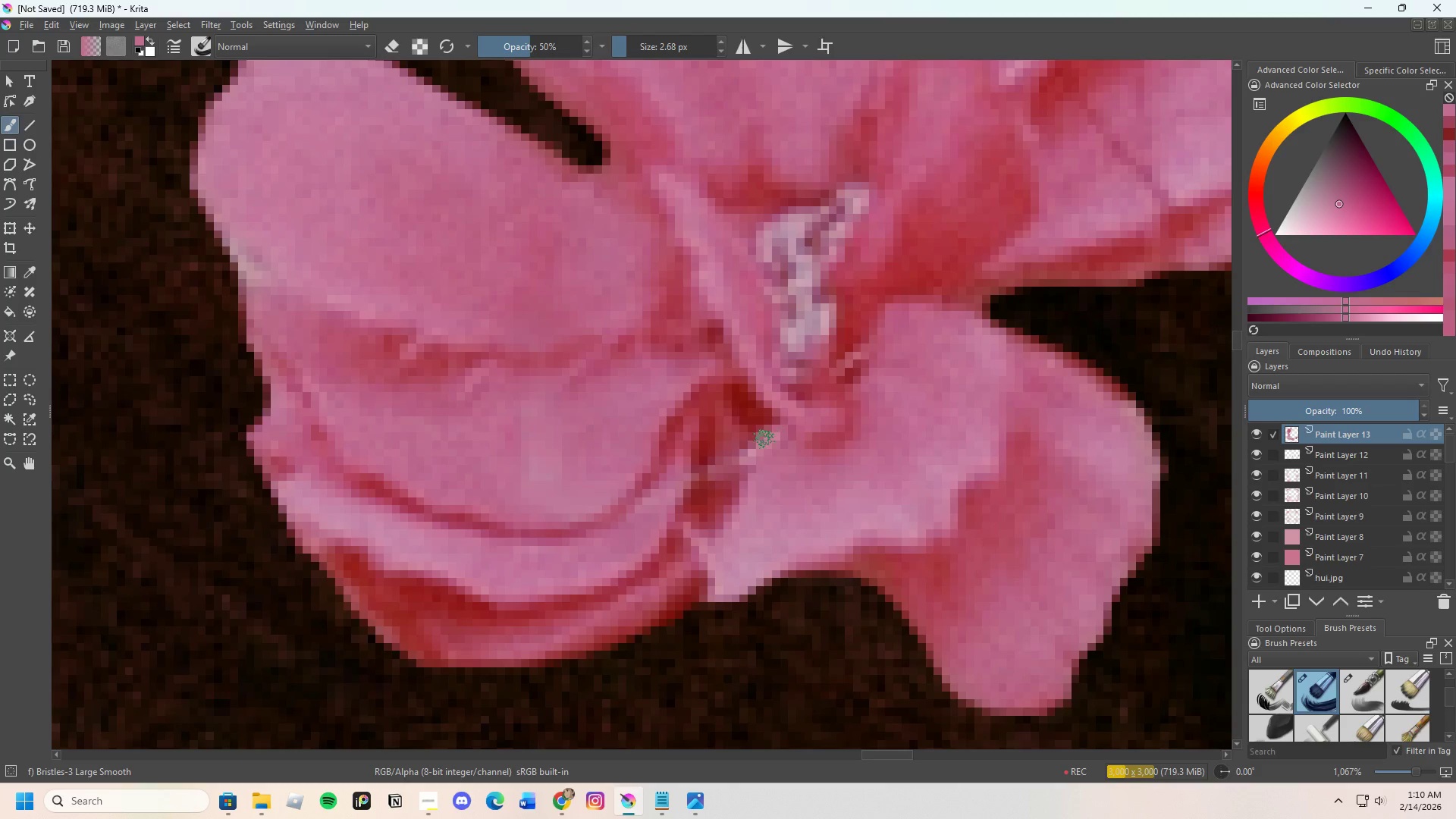 
left_click_drag(start_coordinate=[758, 454], to_coordinate=[755, 481])
 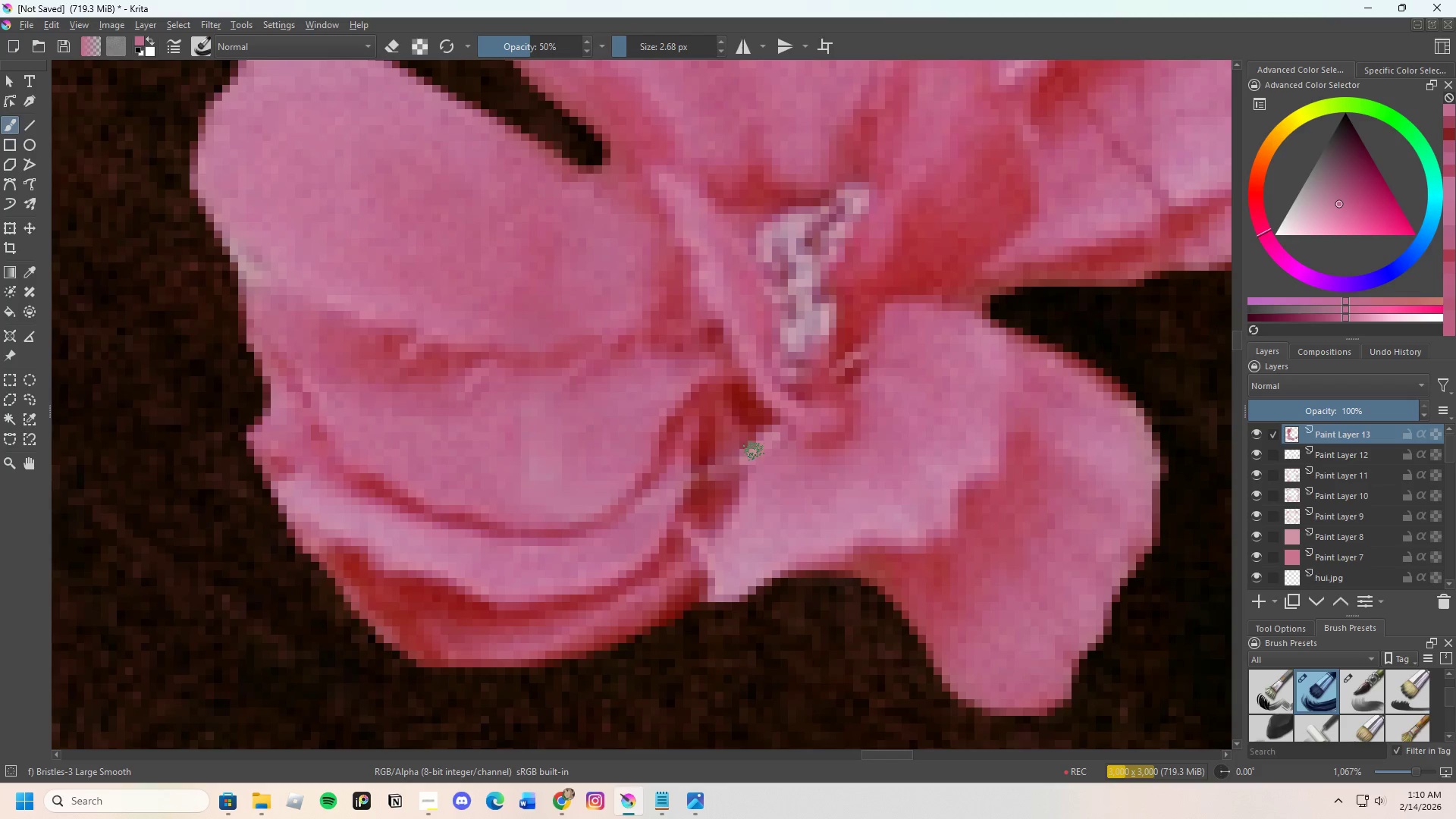 
hold_key(key=ControlLeft, duration=0.41)
left_click([755, 431])
 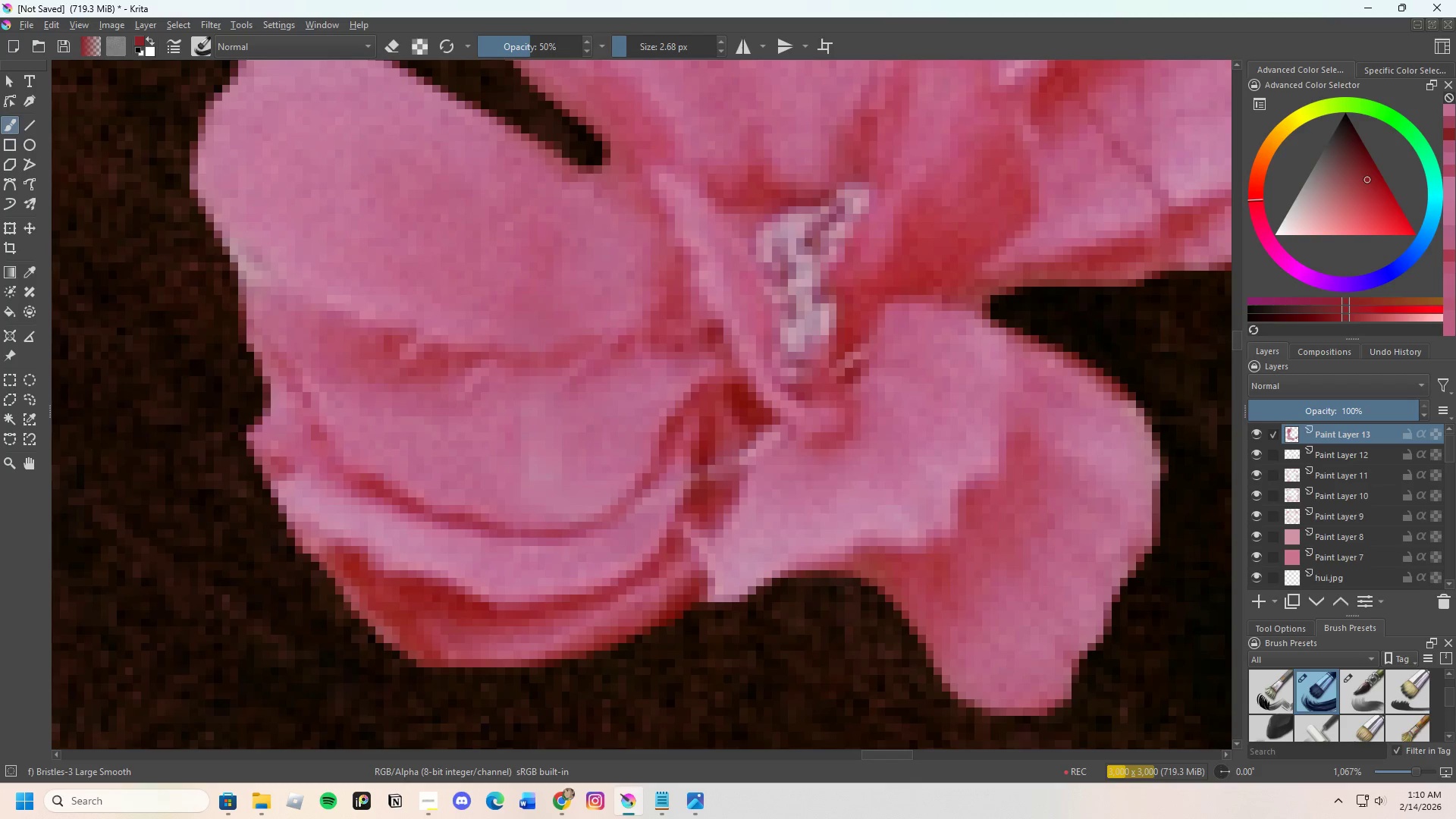 
left_click_drag(start_coordinate=[753, 435], to_coordinate=[743, 471])
 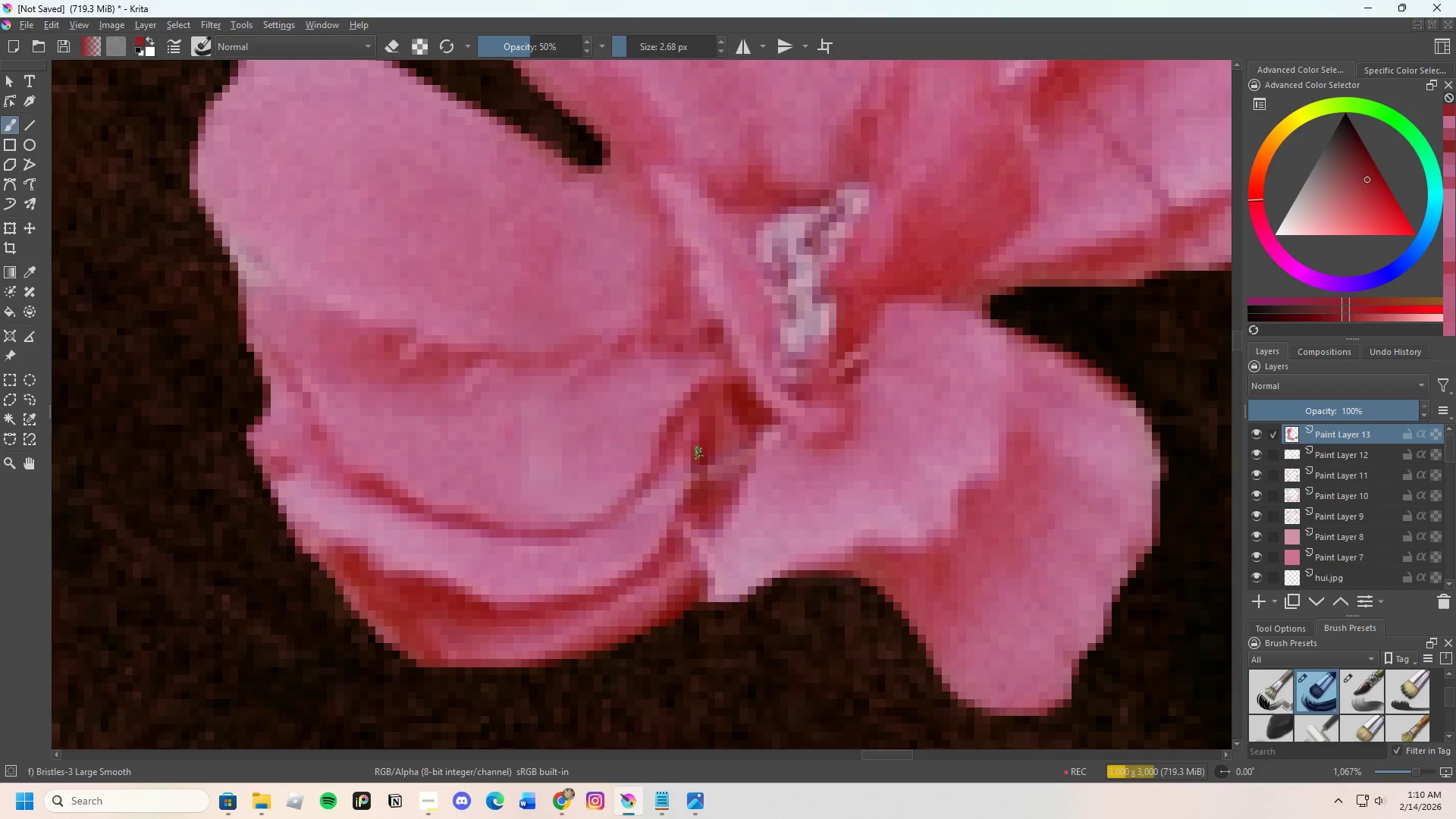 
scroll: coordinate [655, 438], scroll_direction: down, amount: 6.0
 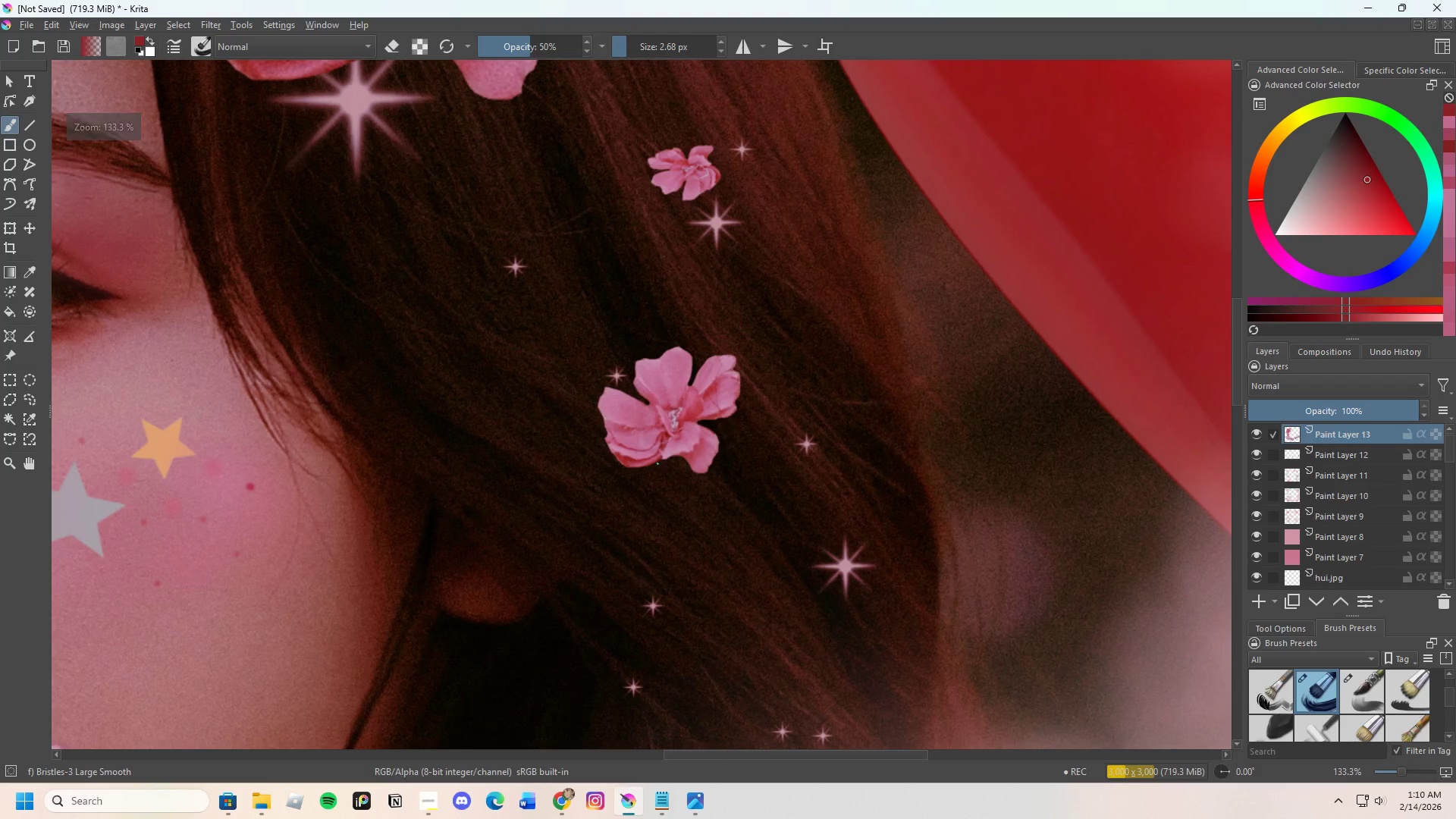 
scroll: coordinate [664, 453], scroll_direction: up, amount: 6.0
 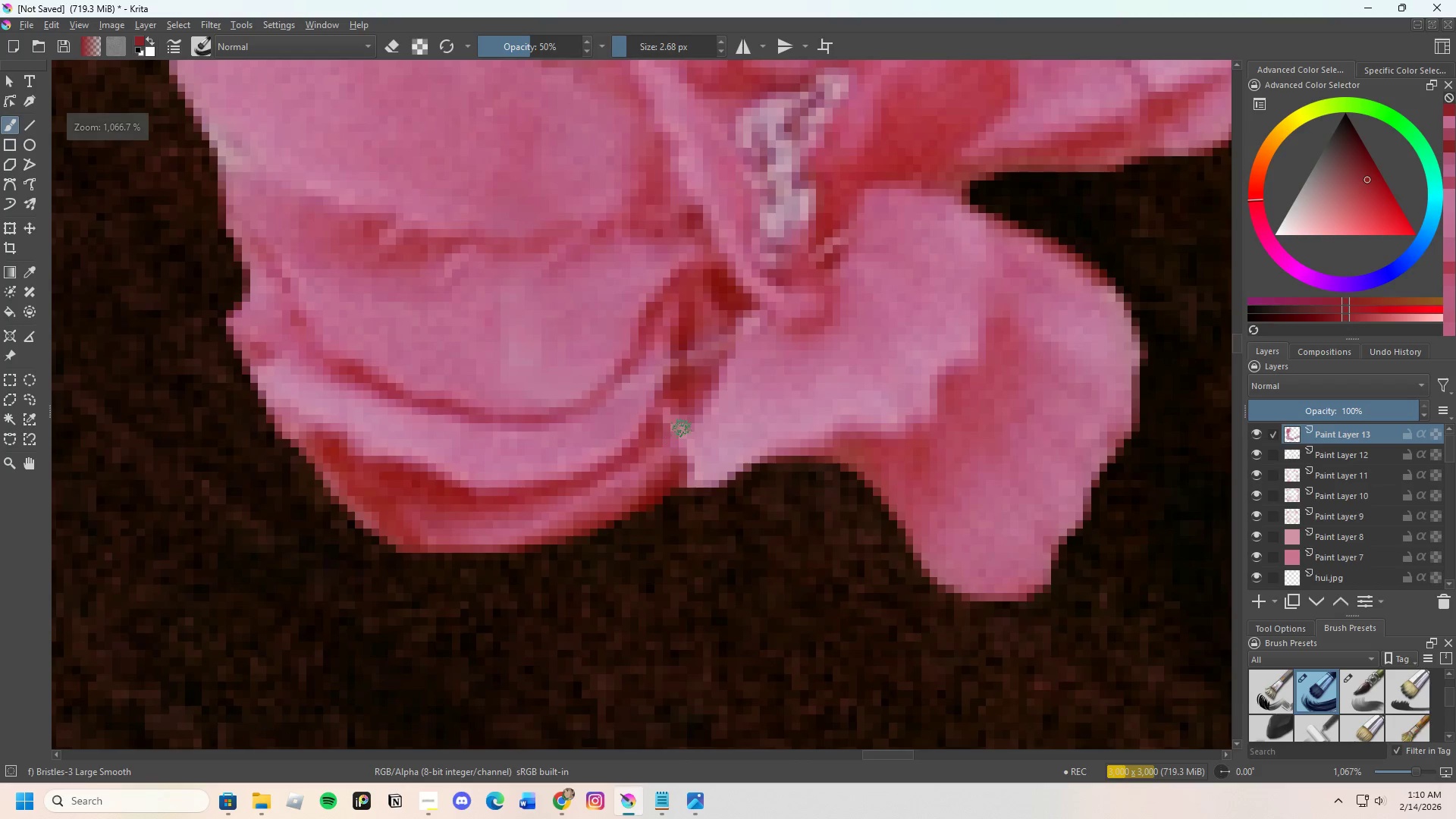 
hold_key(key=ControlLeft, duration=0.56)
left_click([689, 406])
 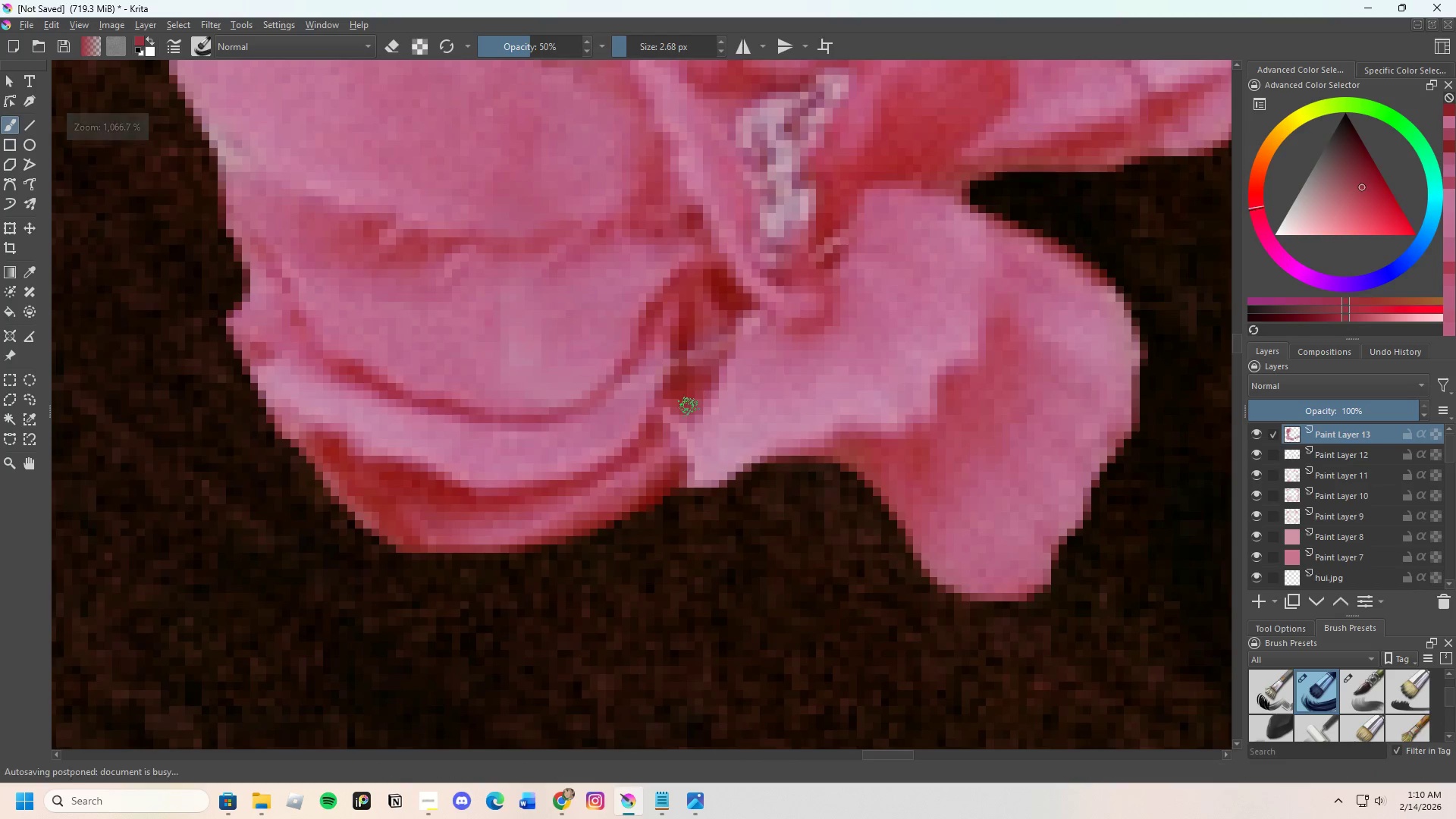 
left_click_drag(start_coordinate=[689, 406], to_coordinate=[667, 443])
 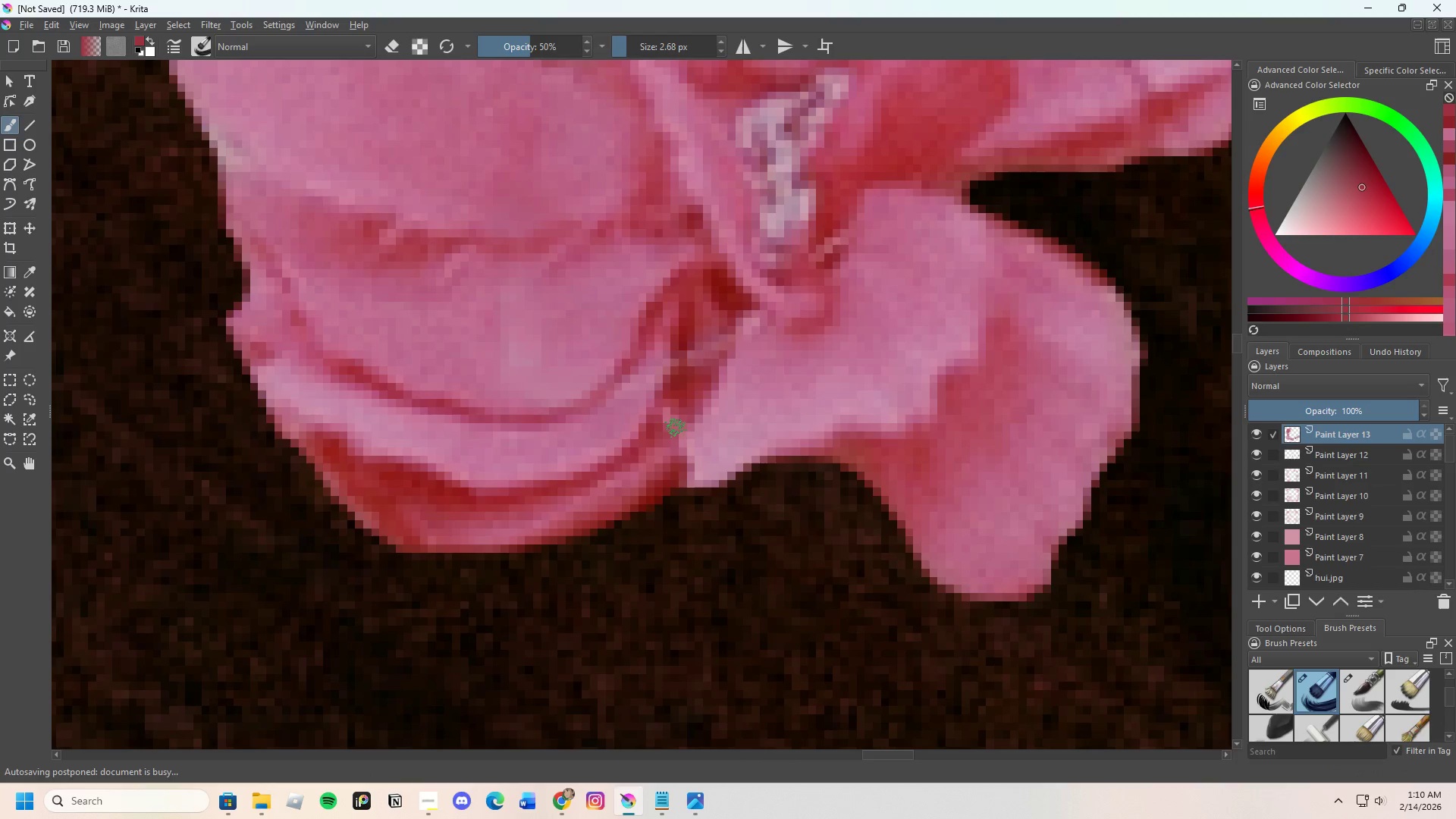 
left_click_drag(start_coordinate=[675, 428], to_coordinate=[672, 435])
 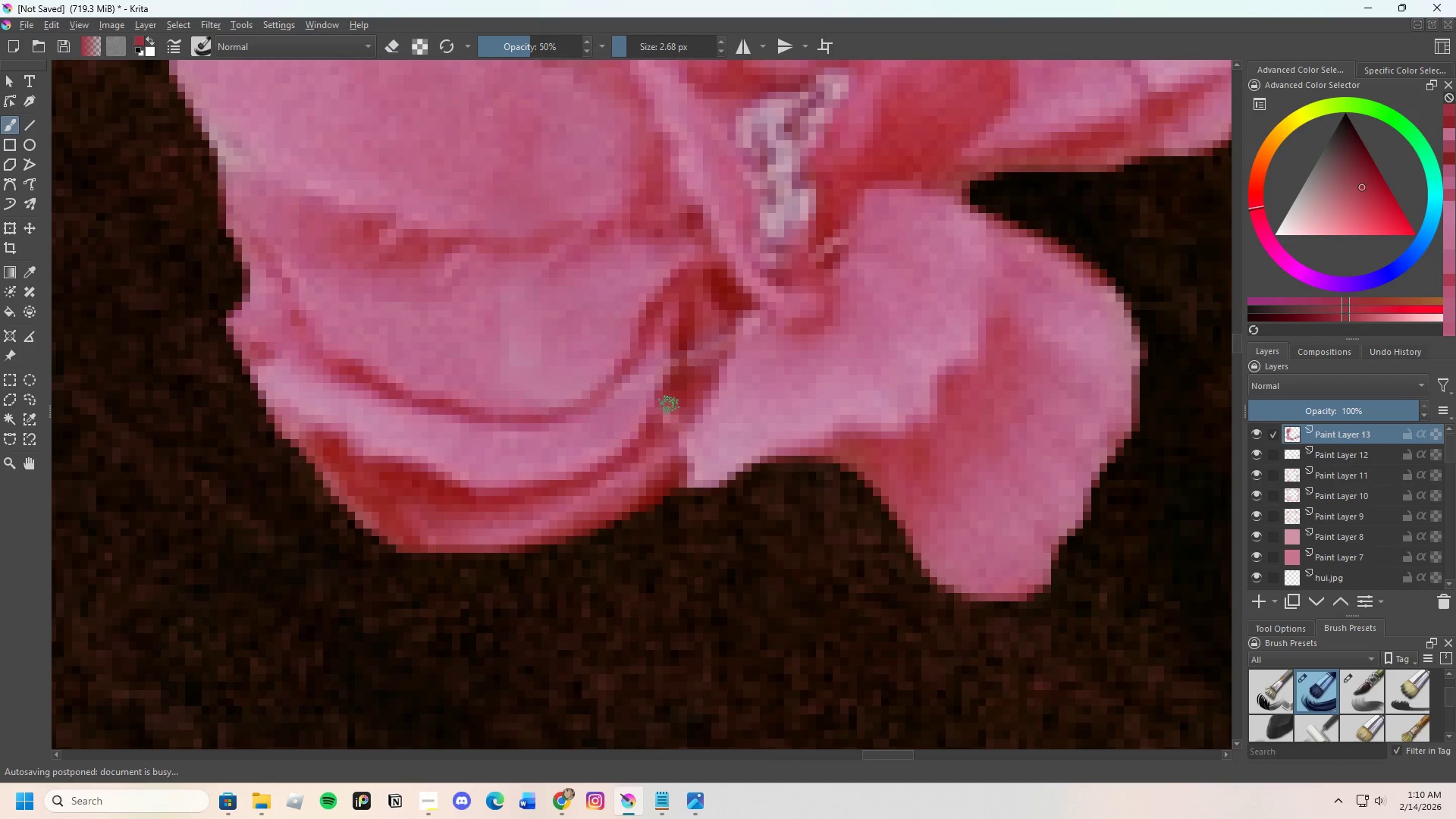 
key(Control+ControlLeft)
 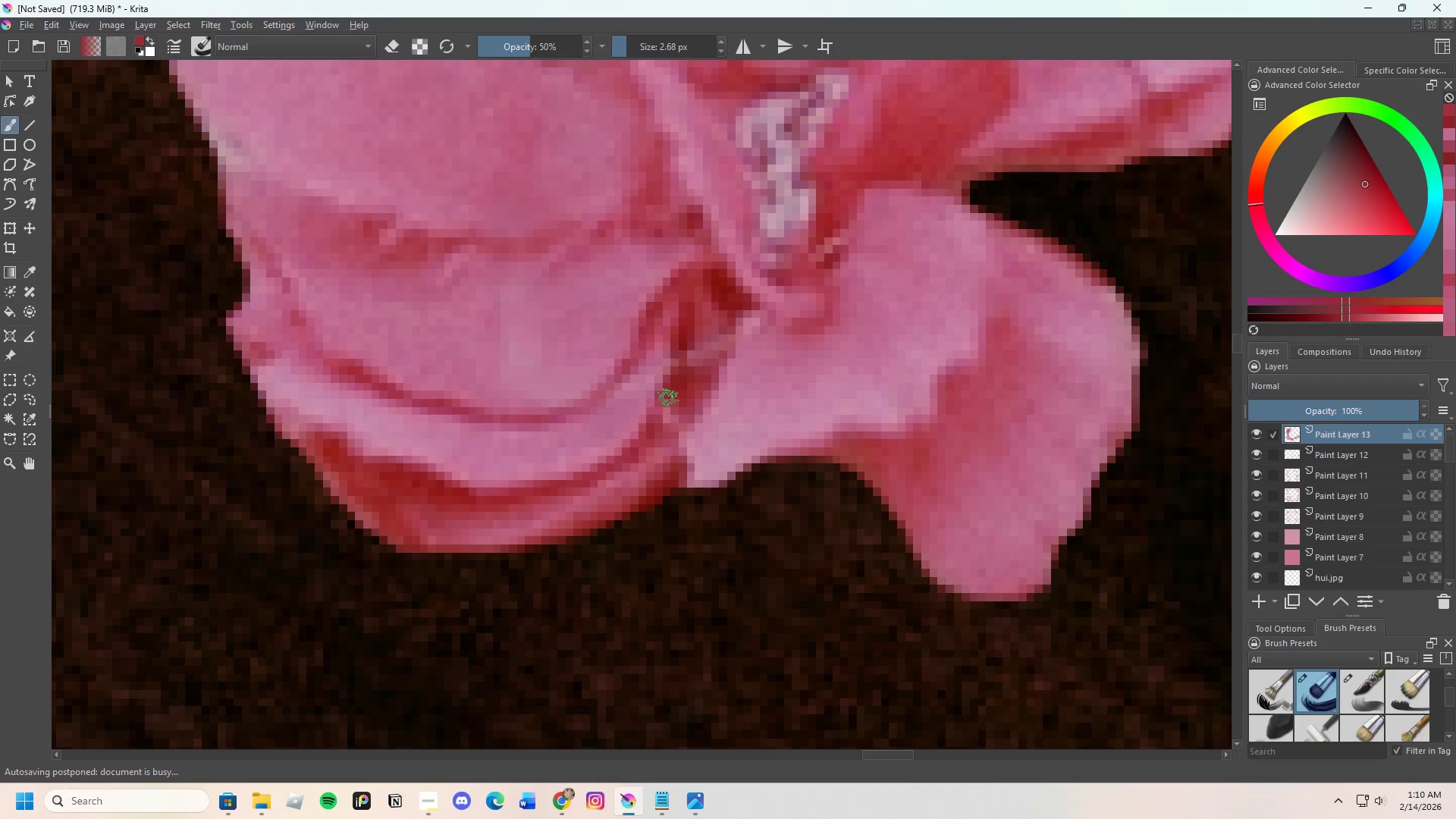 
left_click_drag(start_coordinate=[668, 402], to_coordinate=[653, 432])
 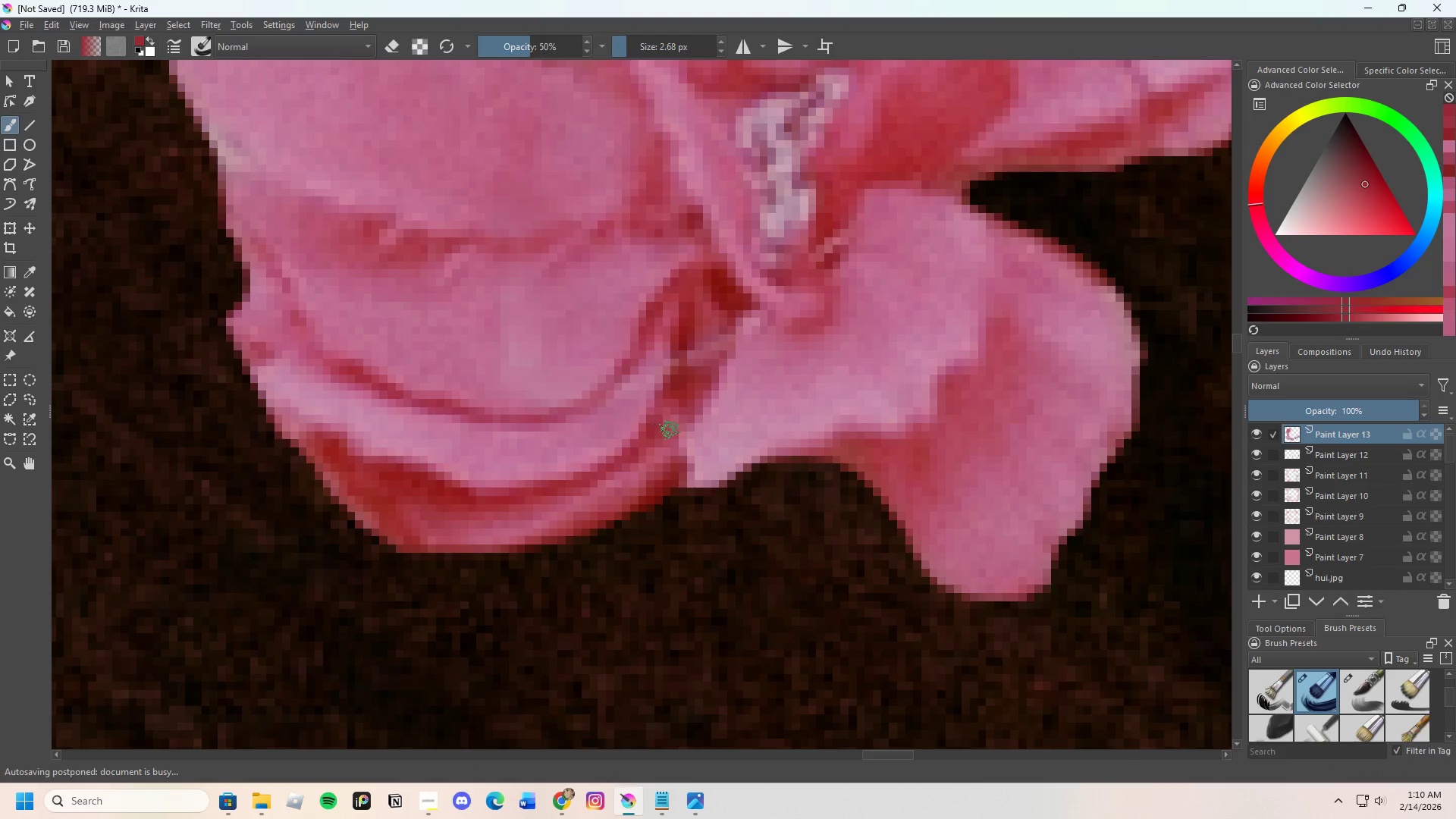 
scroll: coordinate [650, 412], scroll_direction: down, amount: 5.0
 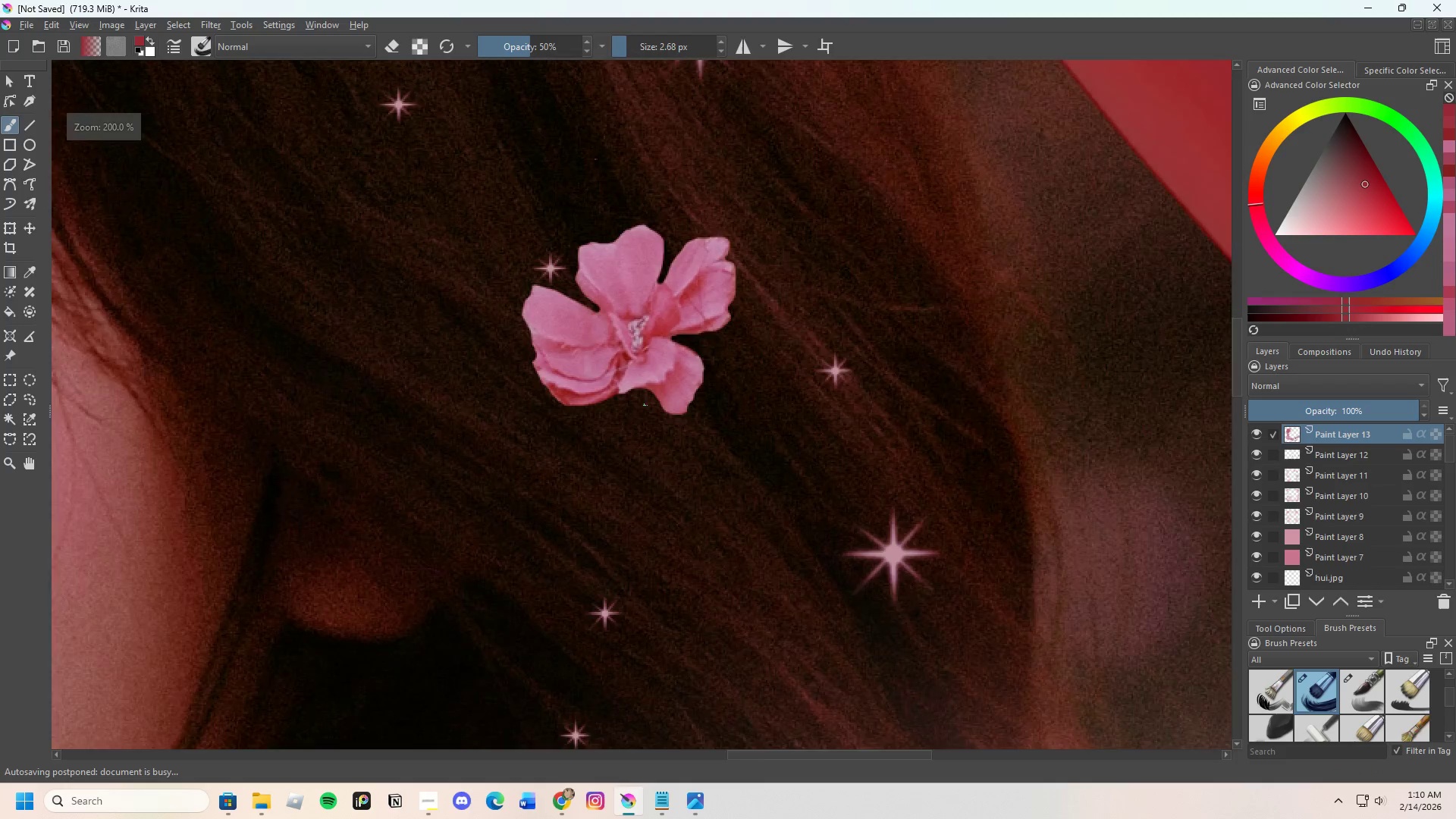 
scroll: coordinate [643, 403], scroll_direction: up, amount: 2.0
 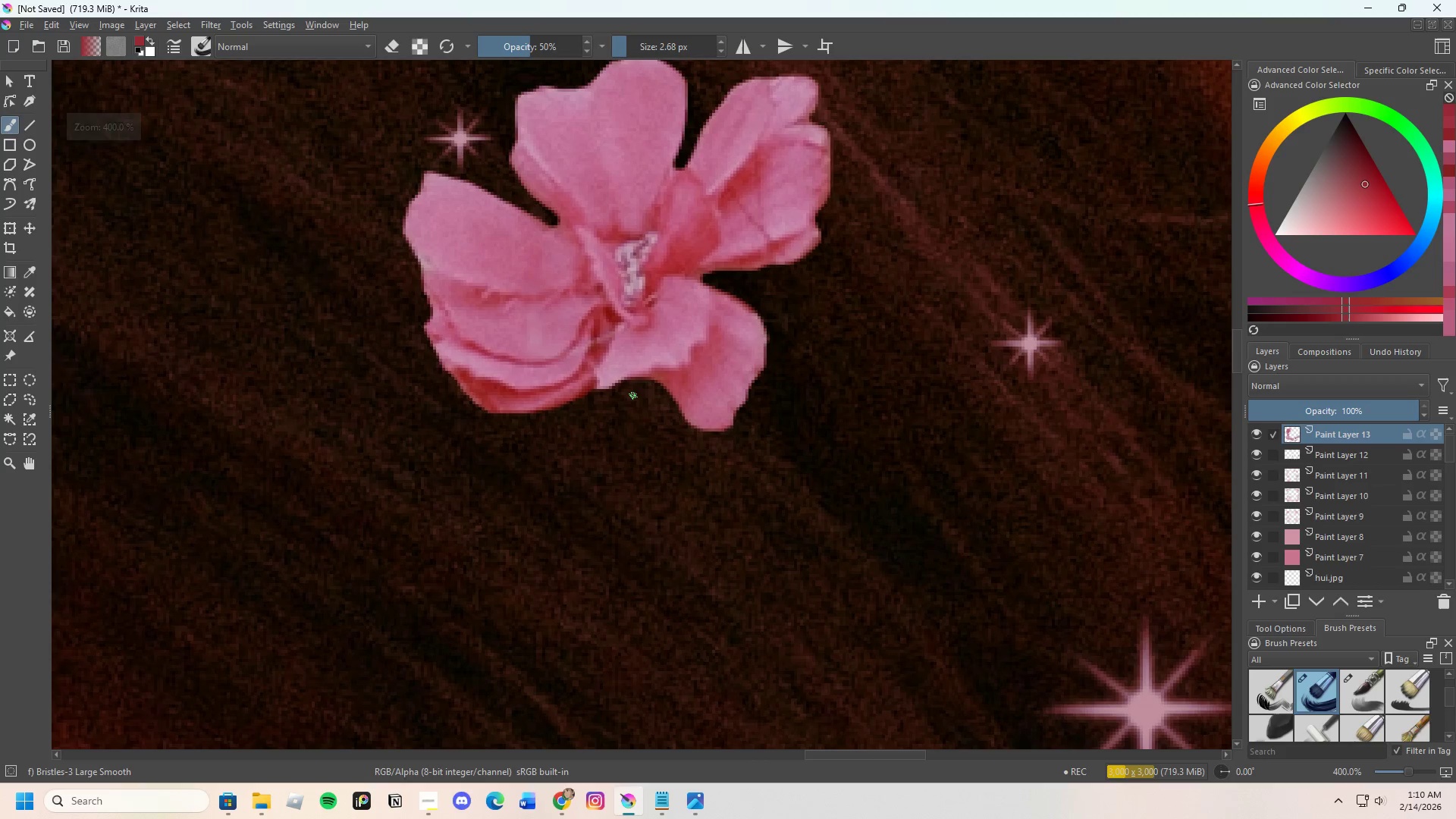 
scroll: coordinate [633, 396], scroll_direction: down, amount: 6.0
 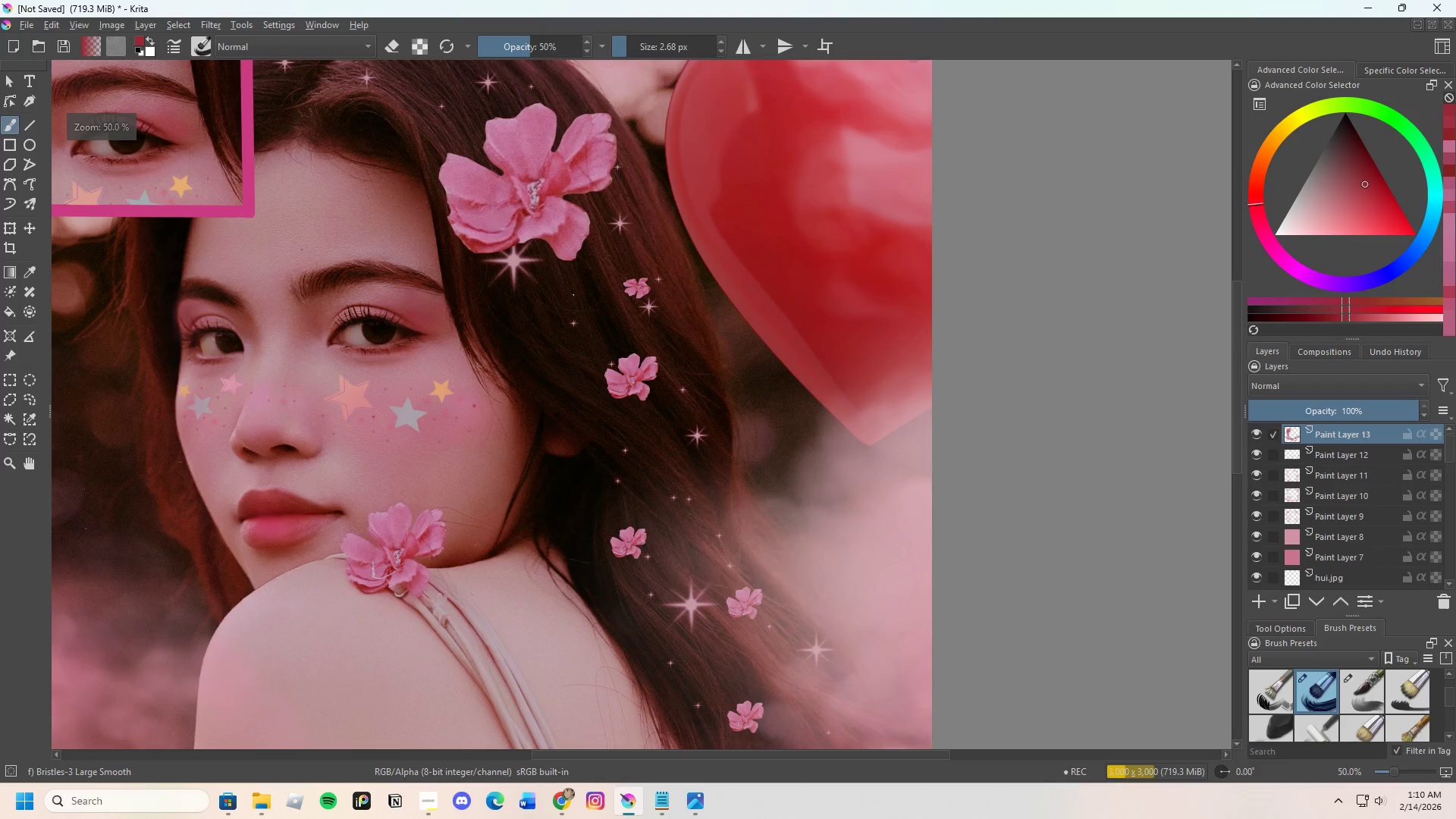 
scroll: coordinate [674, 312], scroll_direction: up, amount: 8.0
 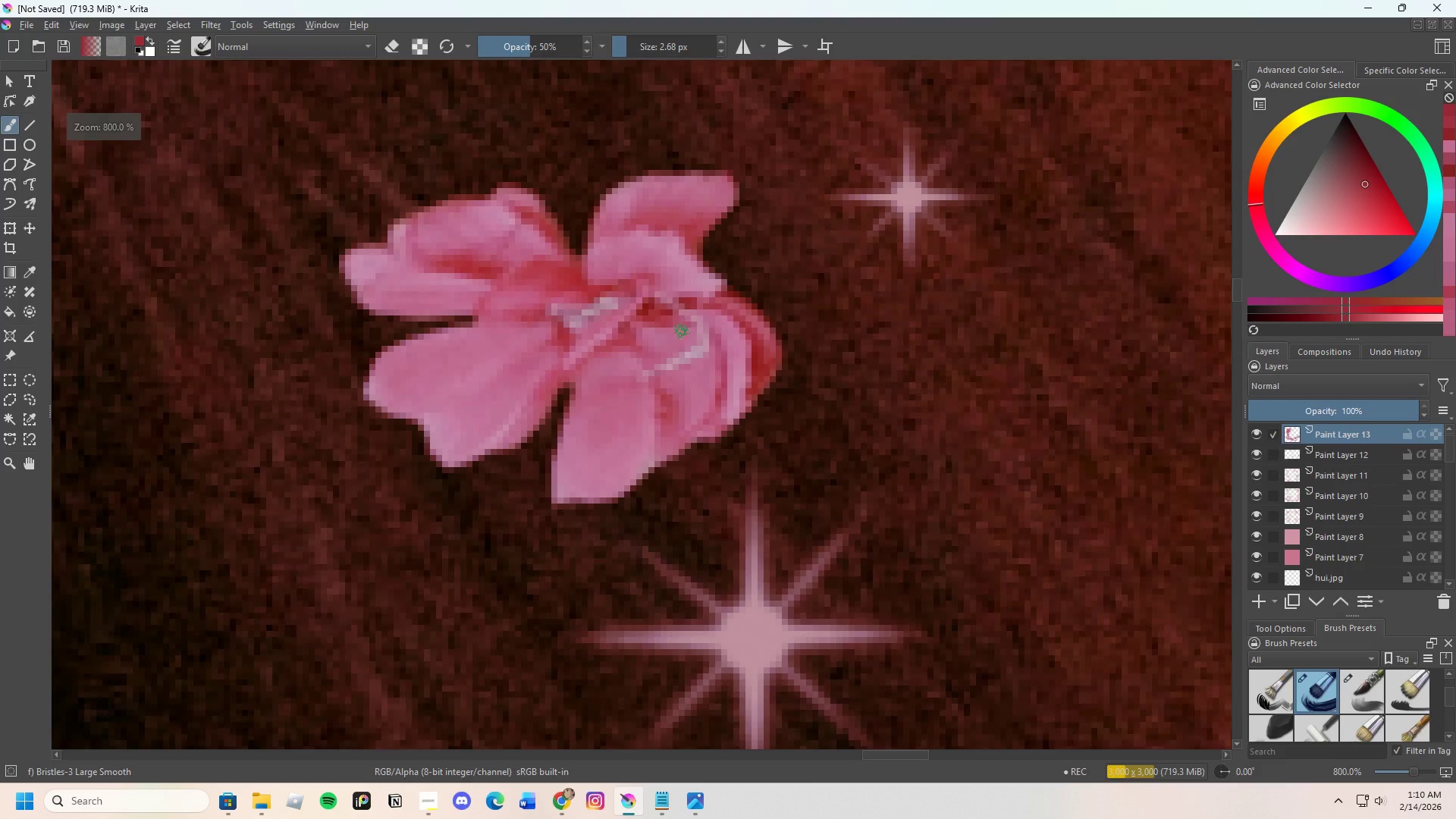 
hold_key(key=ControlLeft, duration=0.5)
left_click([676, 346])
 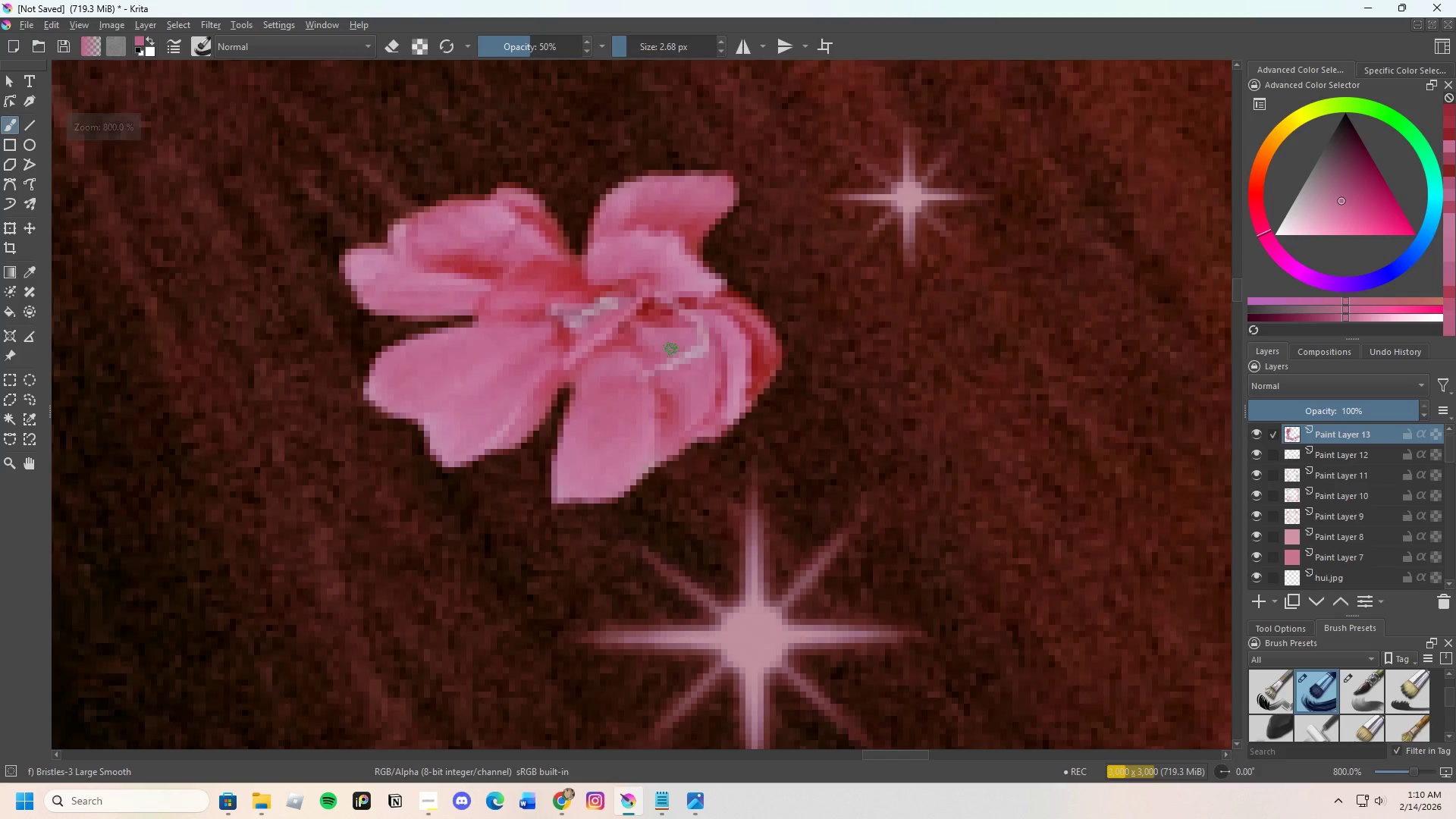 
left_click_drag(start_coordinate=[671, 356], to_coordinate=[676, 368])
 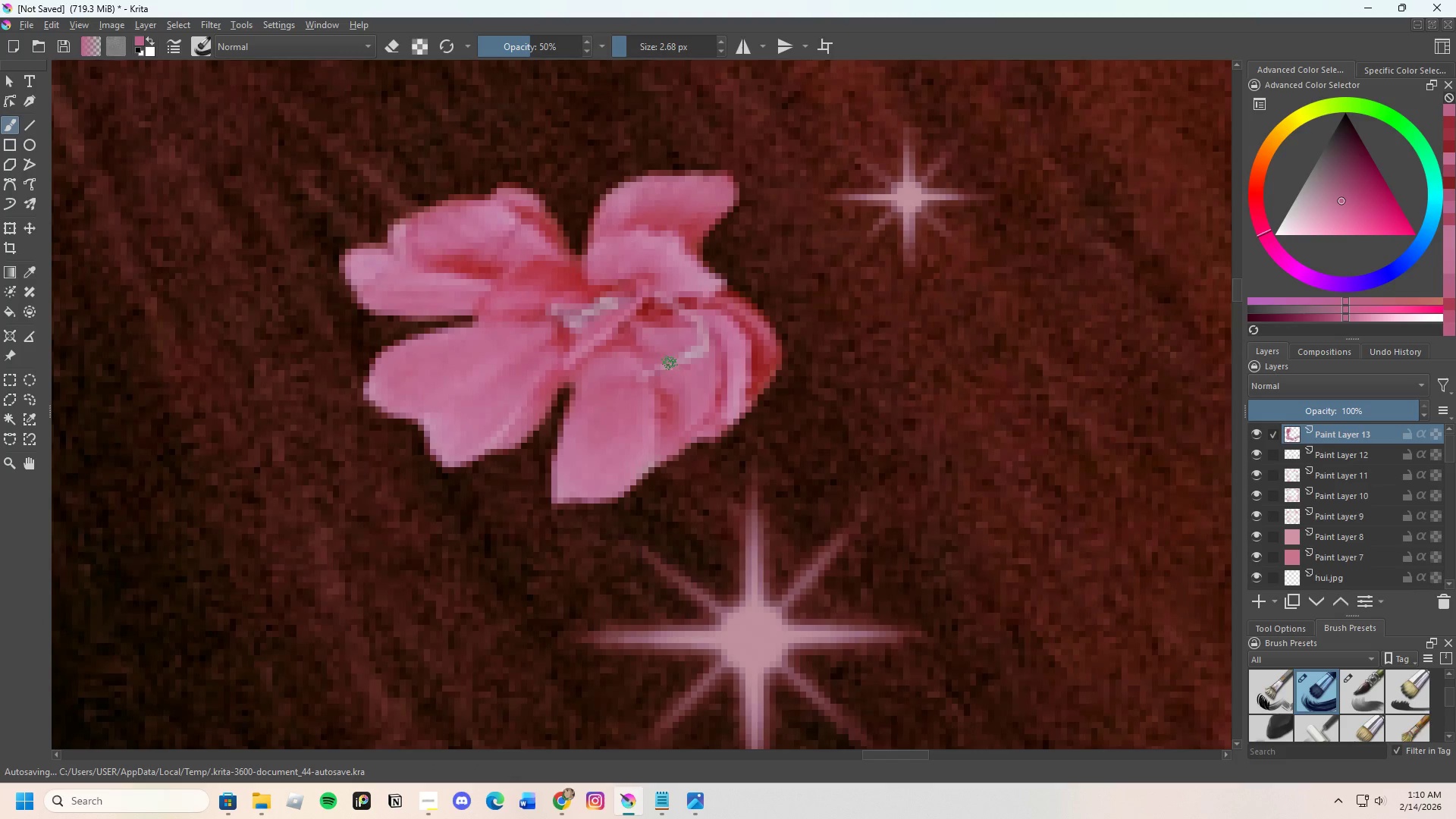 
left_click_drag(start_coordinate=[670, 363], to_coordinate=[669, 369])
 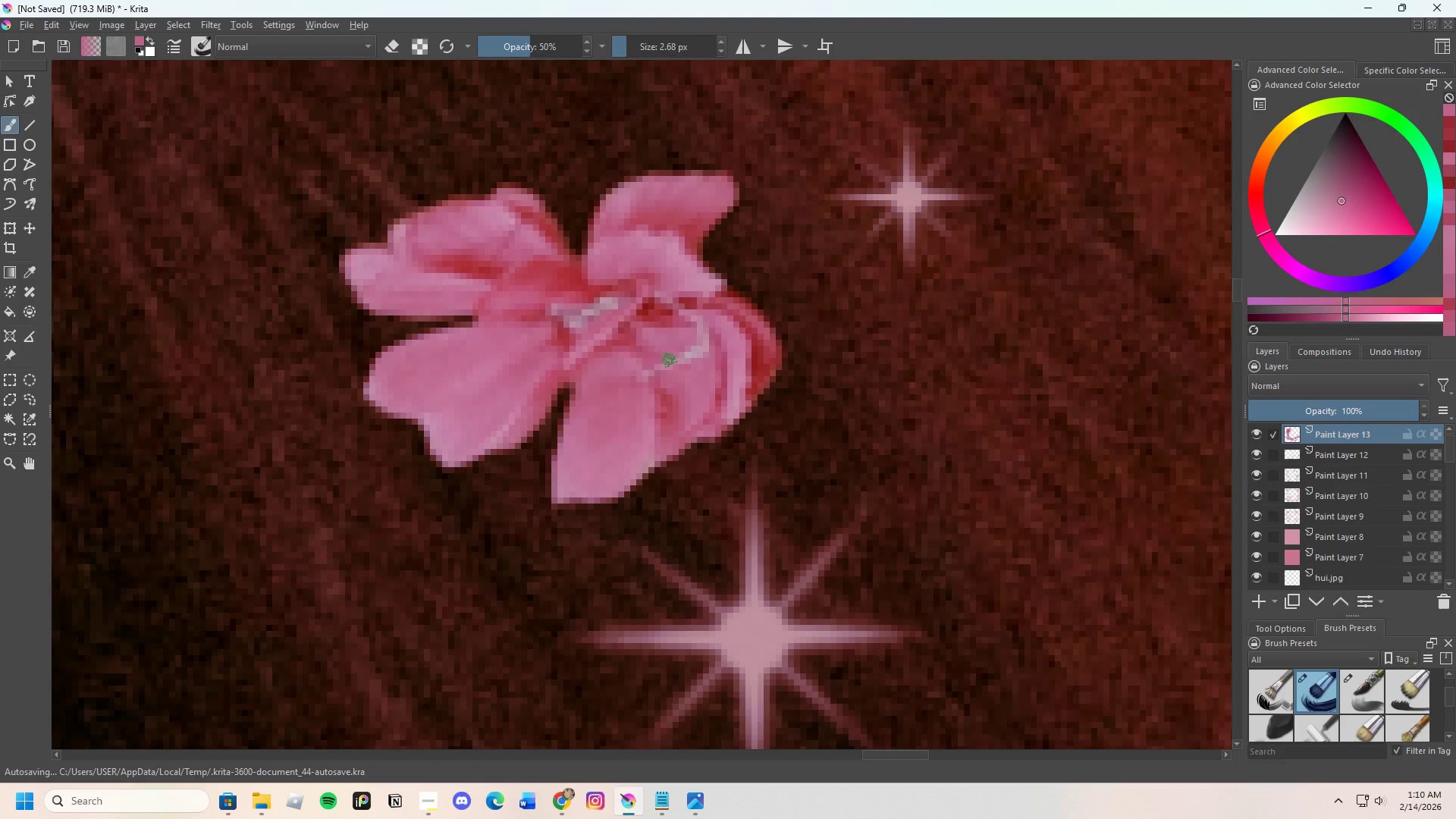 
left_click_drag(start_coordinate=[669, 360], to_coordinate=[678, 363])
 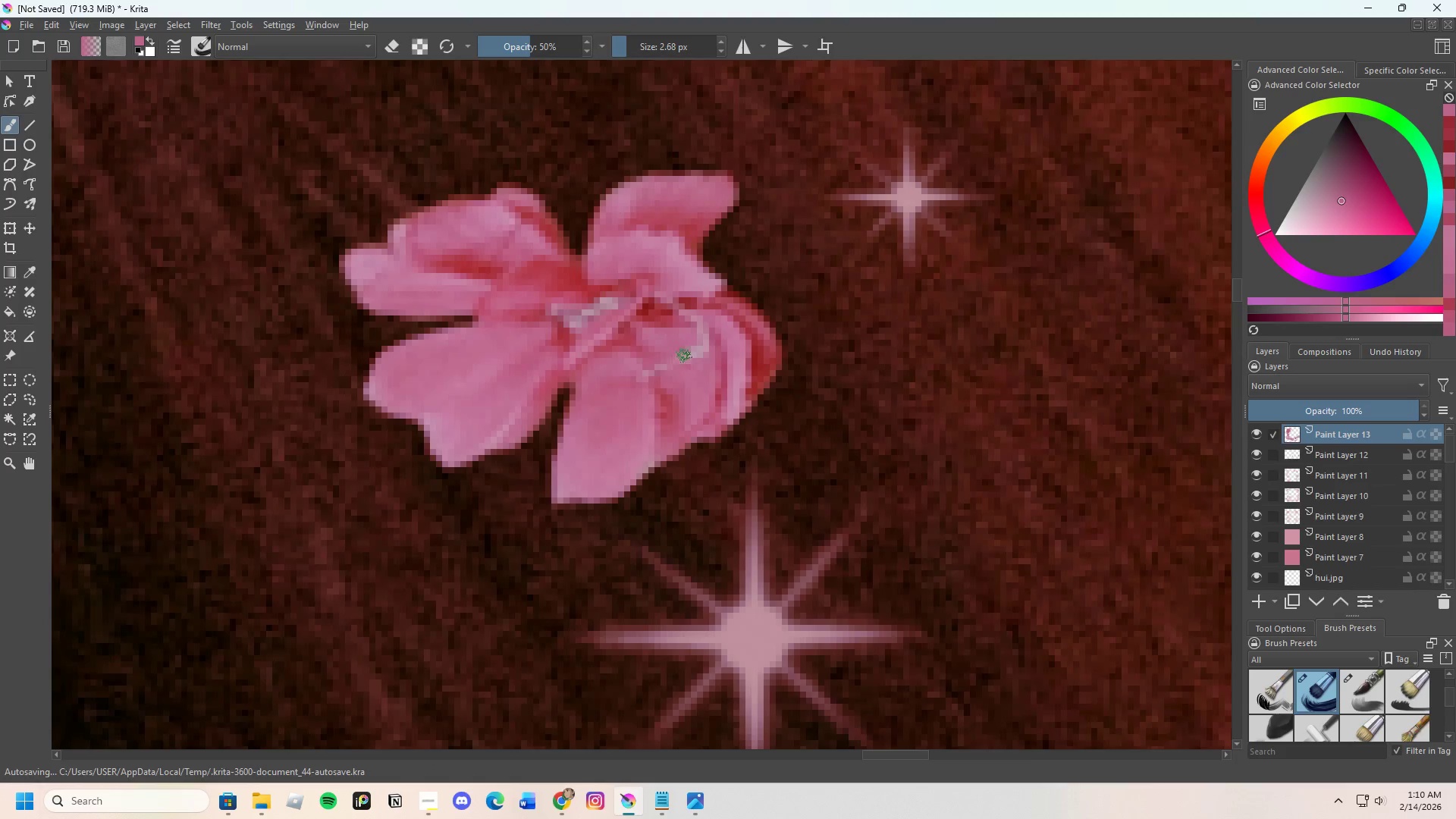 
left_click_drag(start_coordinate=[684, 356], to_coordinate=[686, 362])
 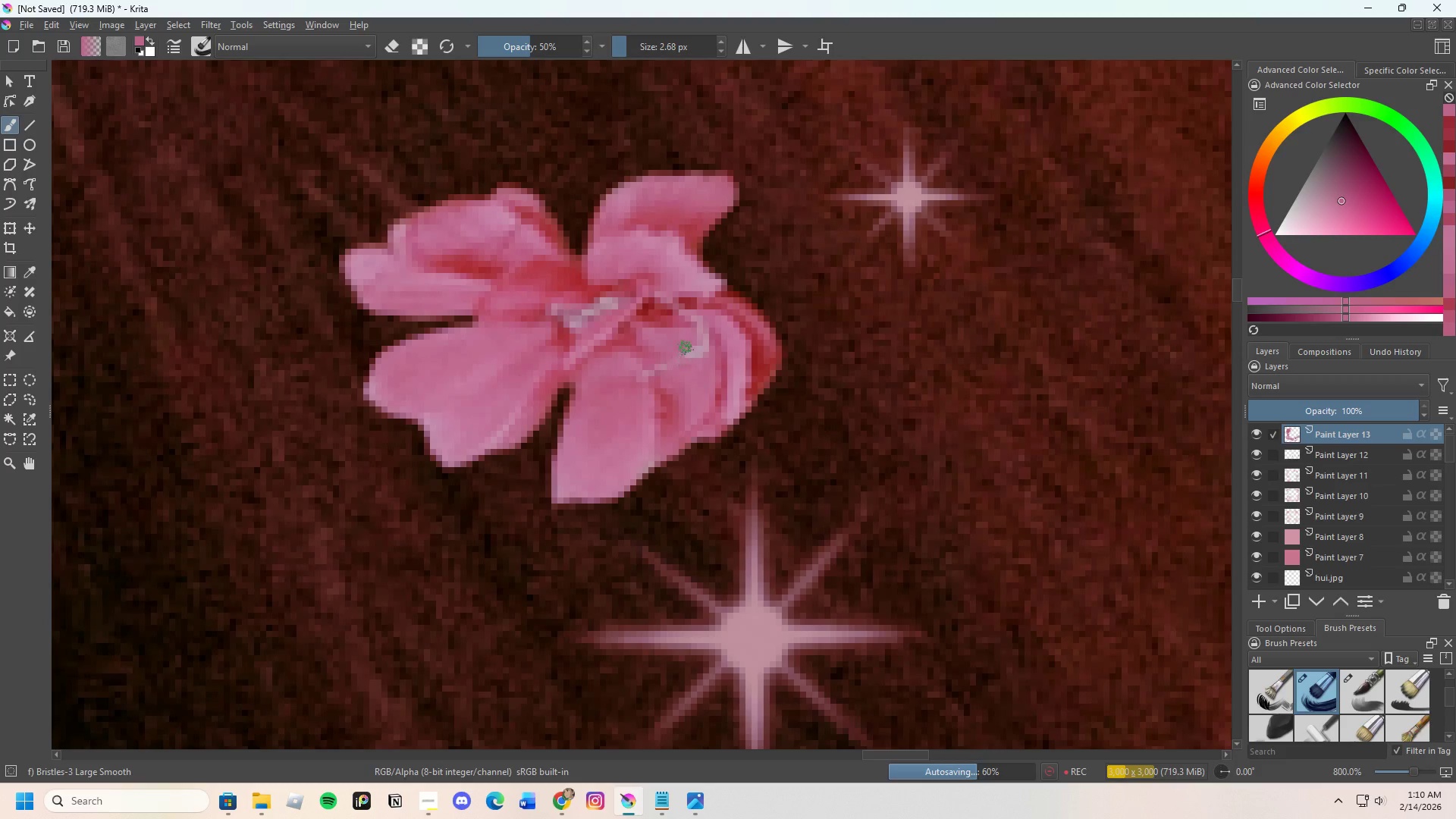 
left_click_drag(start_coordinate=[685, 350], to_coordinate=[687, 361])
 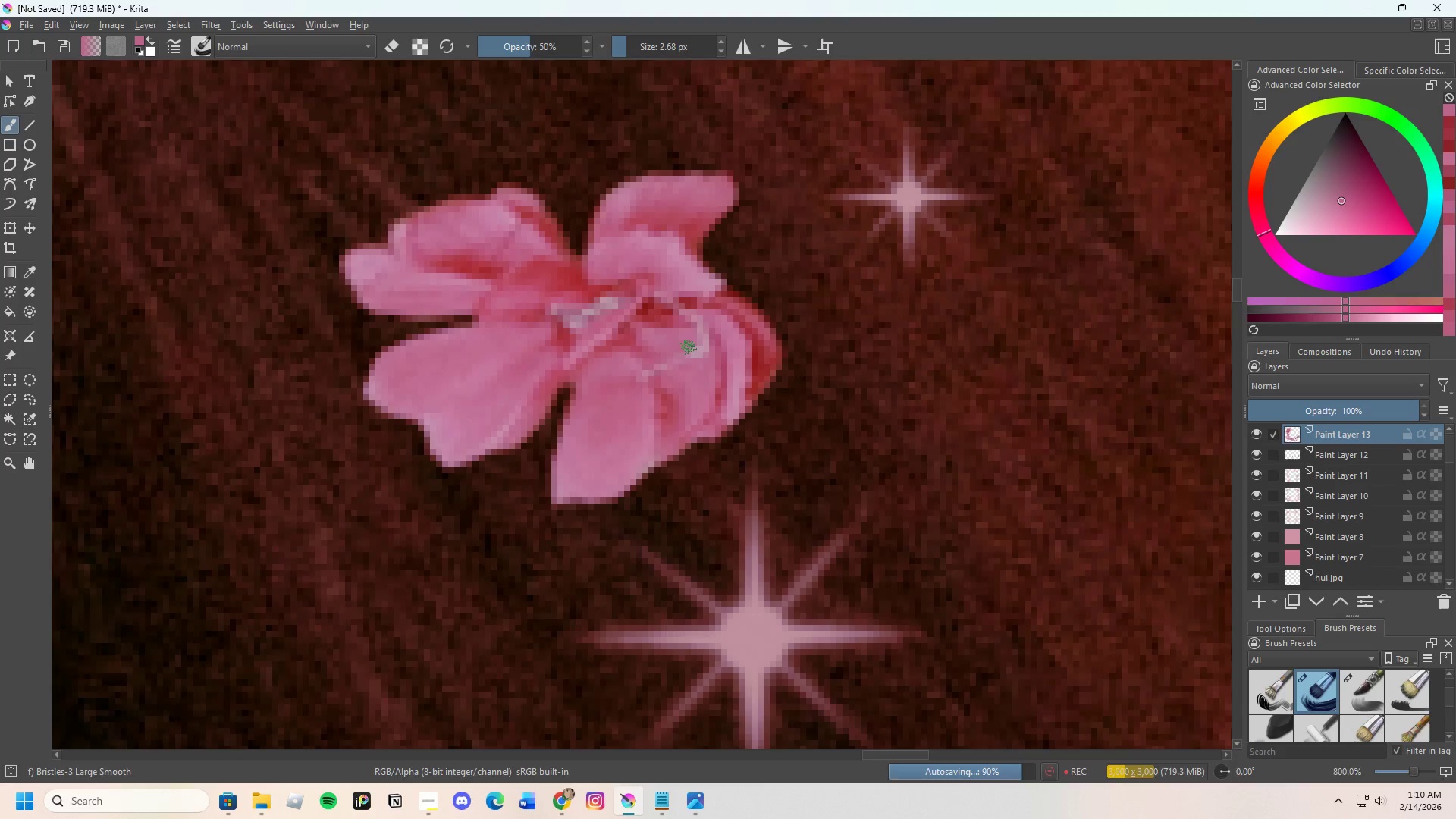 
key(Control+ControlLeft)
 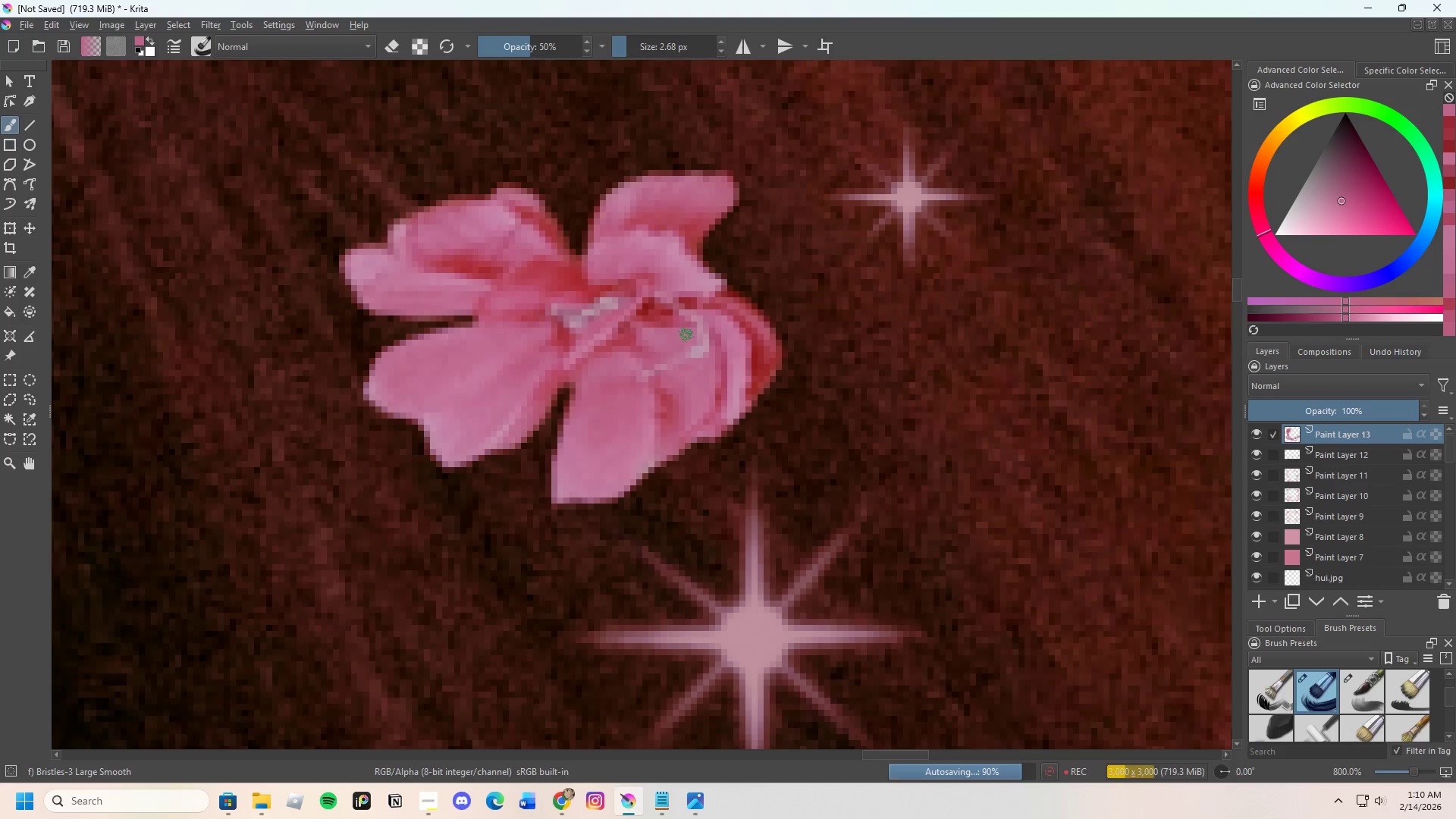 
triple_click([684, 330])
 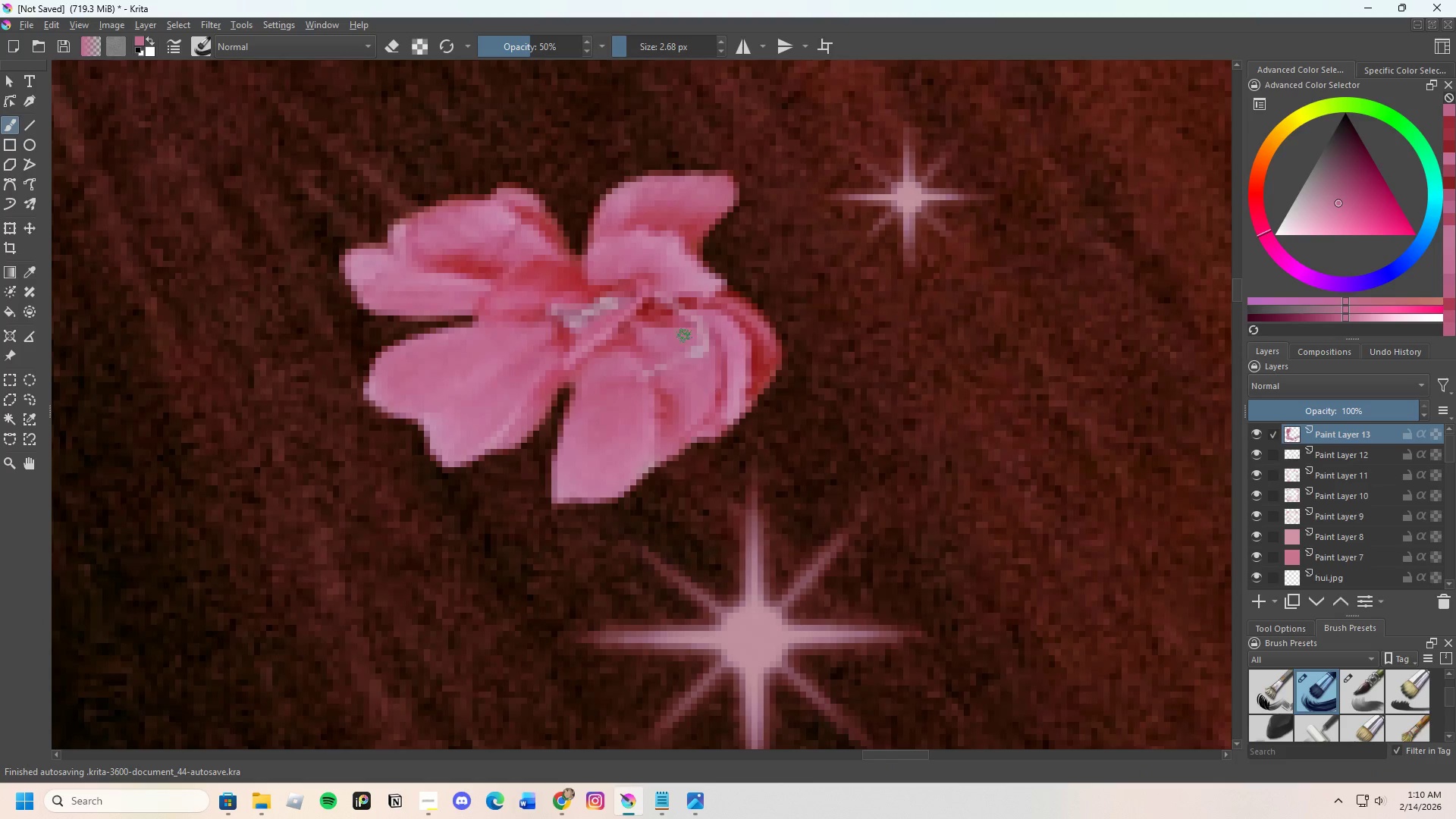 
left_click_drag(start_coordinate=[688, 350], to_coordinate=[693, 359])
 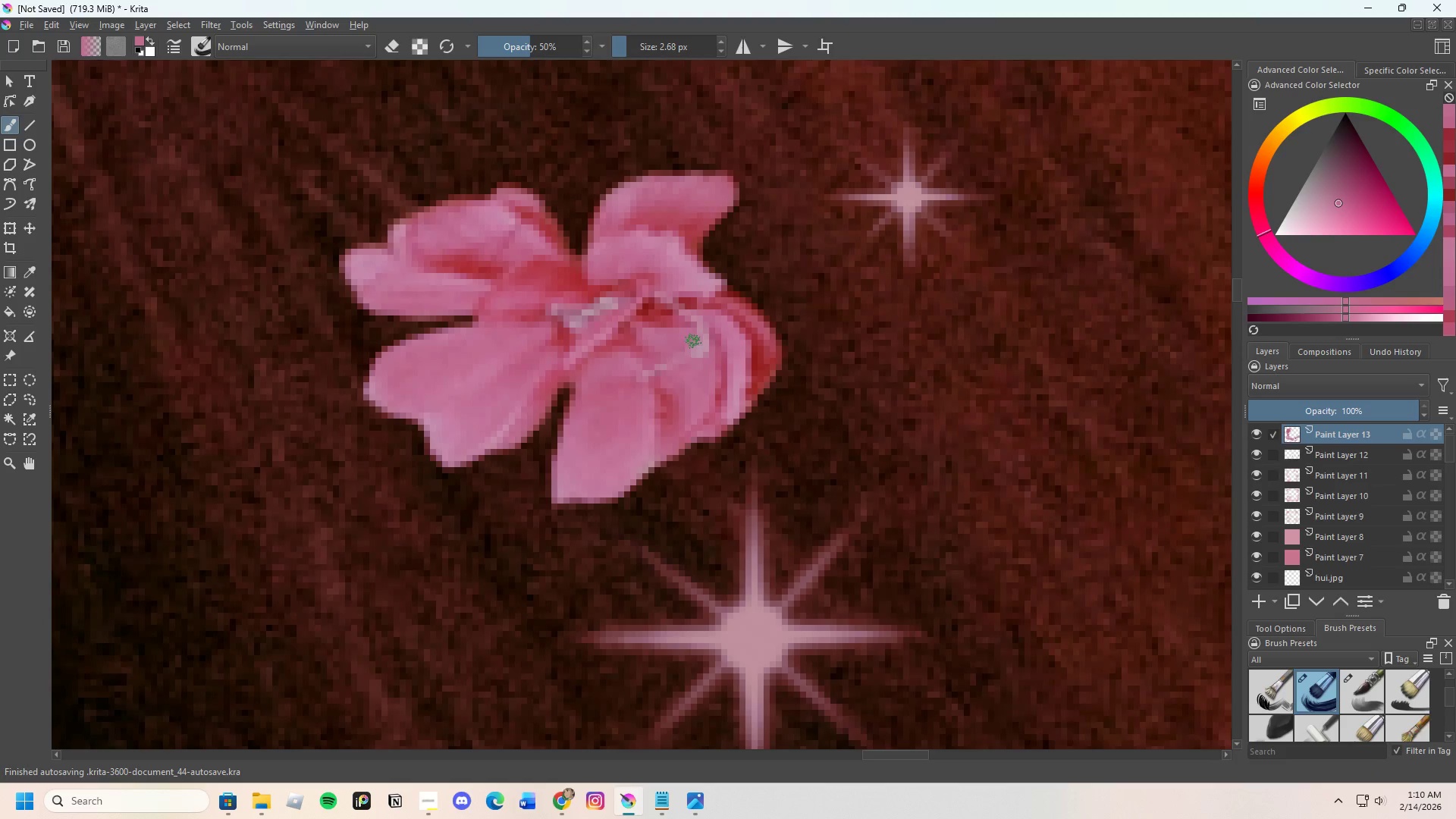 
left_click_drag(start_coordinate=[693, 341], to_coordinate=[696, 348])
 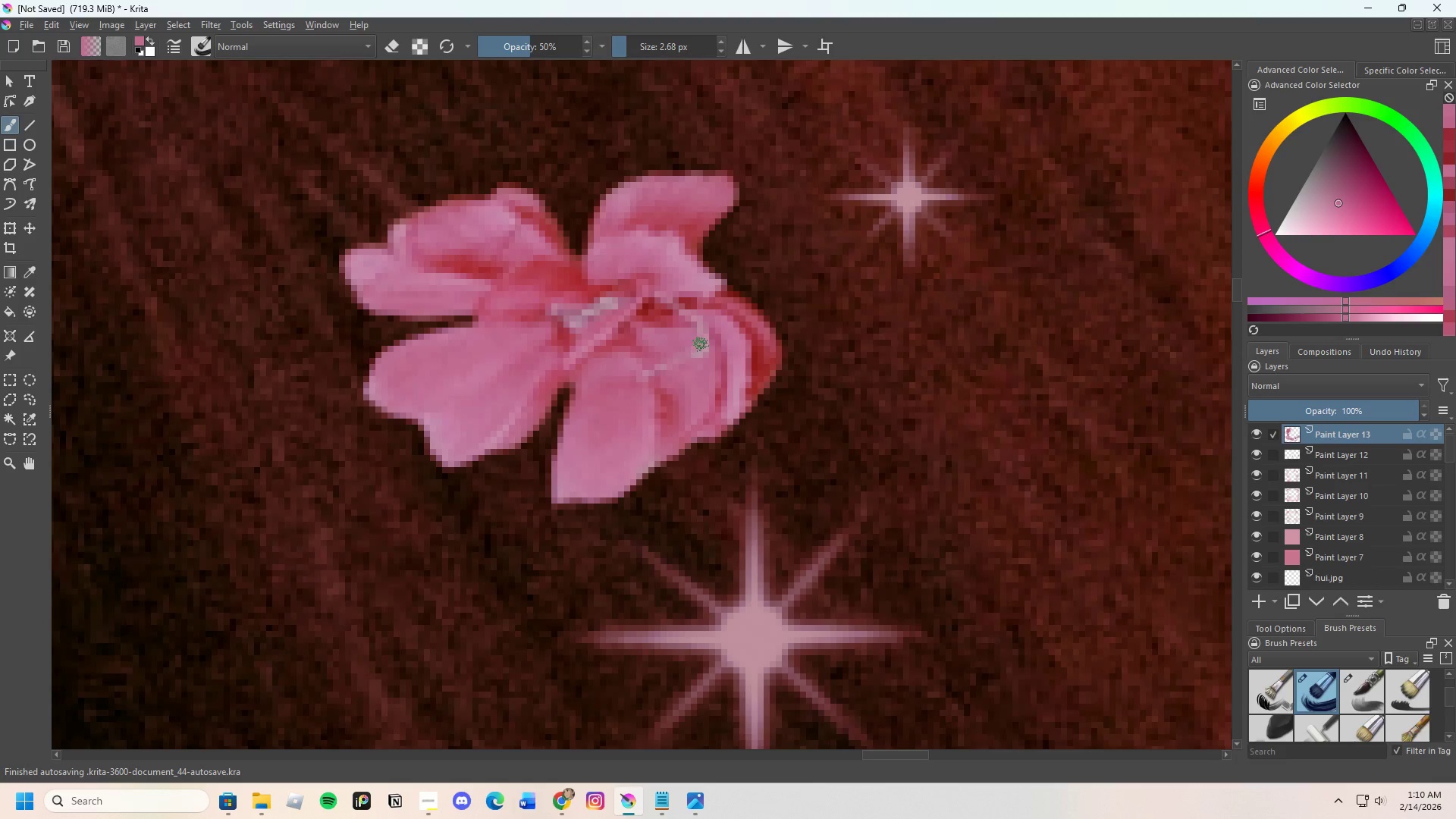 
left_click_drag(start_coordinate=[701, 346], to_coordinate=[706, 356])
 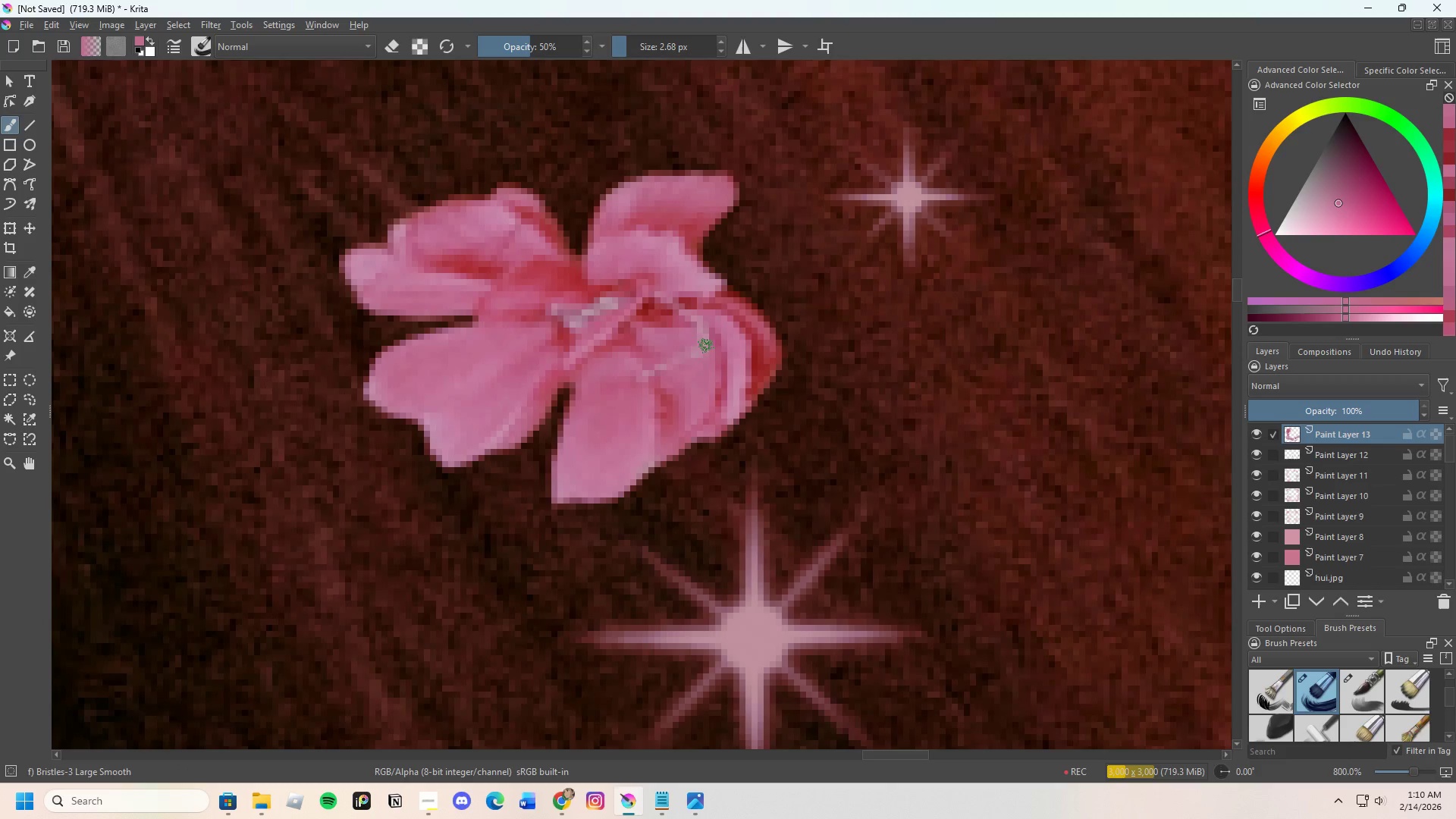 
left_click_drag(start_coordinate=[706, 346], to_coordinate=[703, 357])
 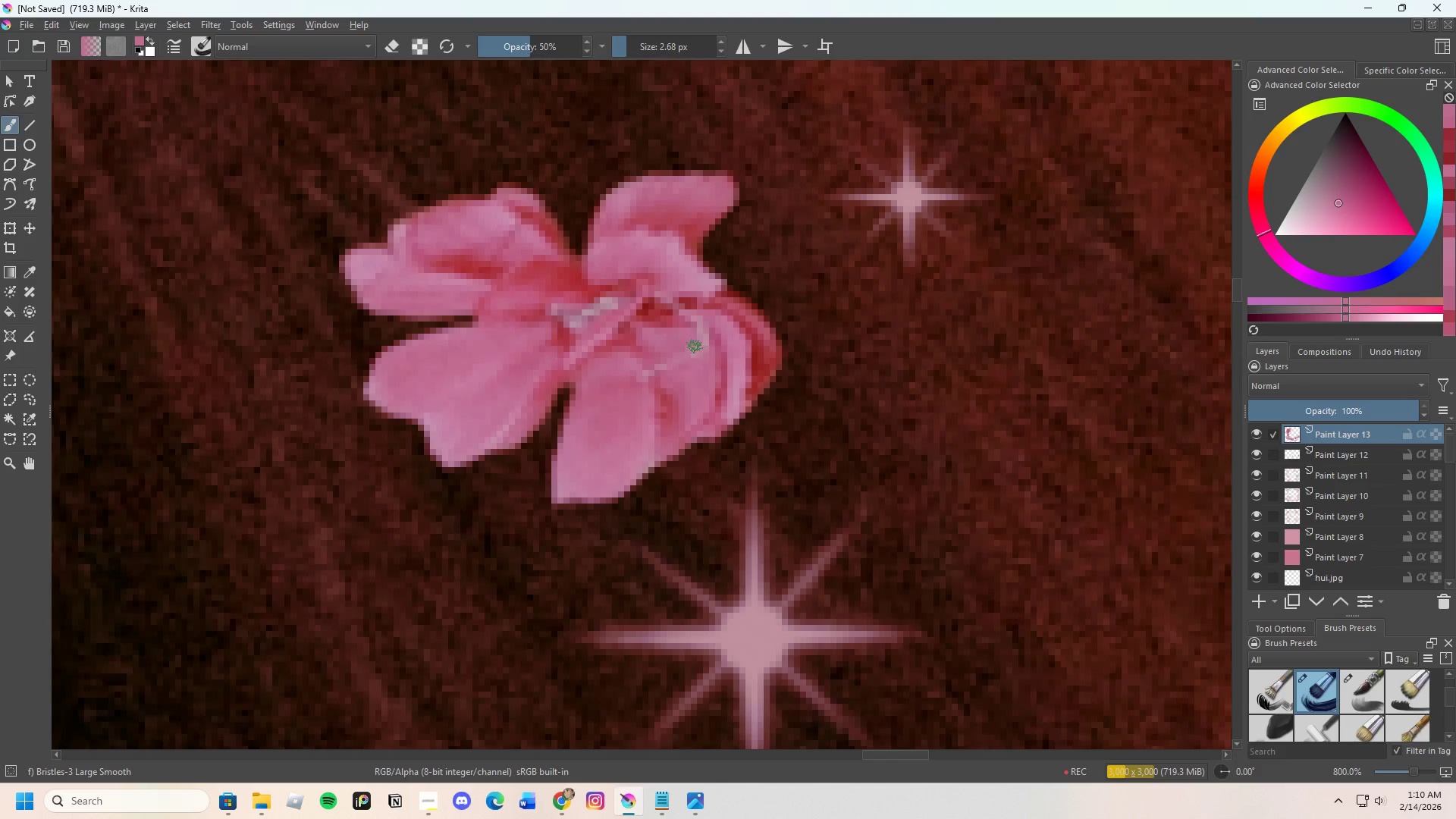 
left_click_drag(start_coordinate=[695, 347], to_coordinate=[689, 357])
 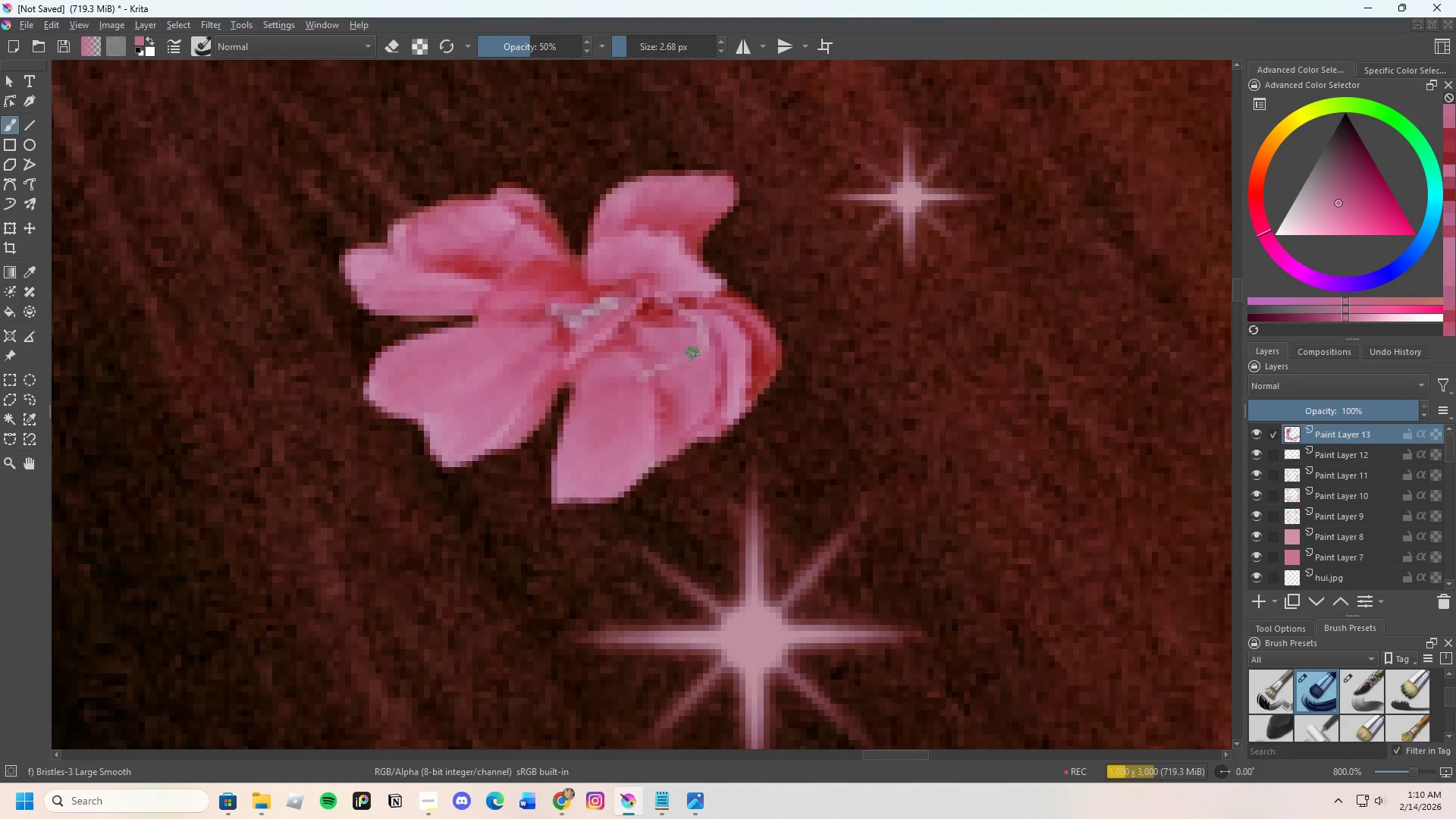 
left_click_drag(start_coordinate=[692, 353], to_coordinate=[699, 356])
 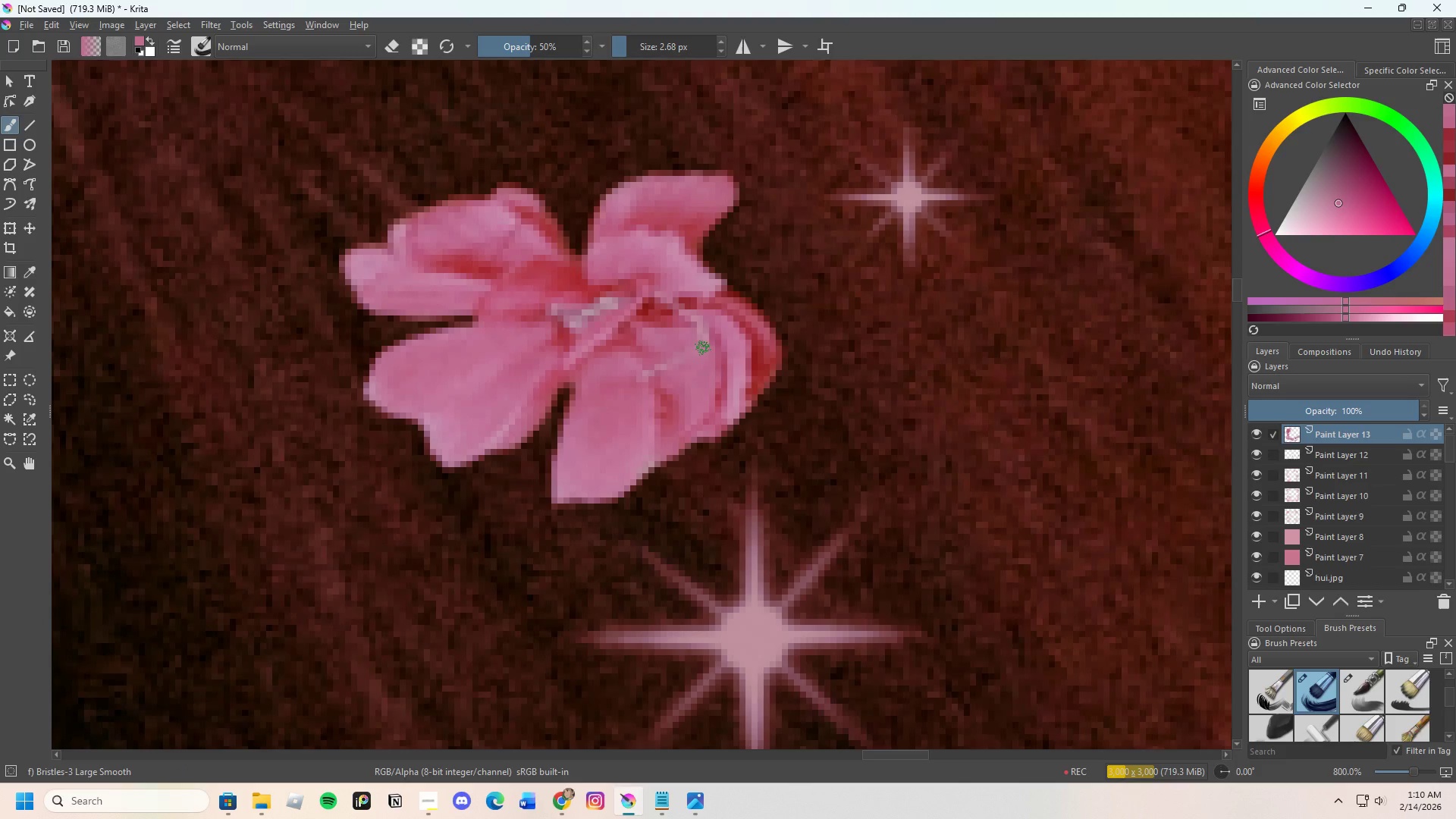 
left_click_drag(start_coordinate=[704, 334], to_coordinate=[699, 327])
 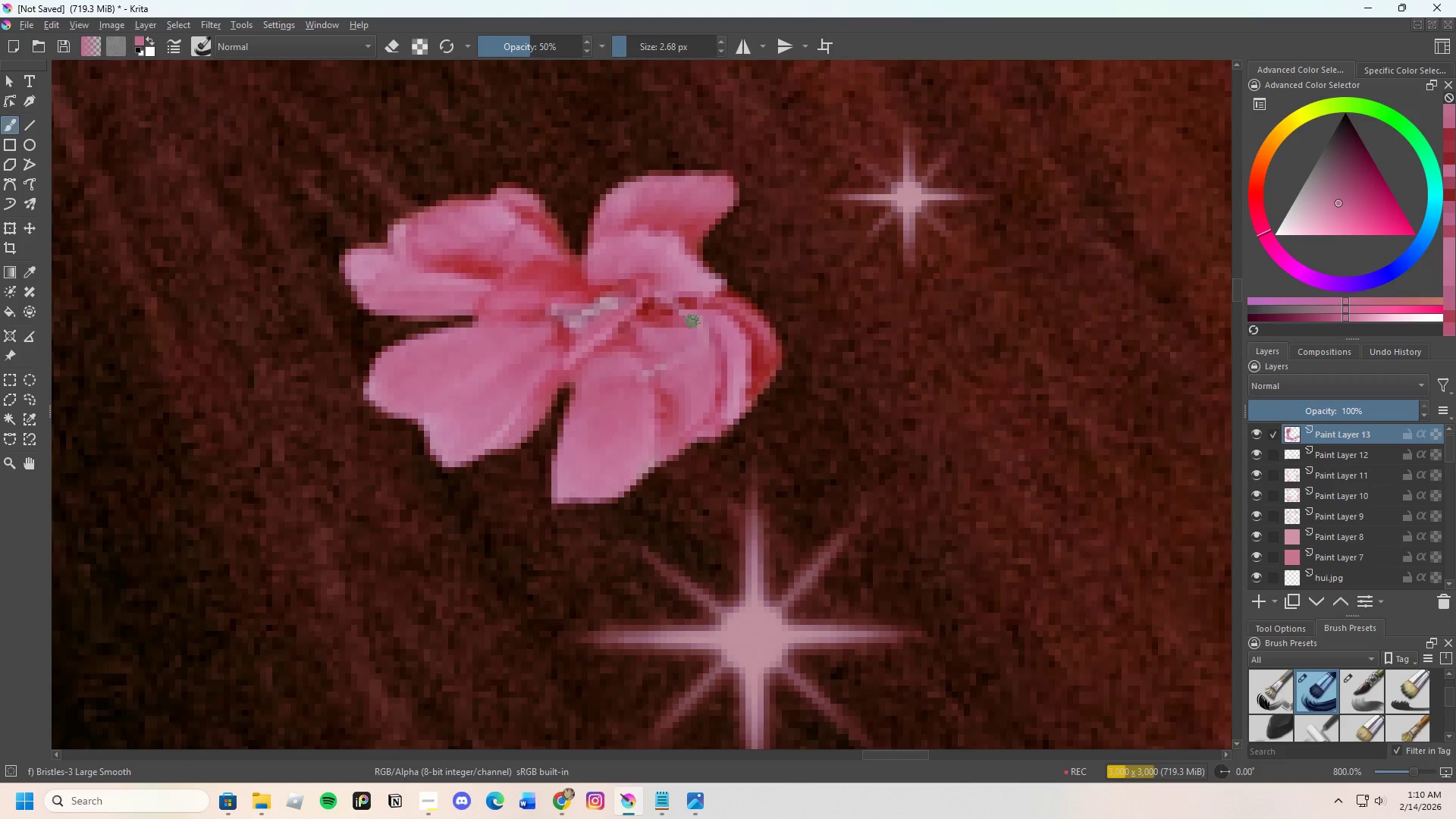 
left_click_drag(start_coordinate=[692, 329], to_coordinate=[702, 353])
 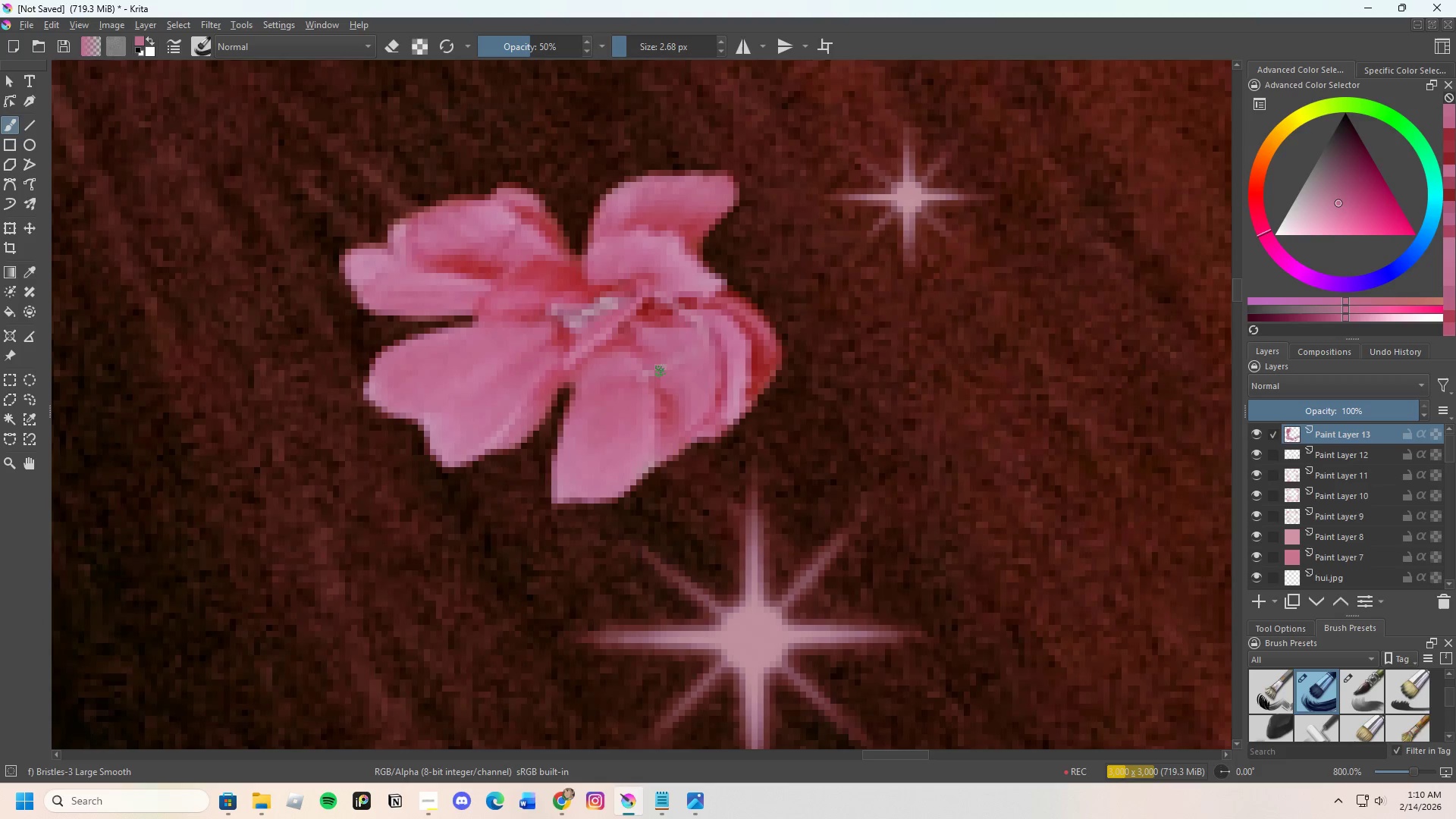 
hold_key(key=ControlLeft, duration=0.8)
left_click([656, 386])
 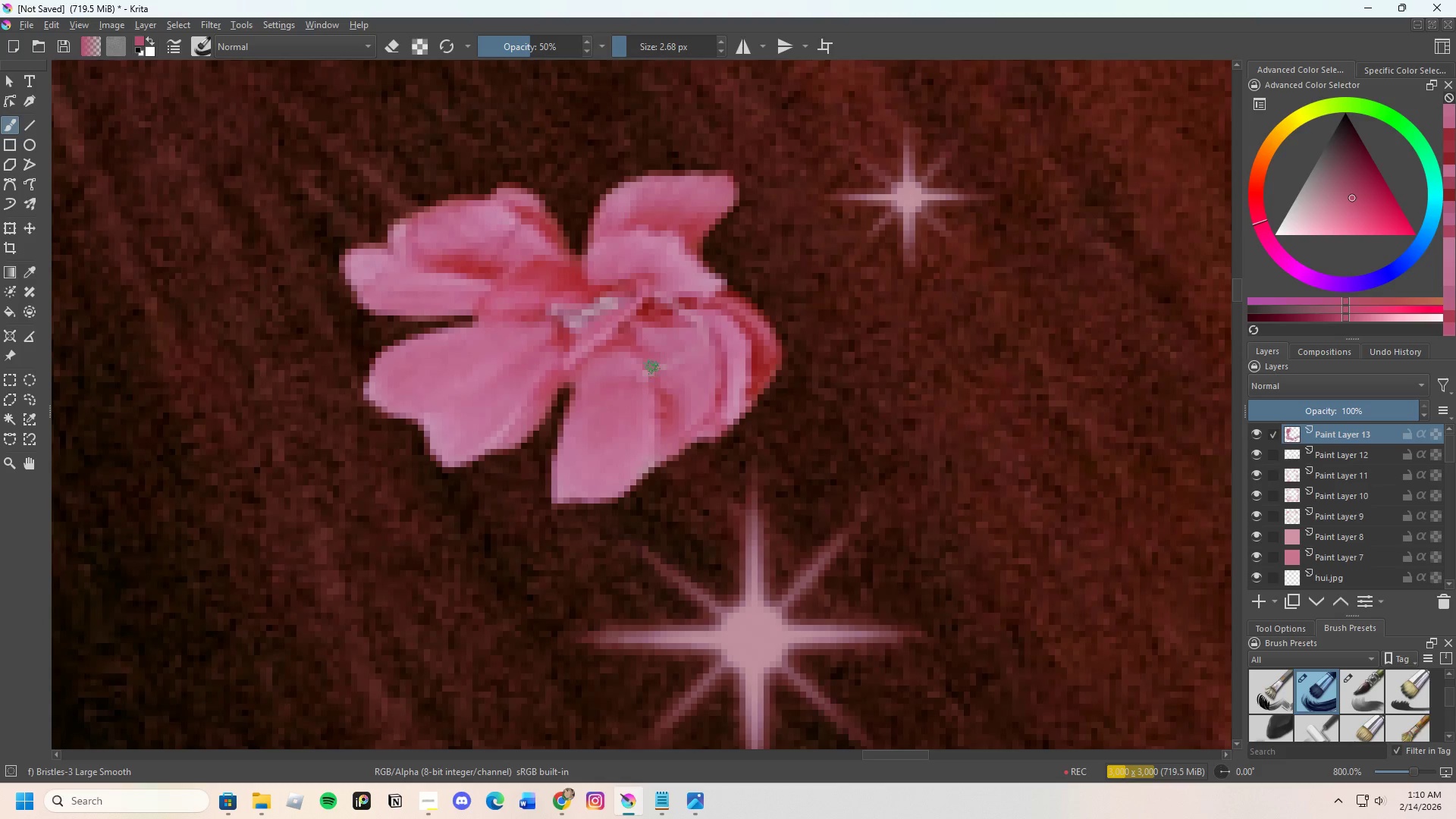 
left_click_drag(start_coordinate=[652, 366], to_coordinate=[658, 382])
 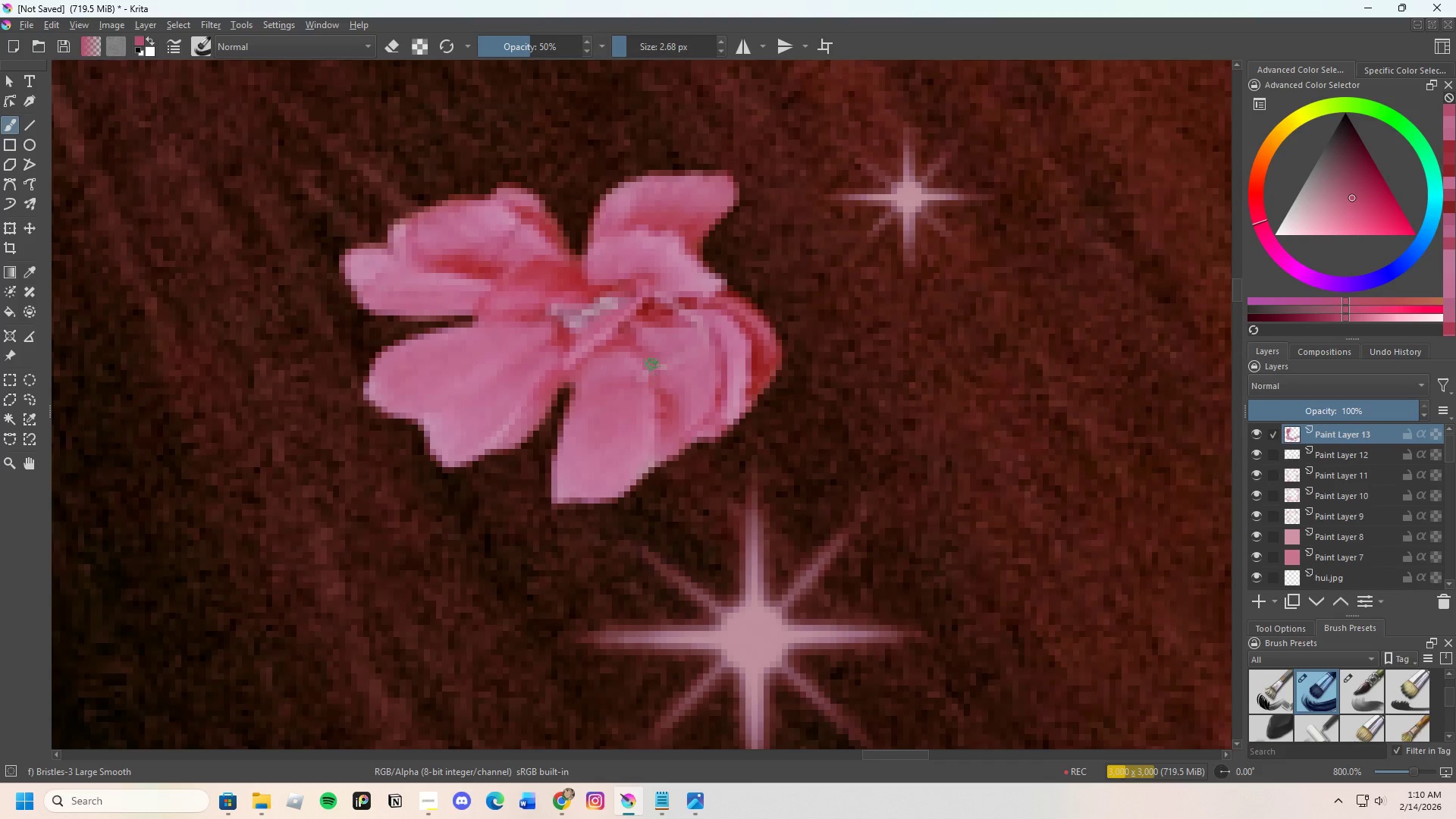 
left_click_drag(start_coordinate=[652, 365], to_coordinate=[652, 374])
 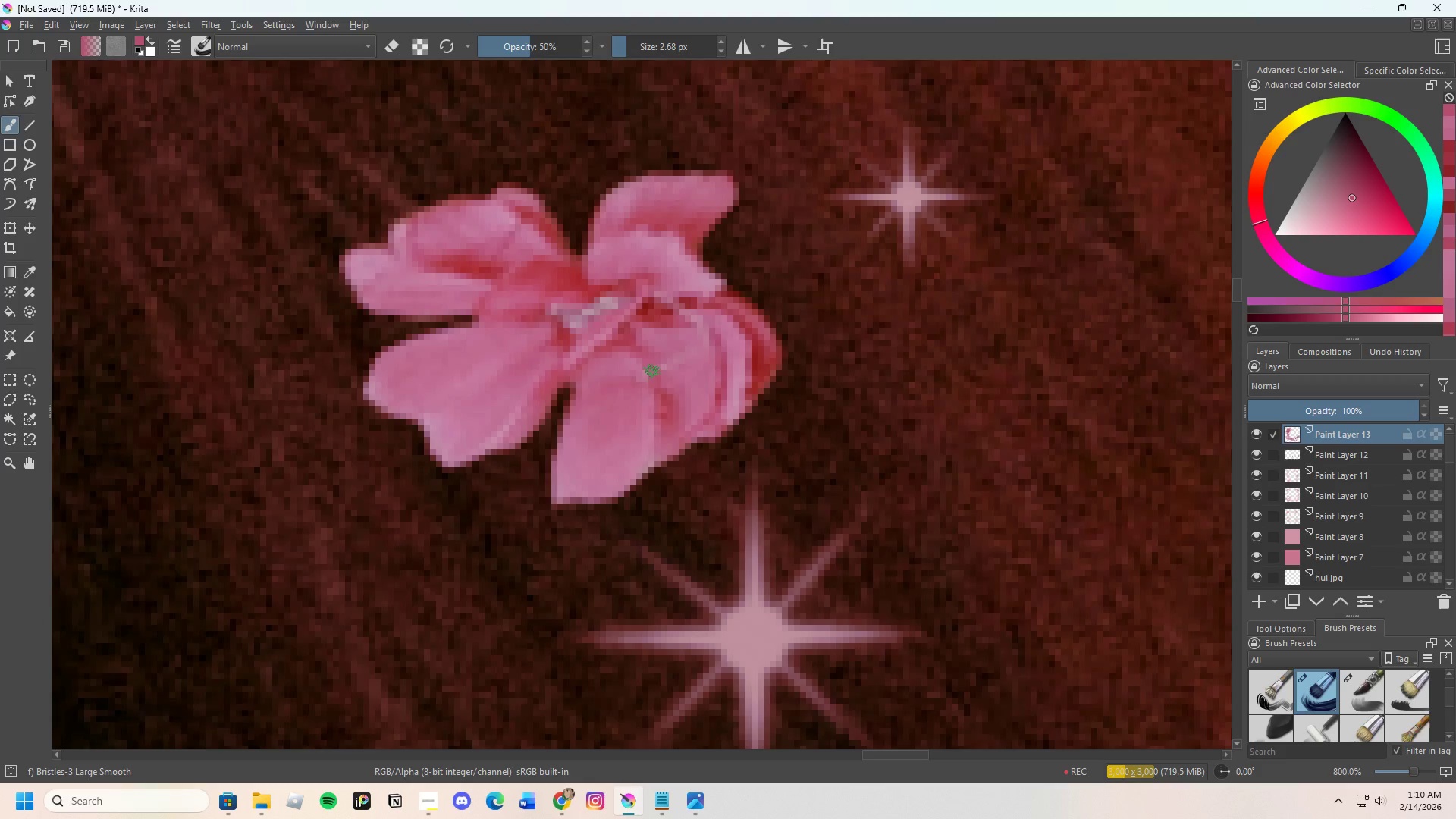 
left_click_drag(start_coordinate=[652, 372], to_coordinate=[650, 378])
 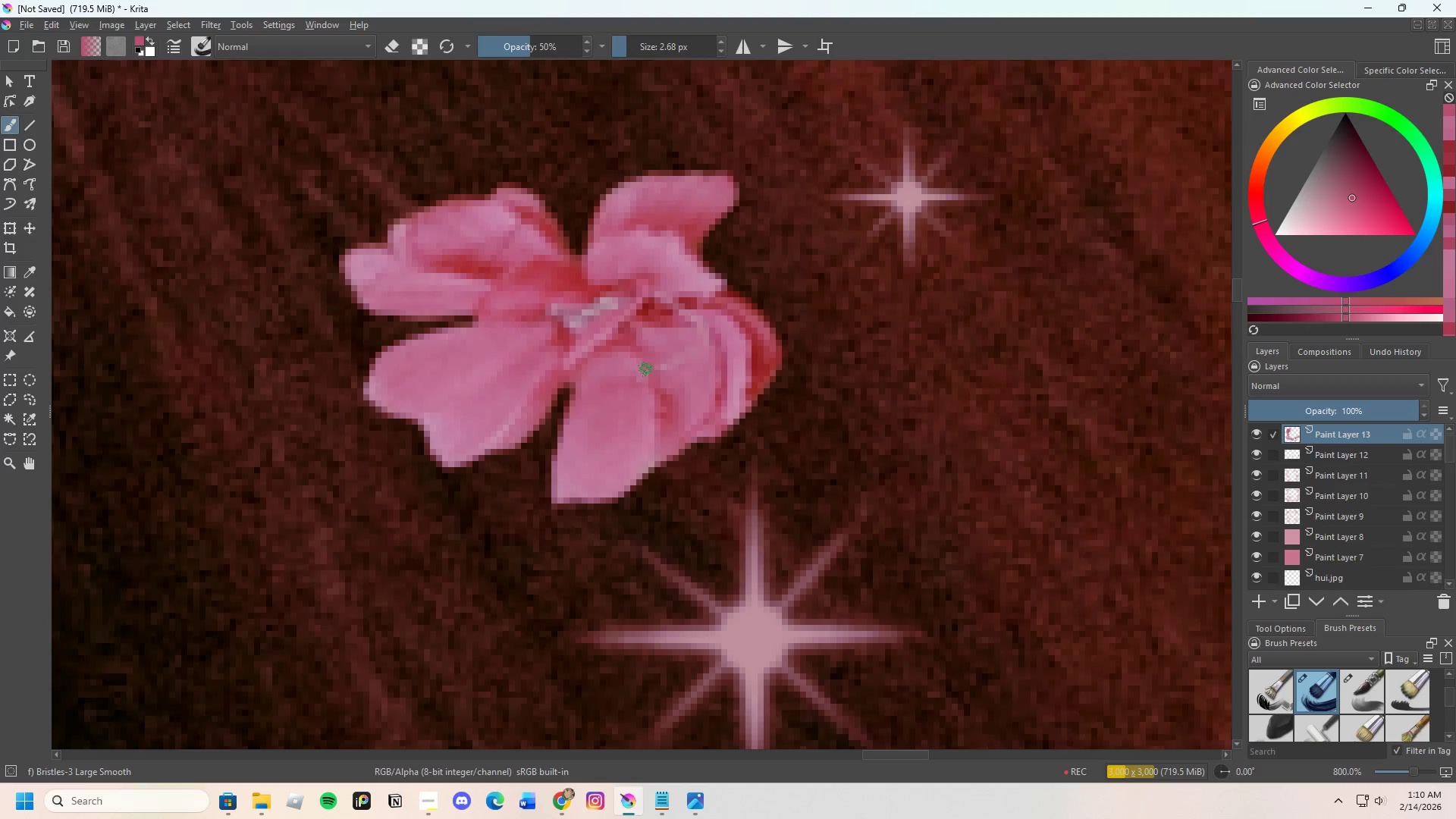 
left_click_drag(start_coordinate=[646, 369], to_coordinate=[647, 381])
 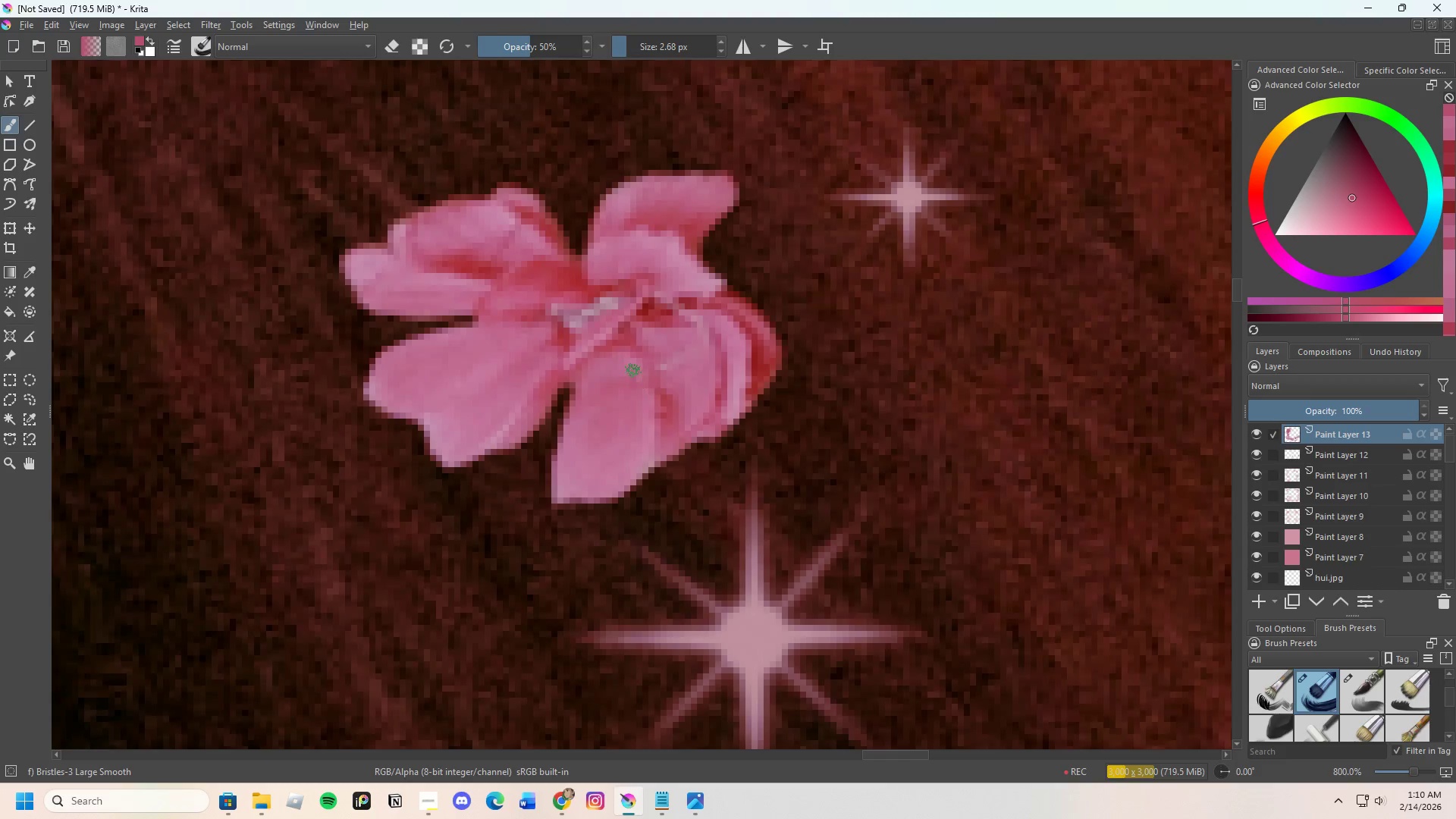 
key(Control+ControlLeft)
 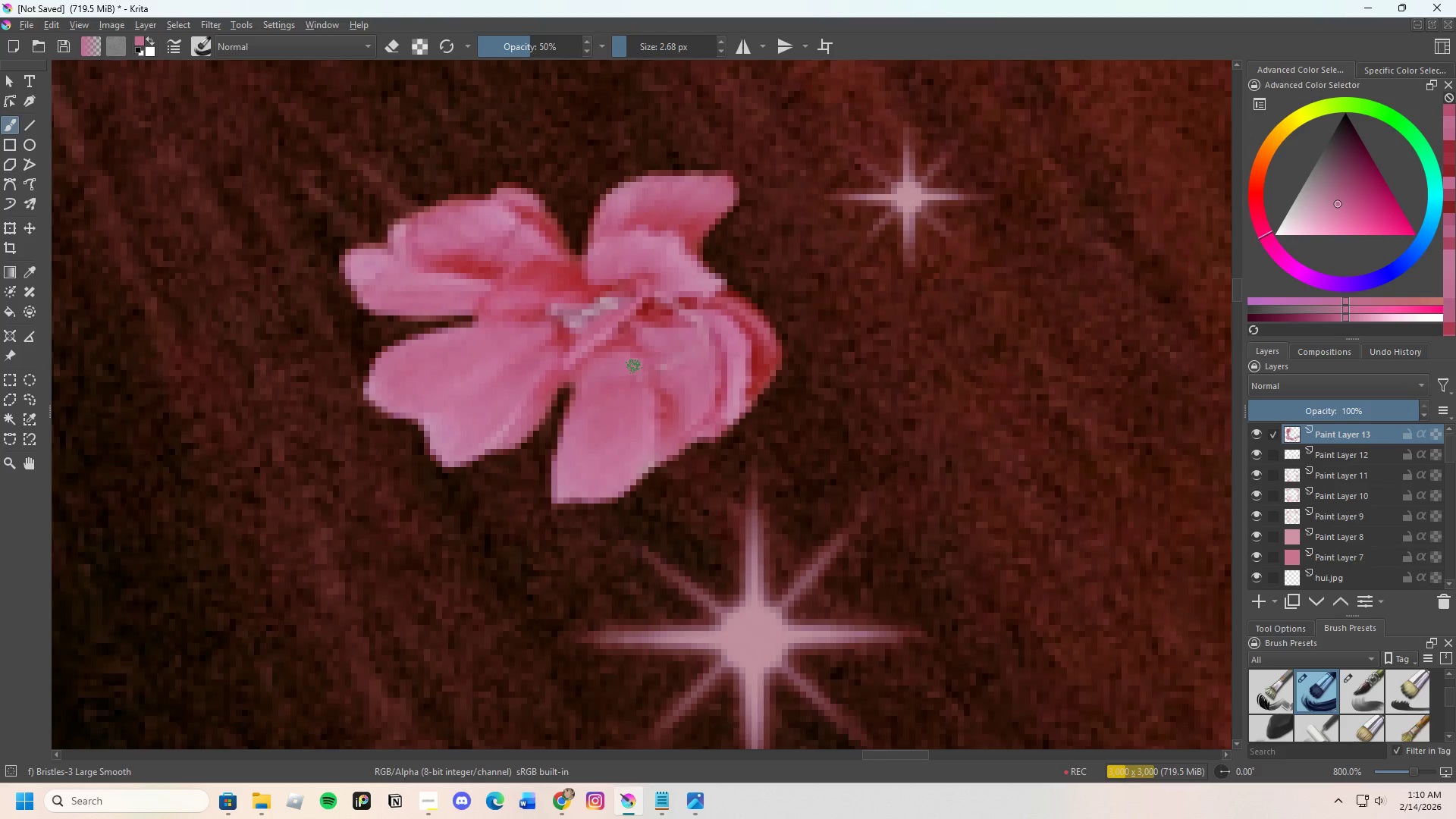 
left_click_drag(start_coordinate=[635, 370], to_coordinate=[642, 385])
 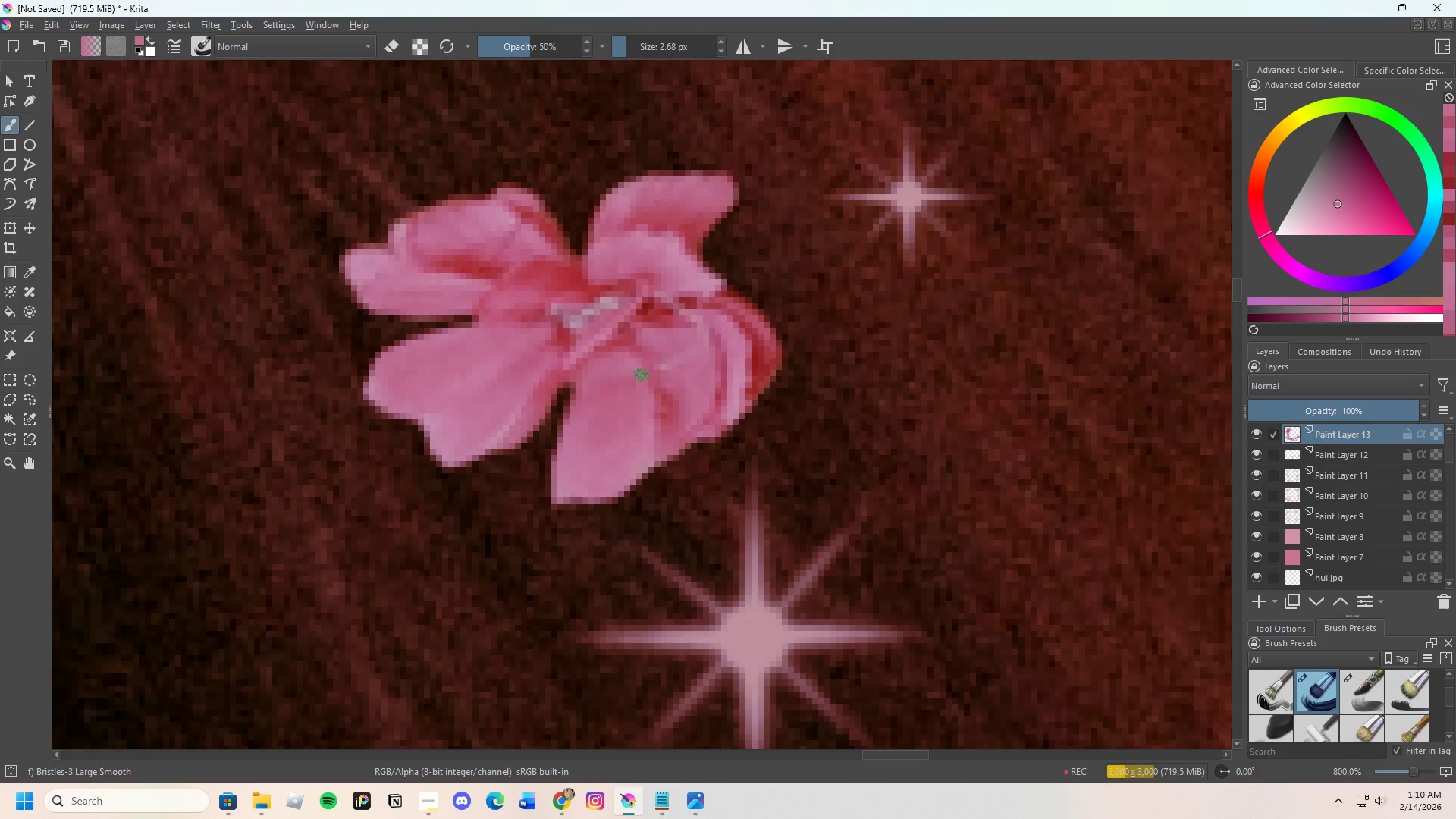 
left_click_drag(start_coordinate=[642, 375], to_coordinate=[643, 382])
 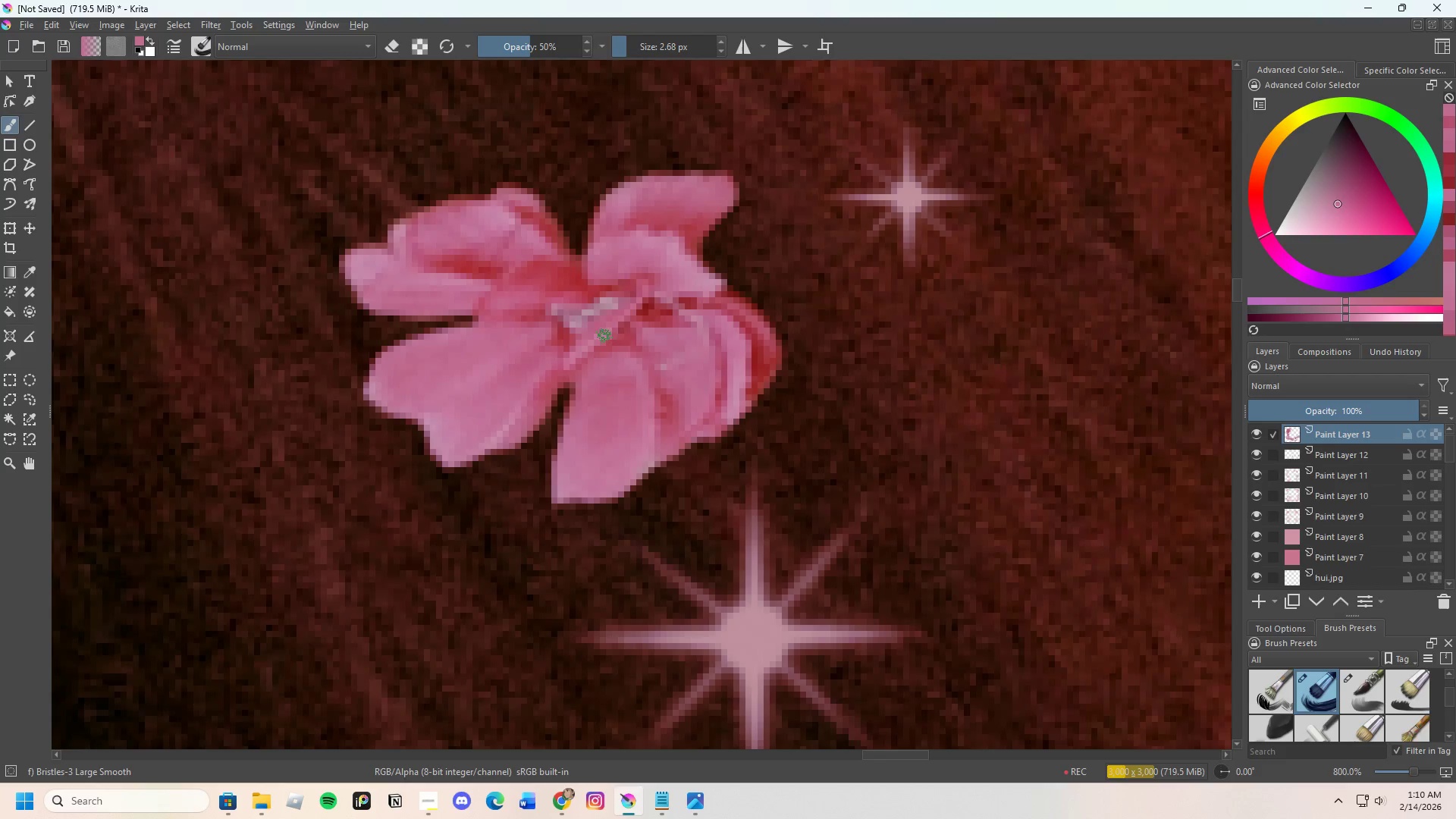 
hold_key(key=ControlLeft, duration=0.31)
 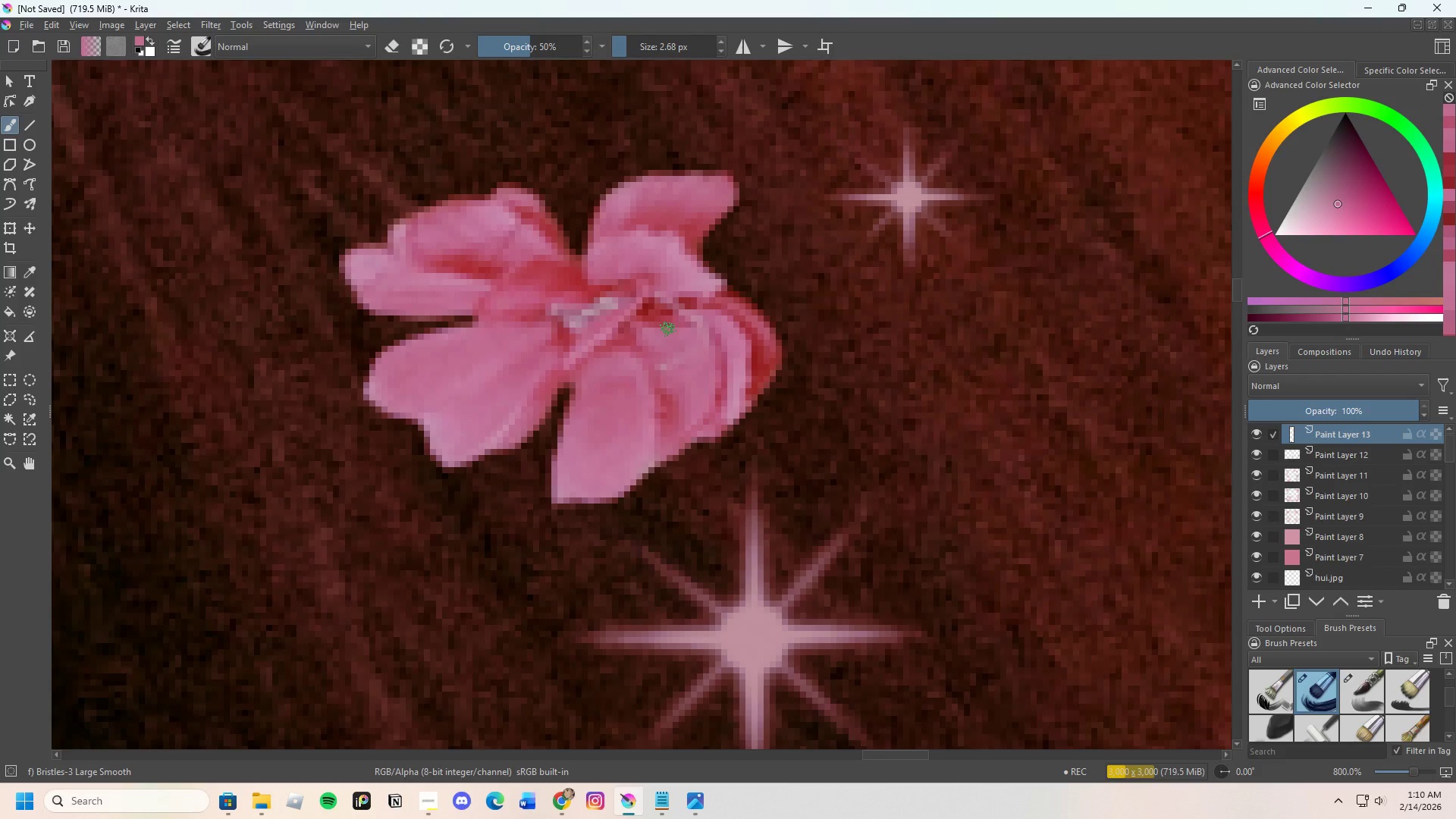 
wait(5.67)
 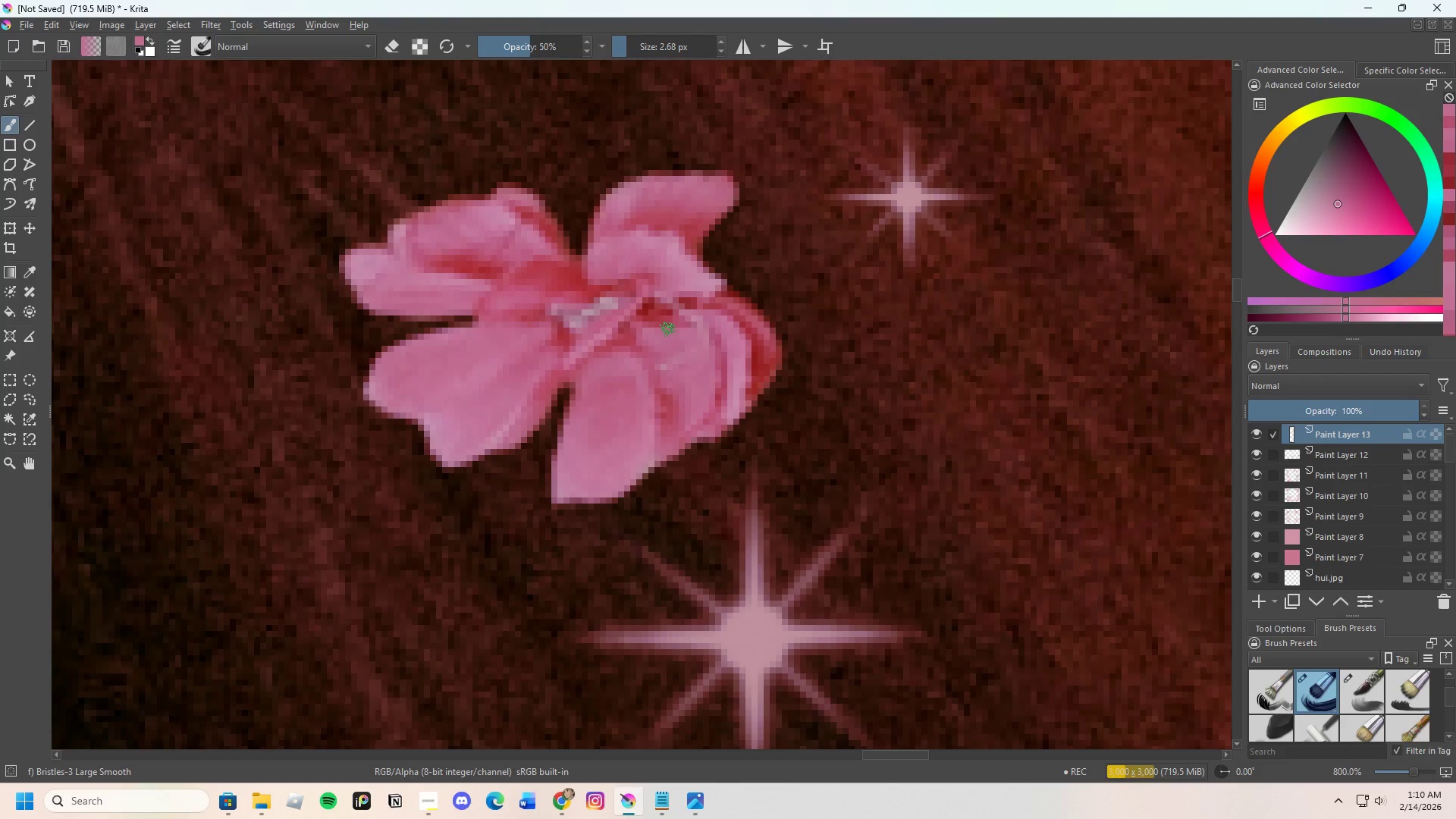 
scroll: coordinate [656, 298], scroll_direction: up, amount: 1.0
 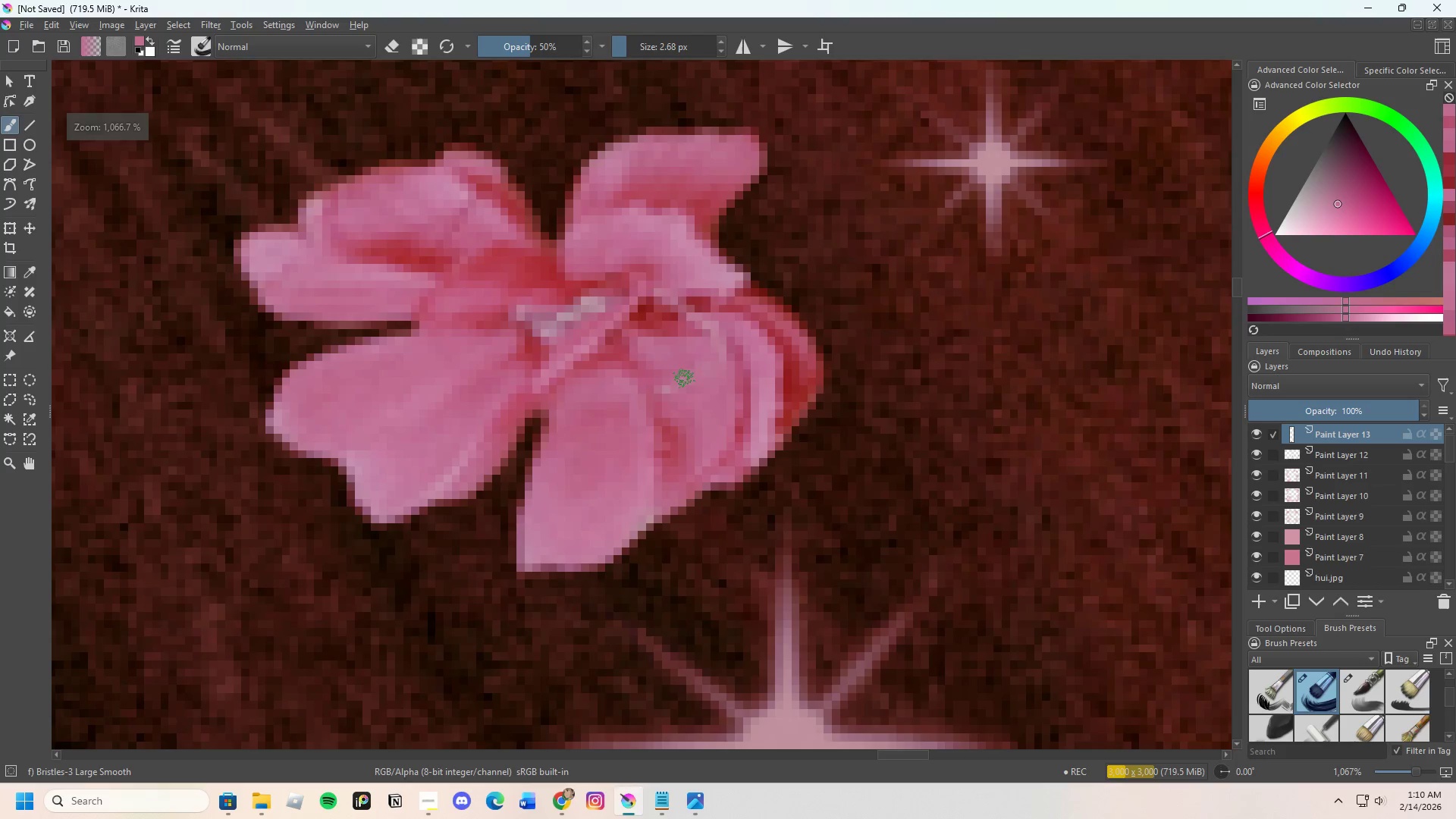 
hold_key(key=ControlLeft, duration=0.39)
left_click([670, 370])
 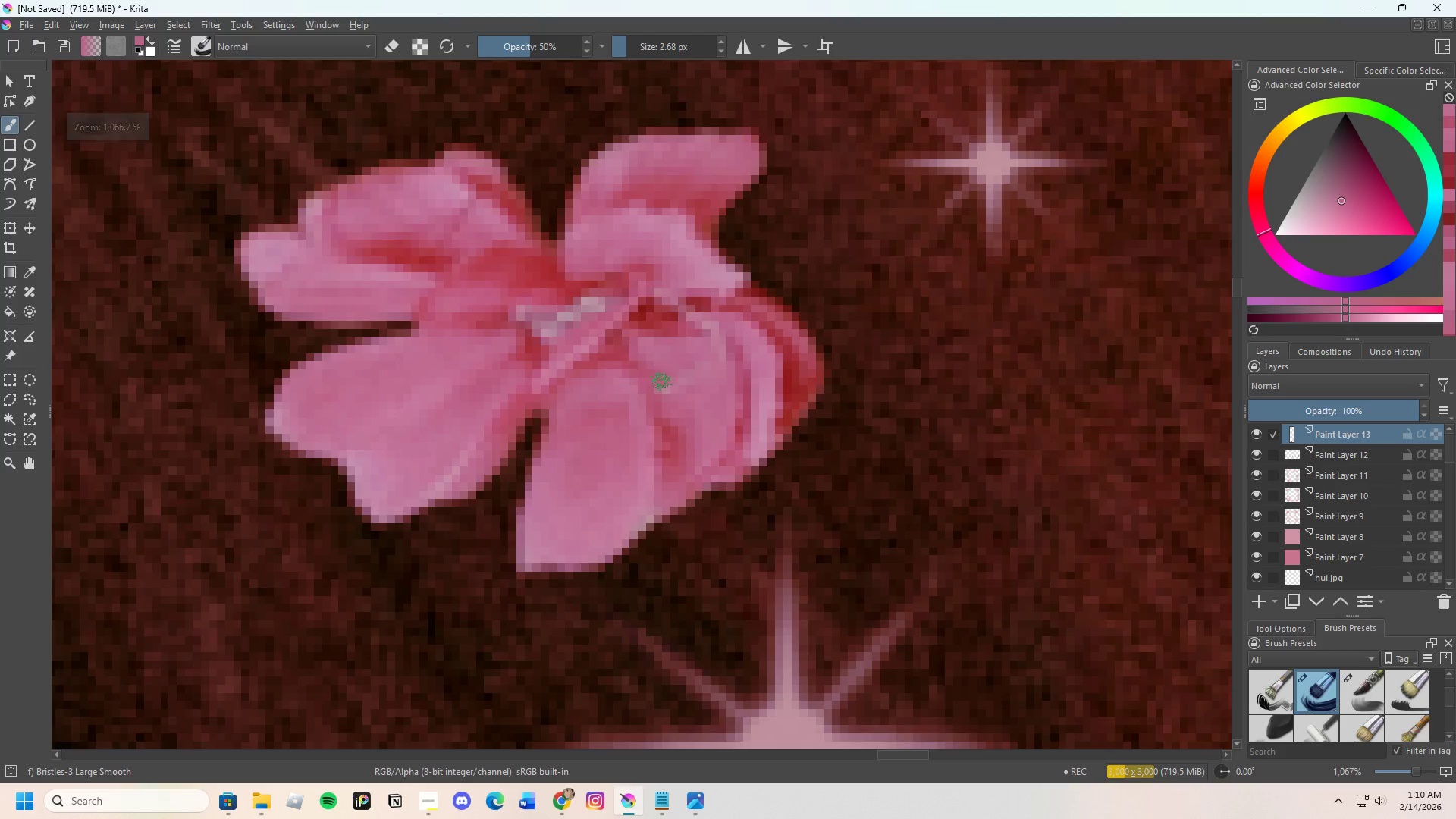 
left_click_drag(start_coordinate=[661, 382], to_coordinate=[664, 397])
 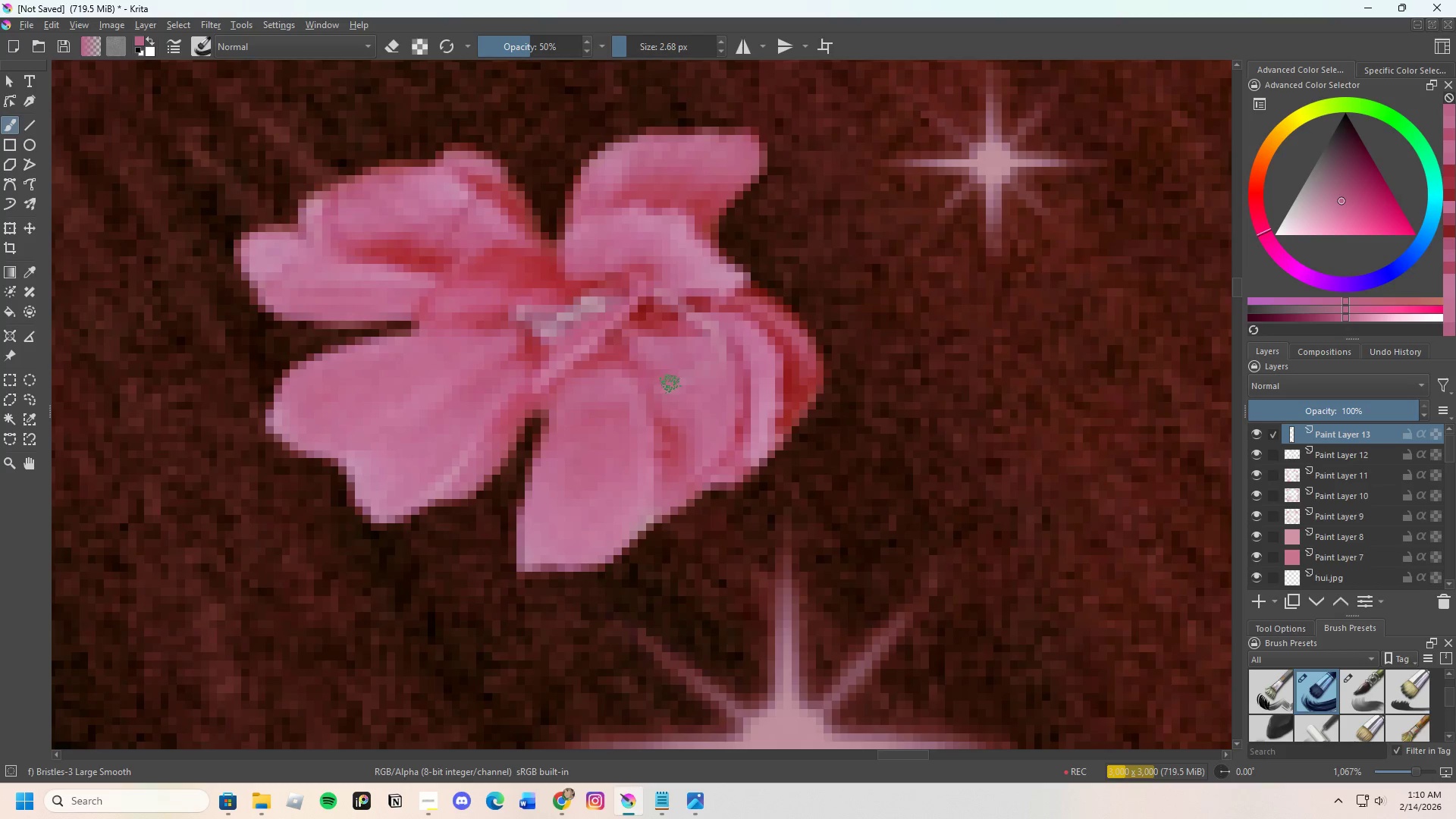 
left_click_drag(start_coordinate=[667, 380], to_coordinate=[677, 384])
 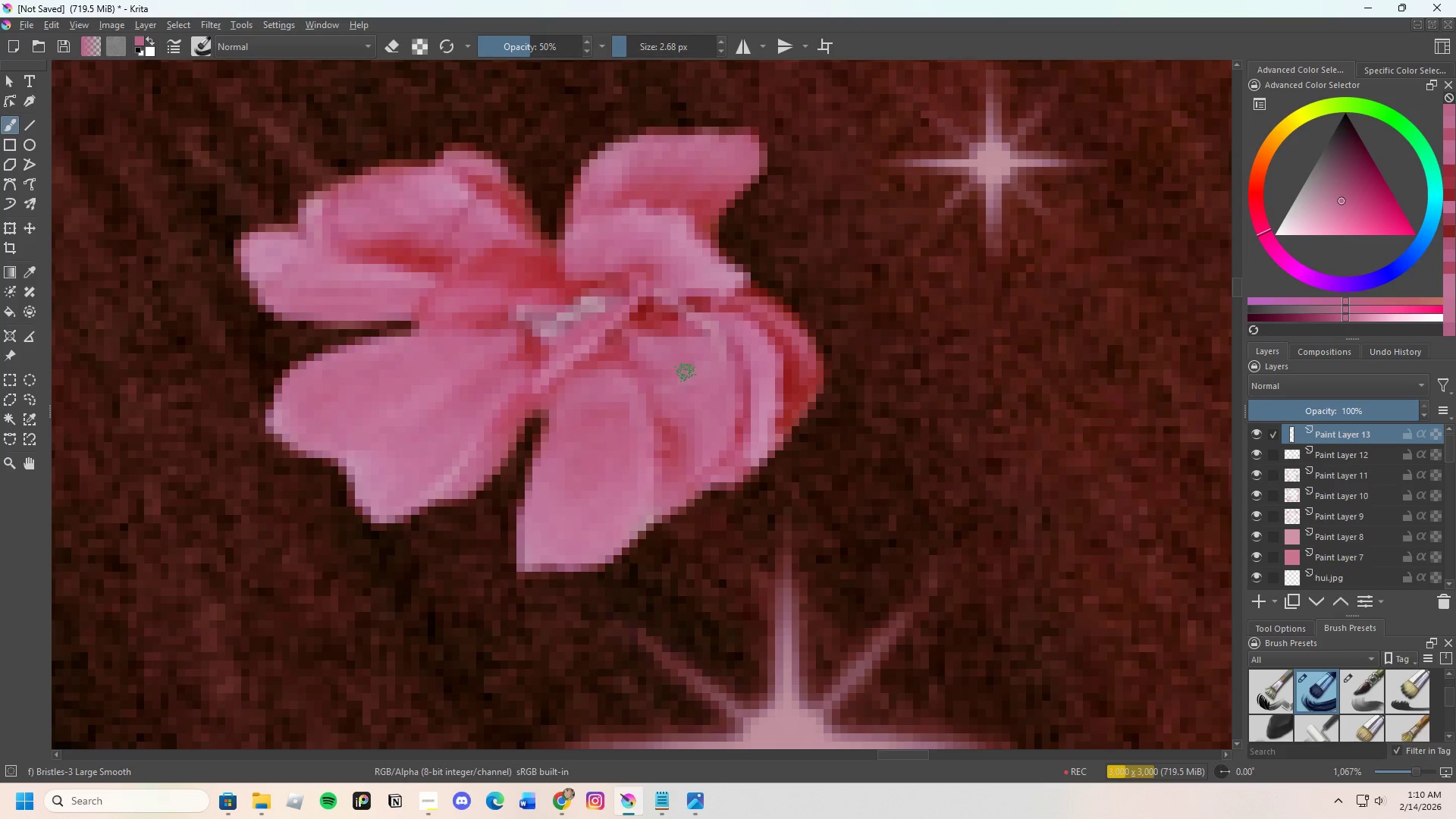 
left_click_drag(start_coordinate=[686, 372], to_coordinate=[688, 379])
 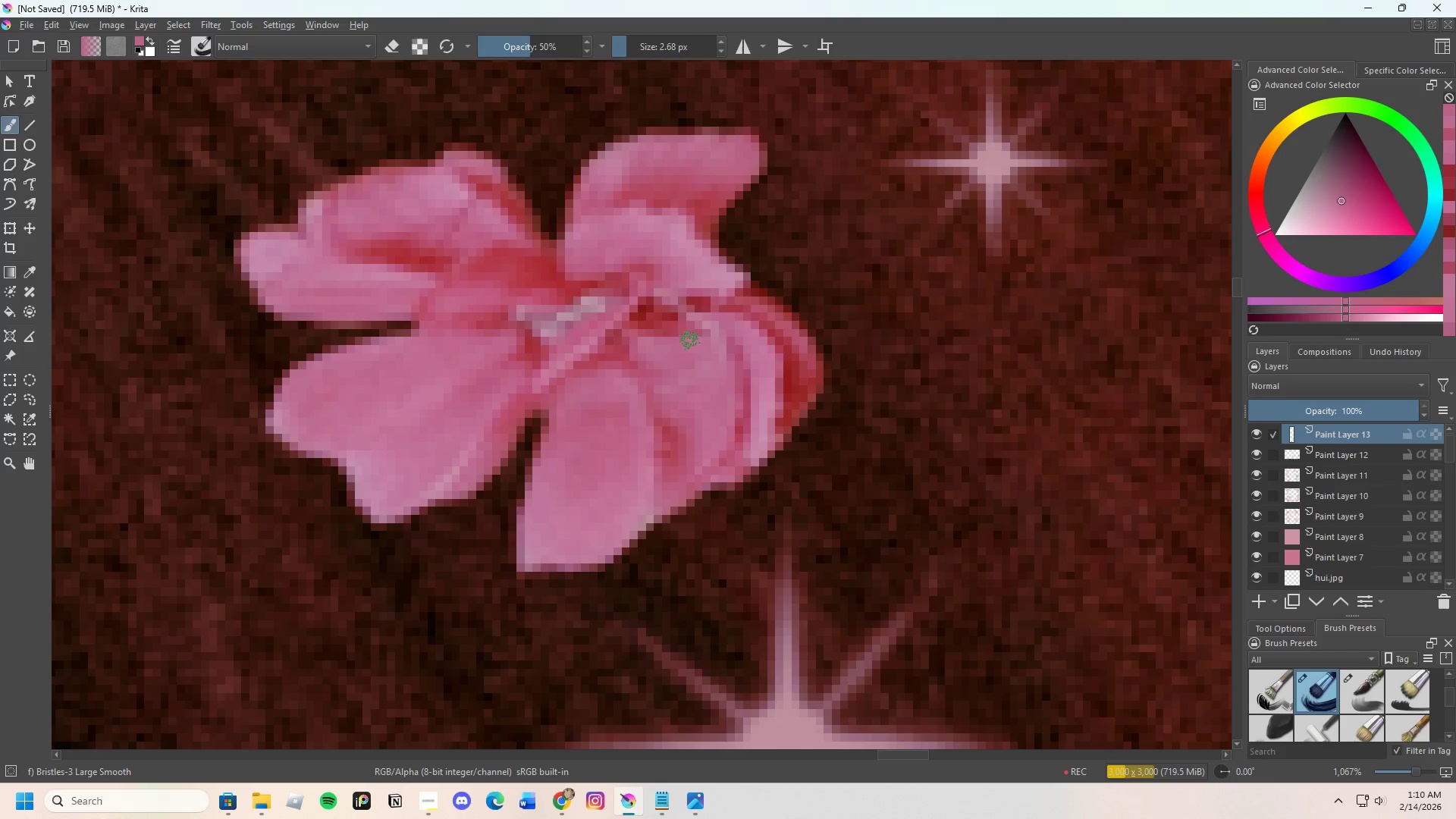 
key(Control+ControlLeft)
 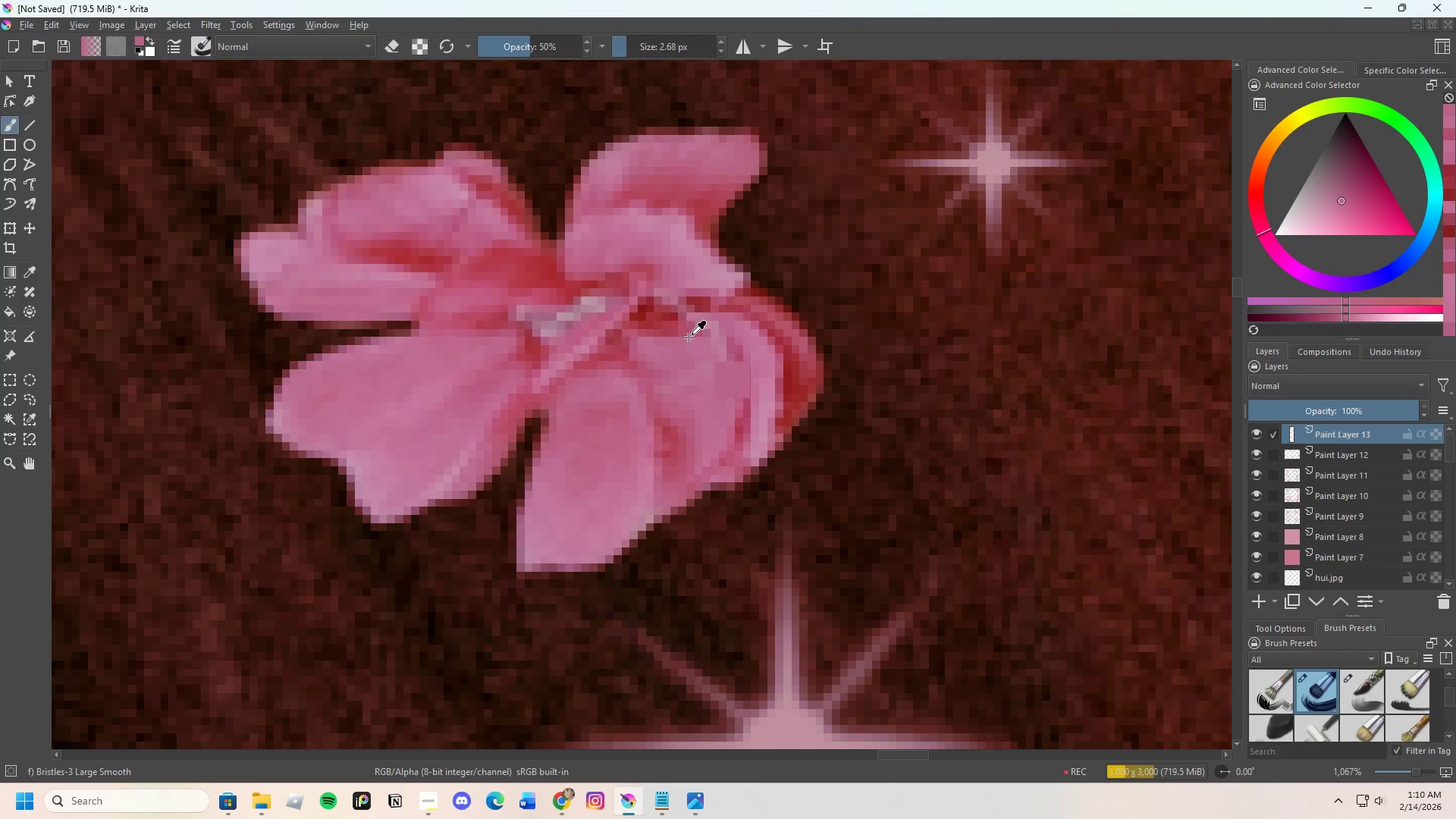 
triple_click([689, 337])
 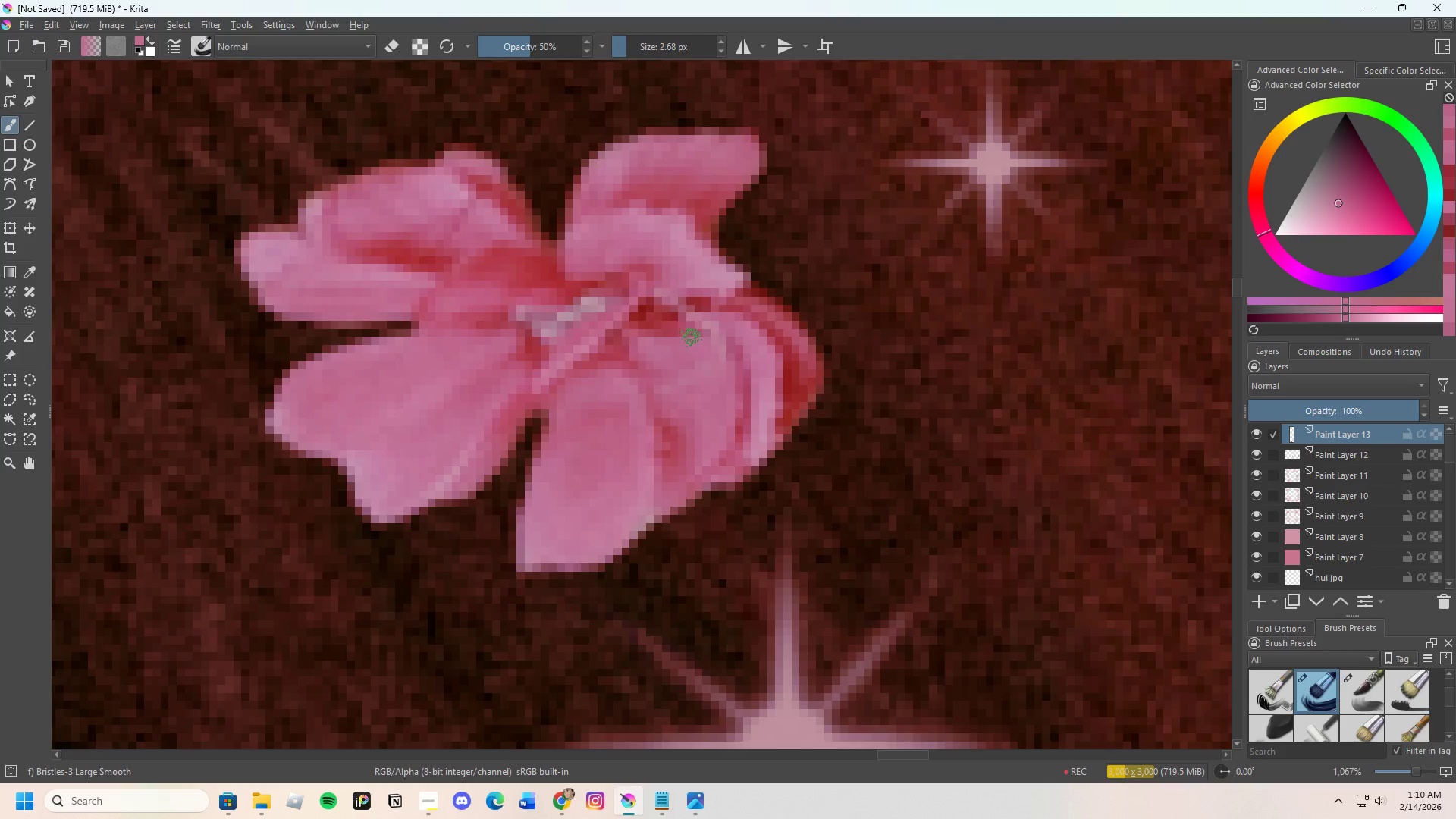 
left_click_drag(start_coordinate=[701, 344], to_coordinate=[715, 355])
 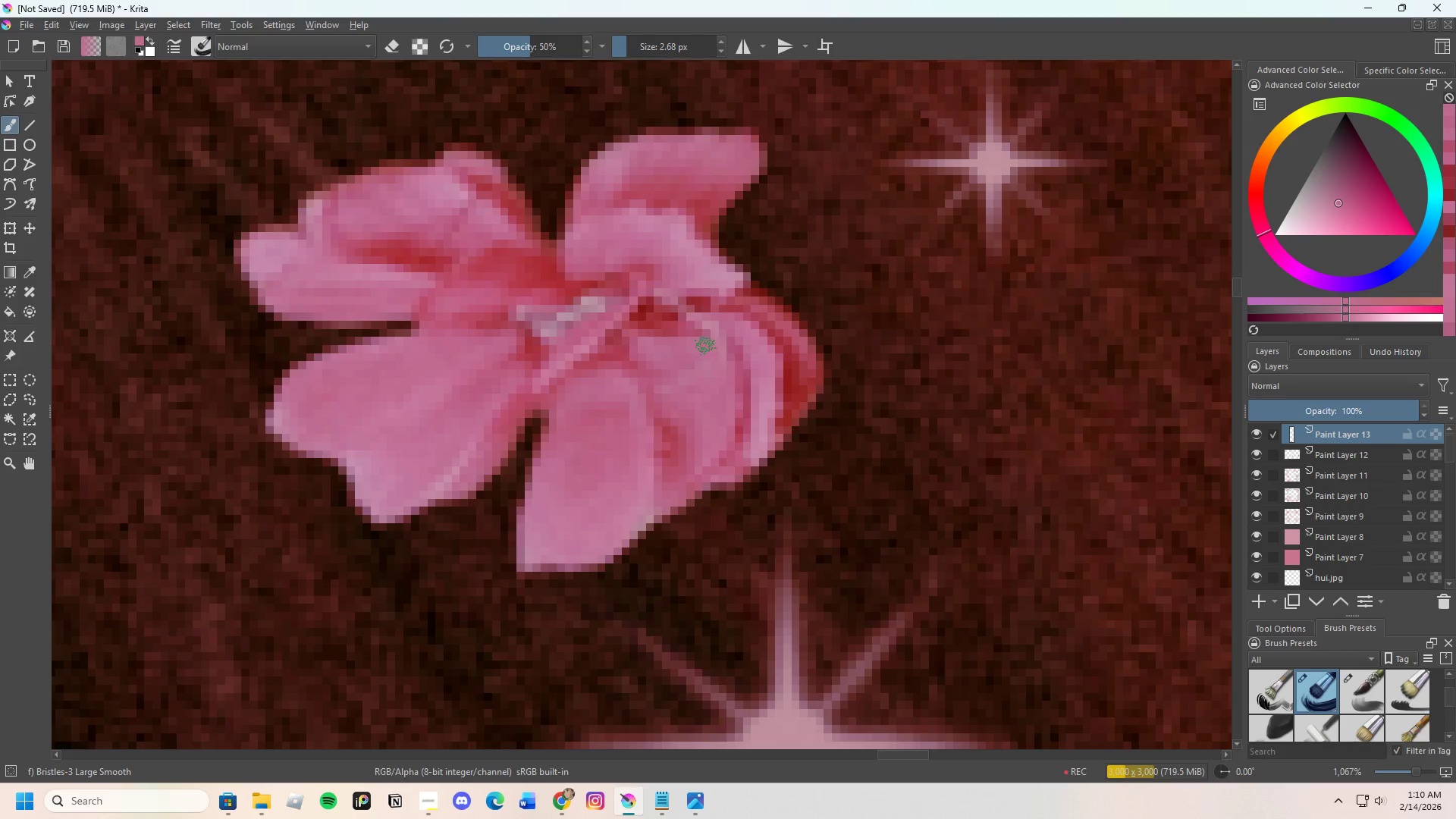 
scroll: coordinate [681, 326], scroll_direction: down, amount: 6.0
 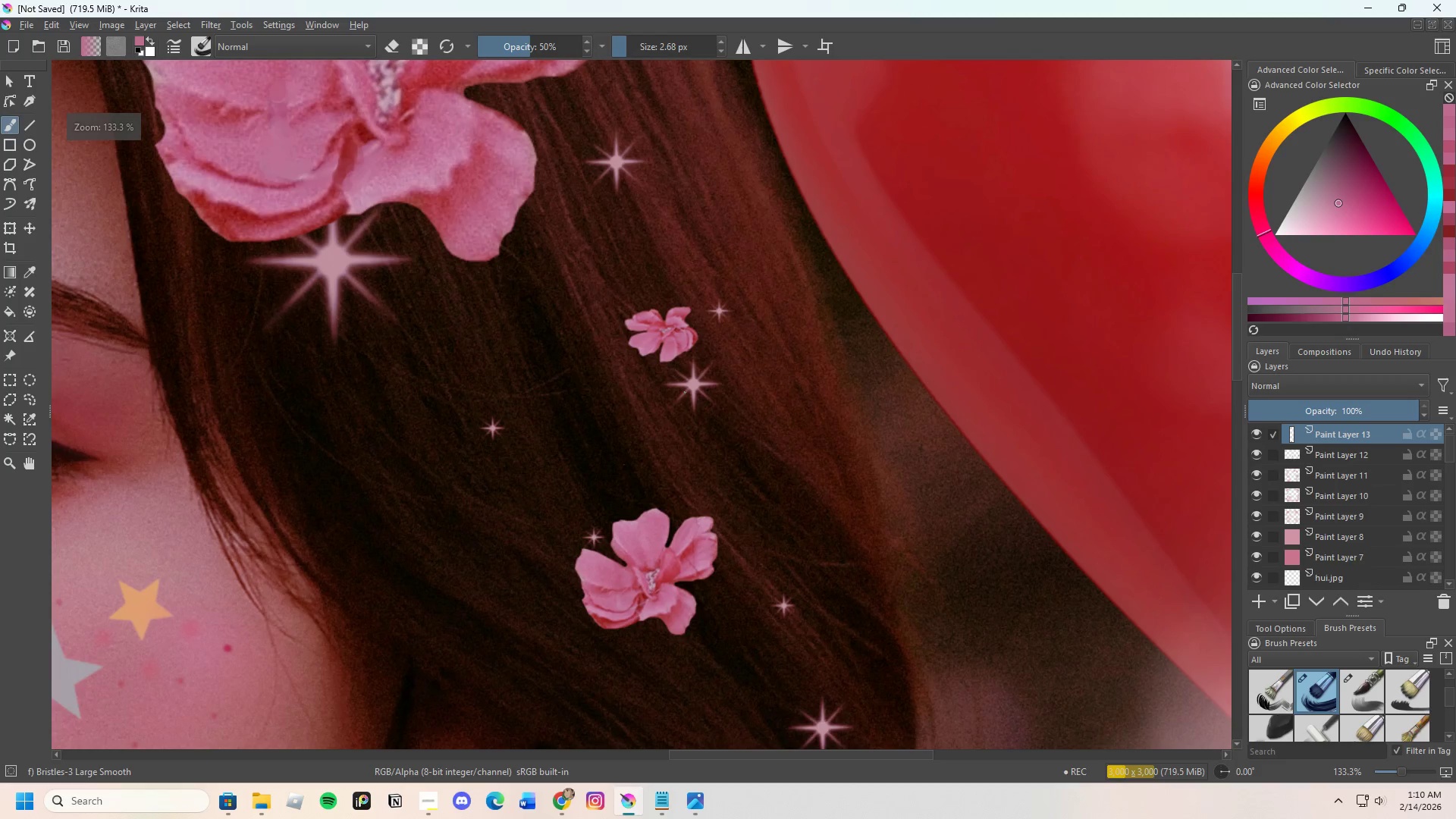 
scroll: coordinate [634, 370], scroll_direction: up, amount: 6.0
 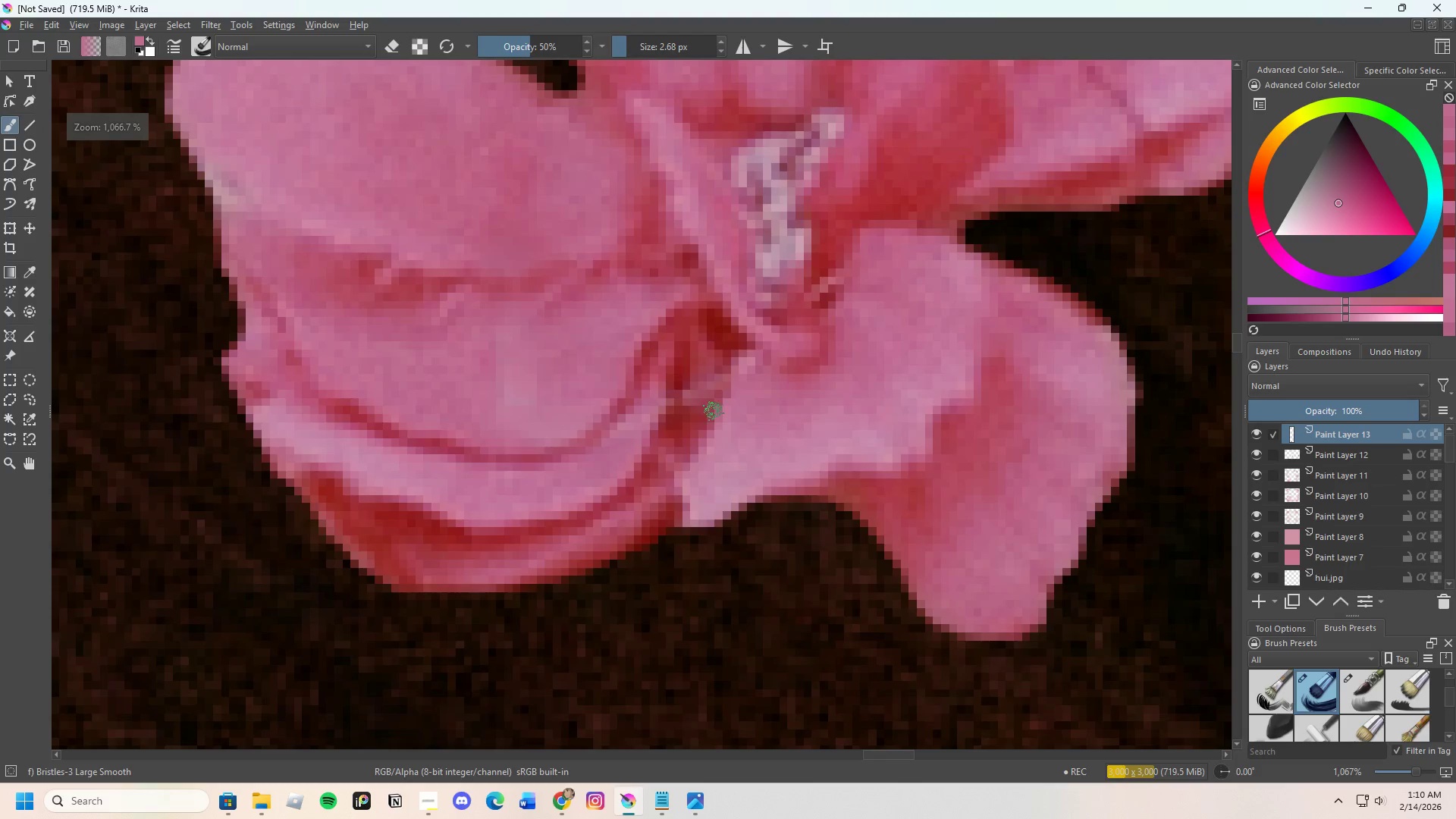 
hold_key(key=ControlLeft, duration=0.73)
left_click([687, 379])
 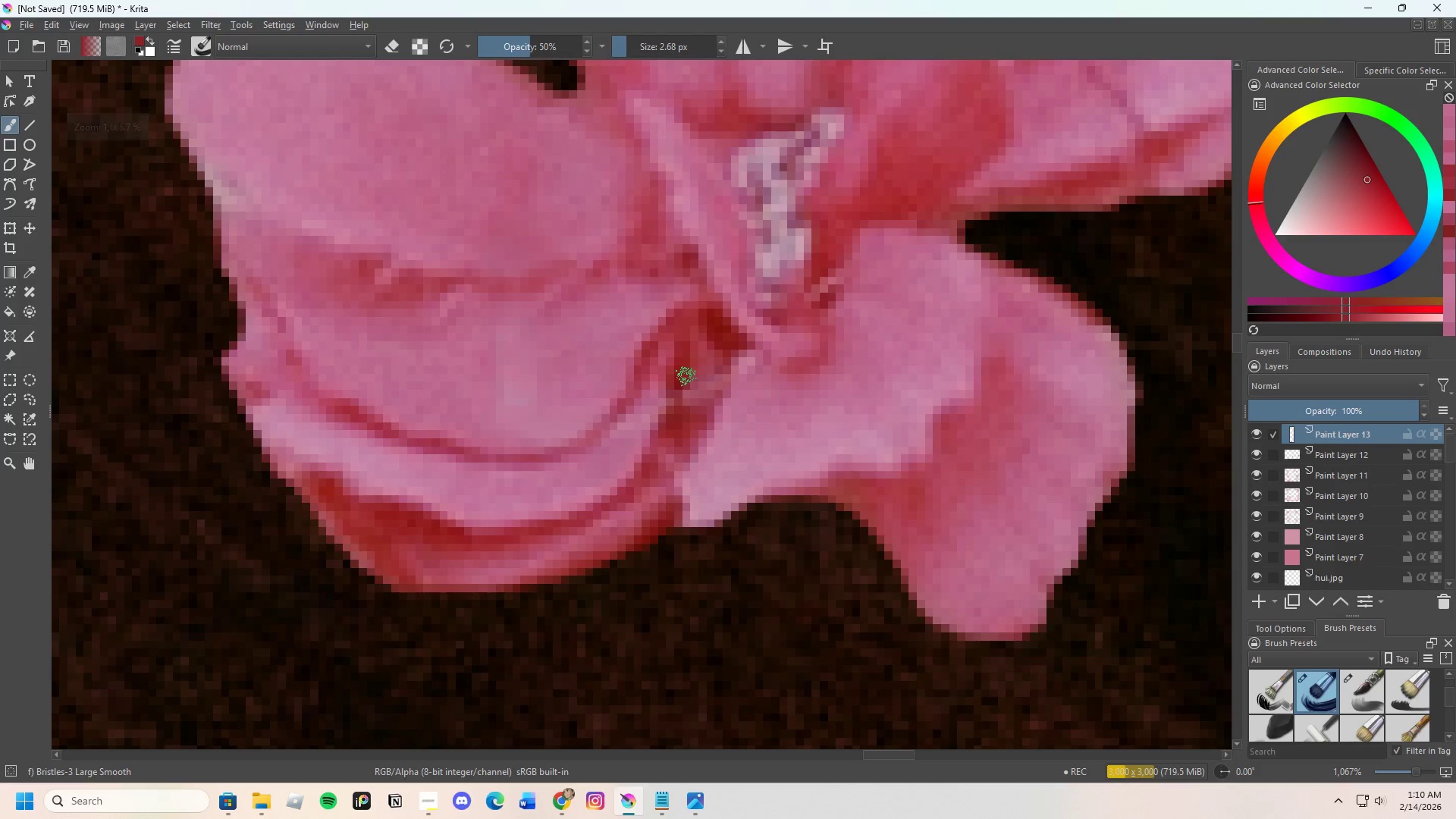 
left_click_drag(start_coordinate=[686, 378], to_coordinate=[686, 406])
 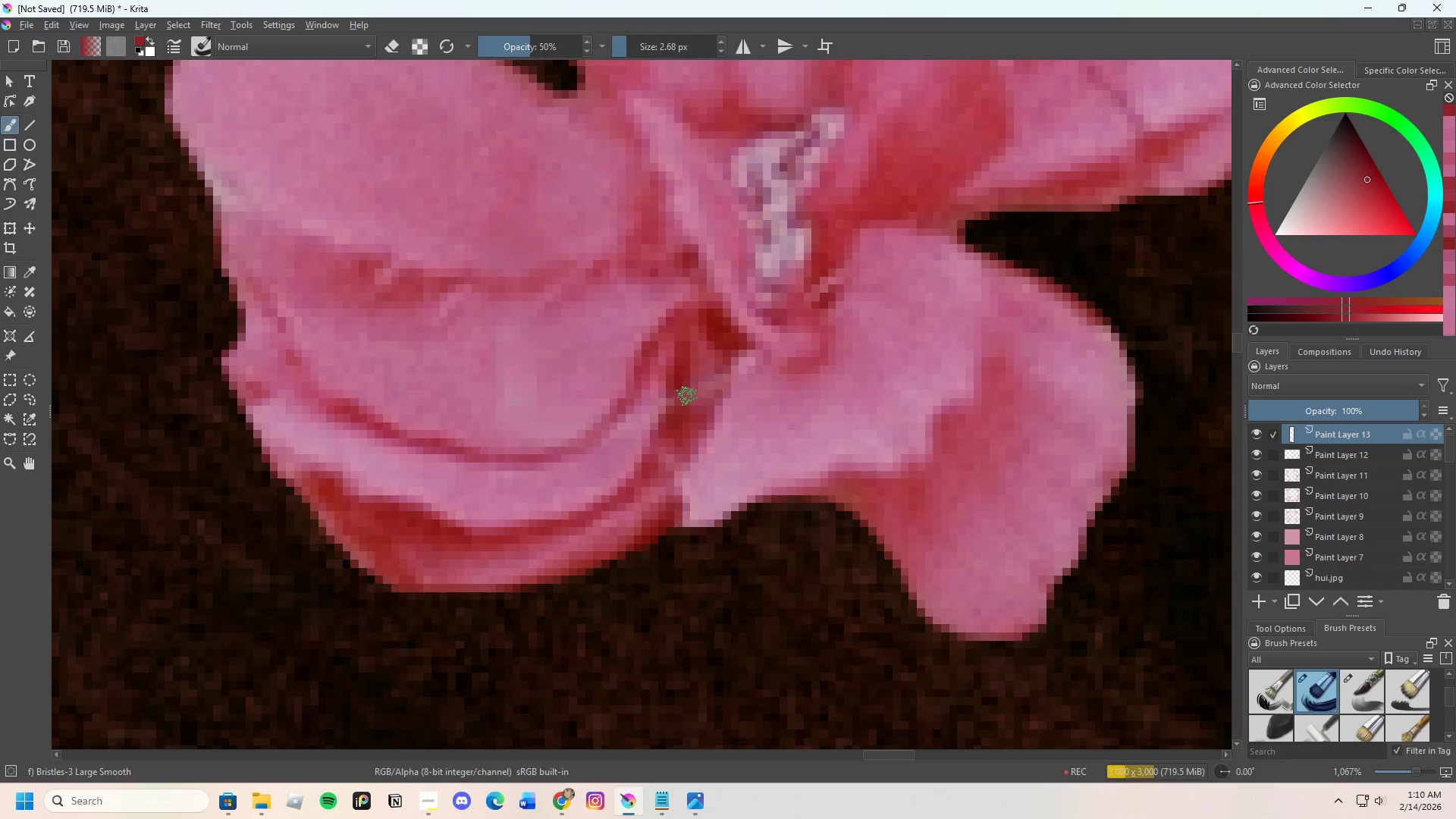 
left_click_drag(start_coordinate=[687, 397], to_coordinate=[682, 411])
 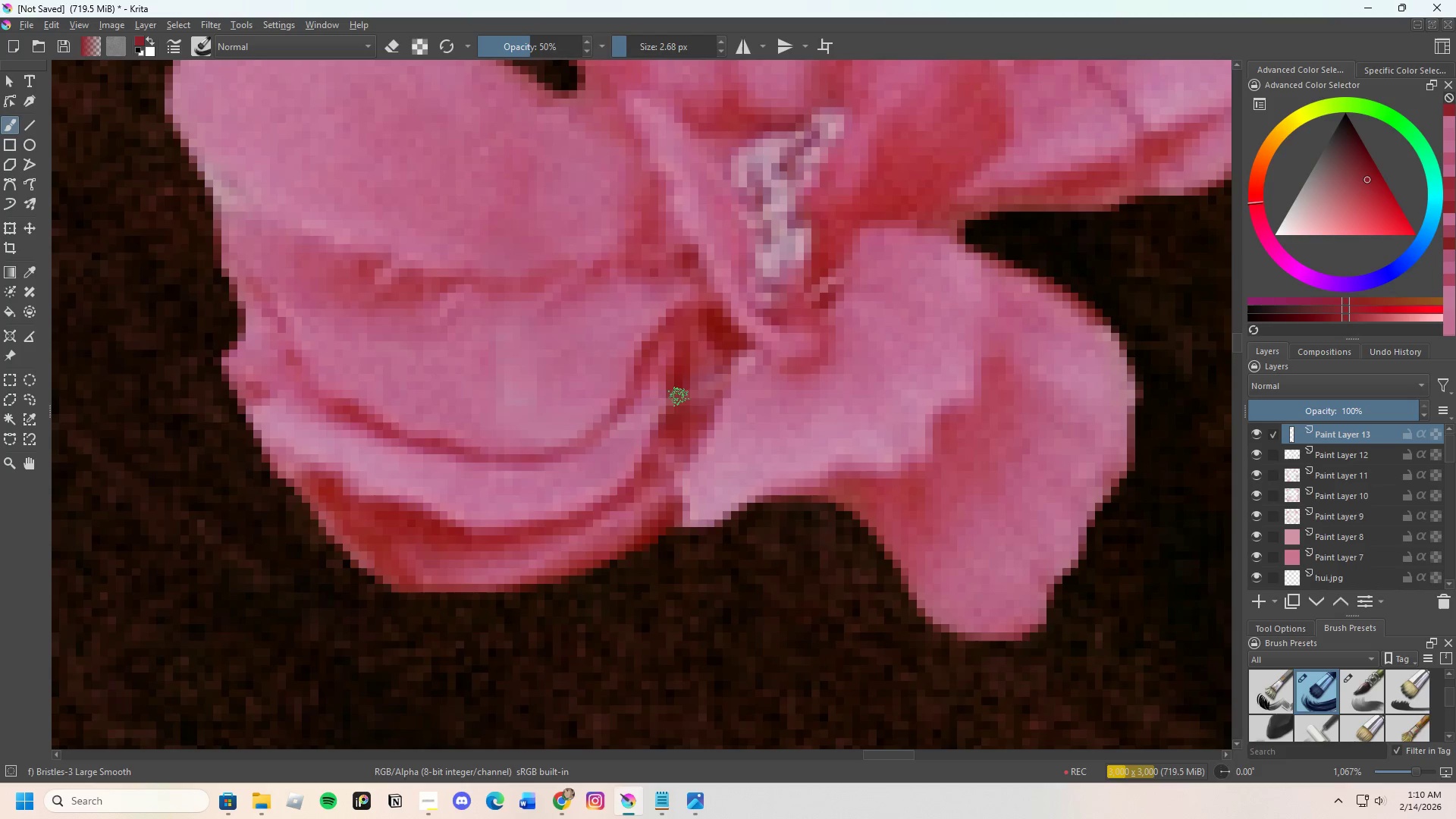 
left_click_drag(start_coordinate=[679, 397], to_coordinate=[676, 408])
 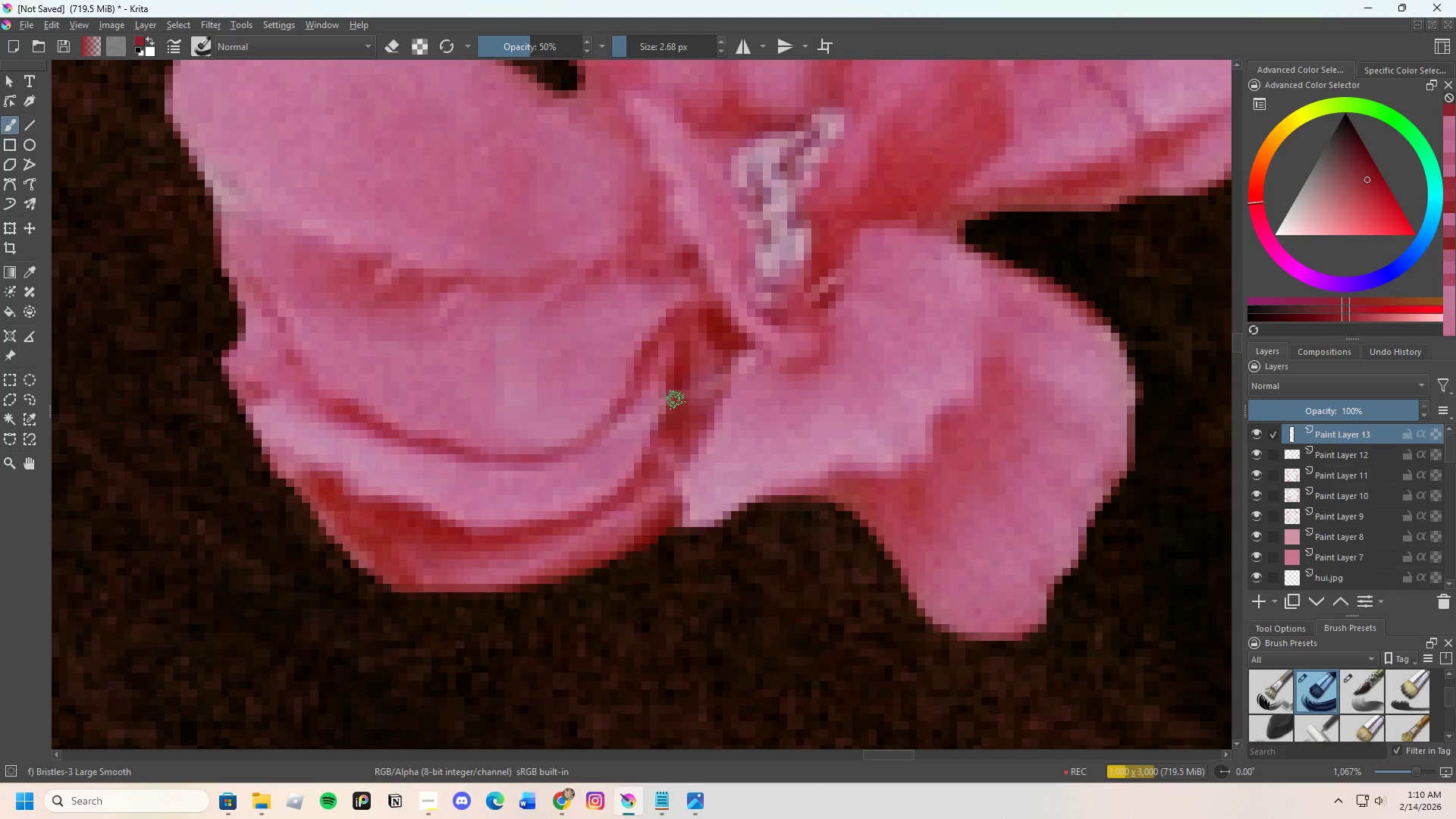 
left_click_drag(start_coordinate=[673, 400], to_coordinate=[669, 411])
 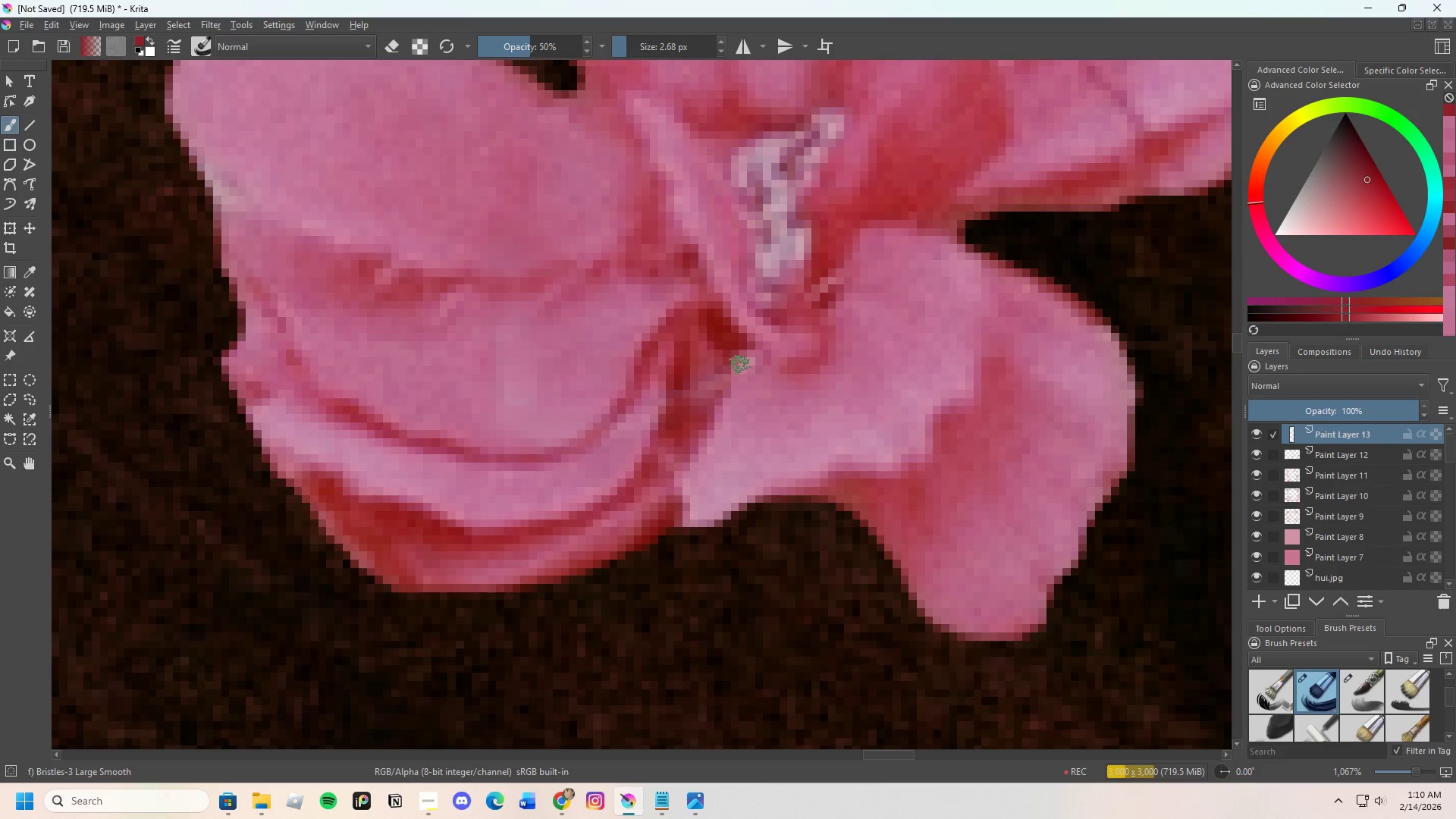 
hold_key(key=ControlLeft, duration=0.91)
left_click([741, 384])
 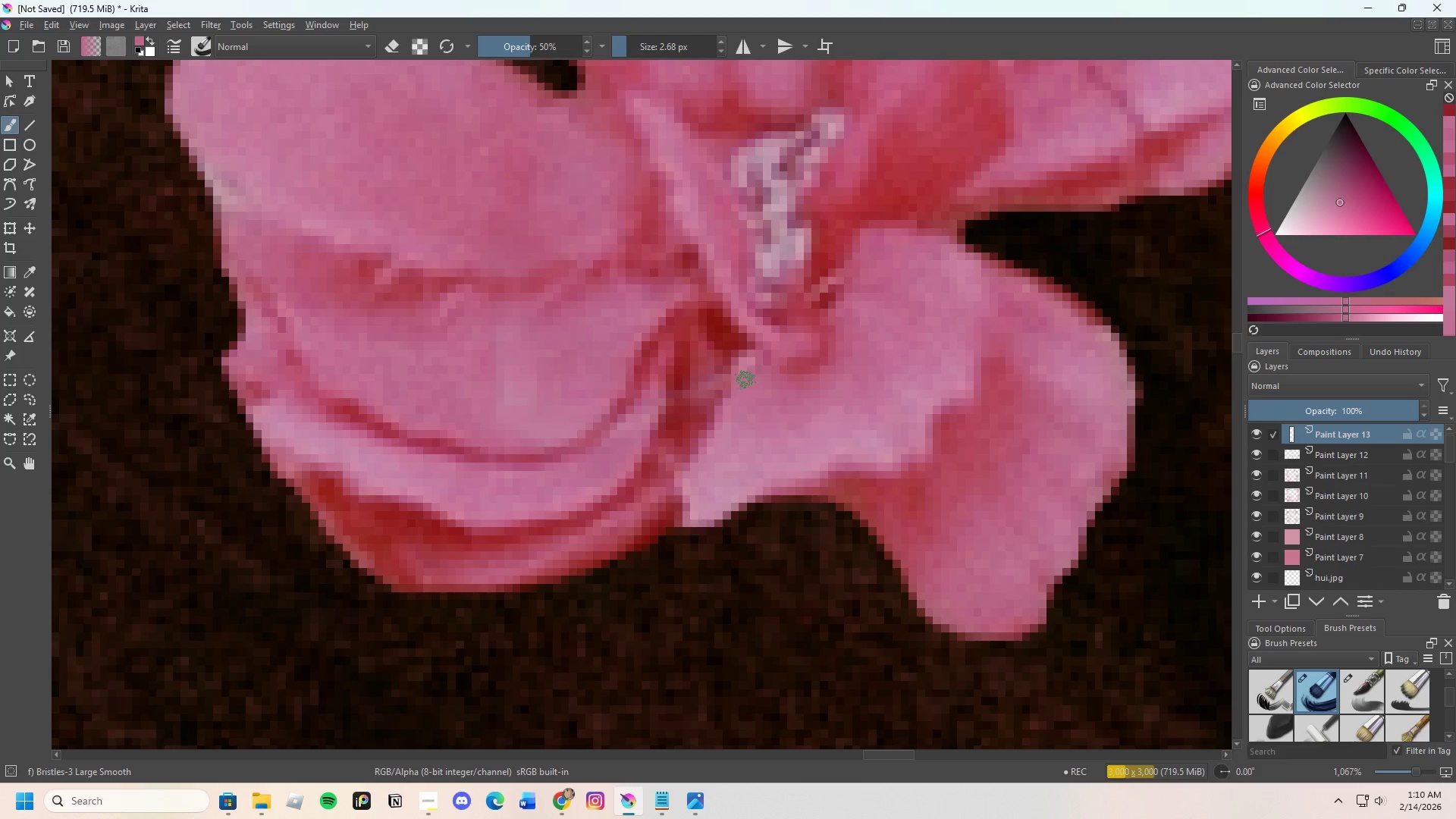 
hold_key(key=ControlLeft, duration=13.12)
left_click_drag(start_coordinate=[745, 379], to_coordinate=[757, 365])
 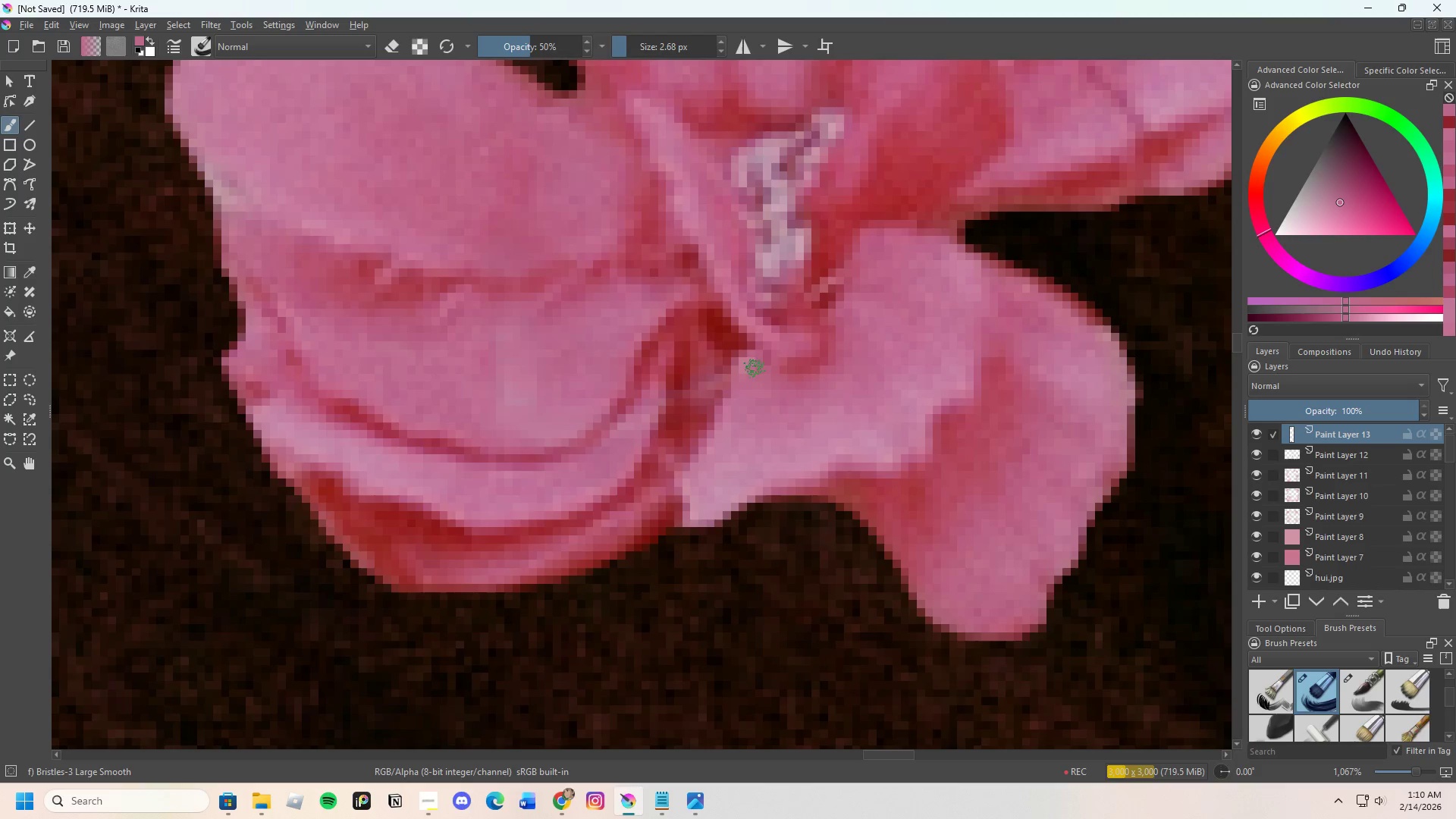 
left_click_drag(start_coordinate=[754, 375], to_coordinate=[755, 352])
 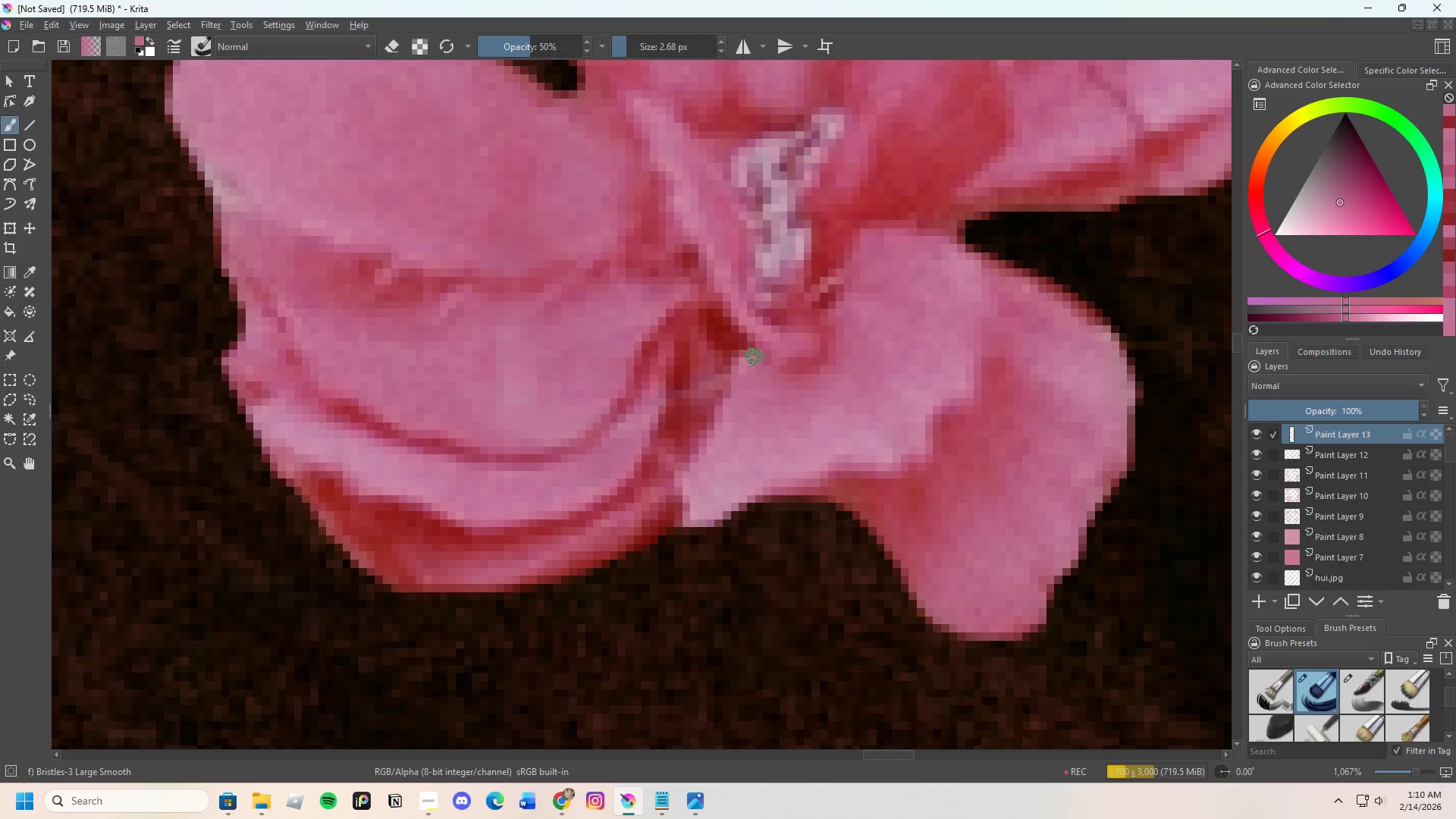 
left_click_drag(start_coordinate=[752, 354], to_coordinate=[751, 359])
 